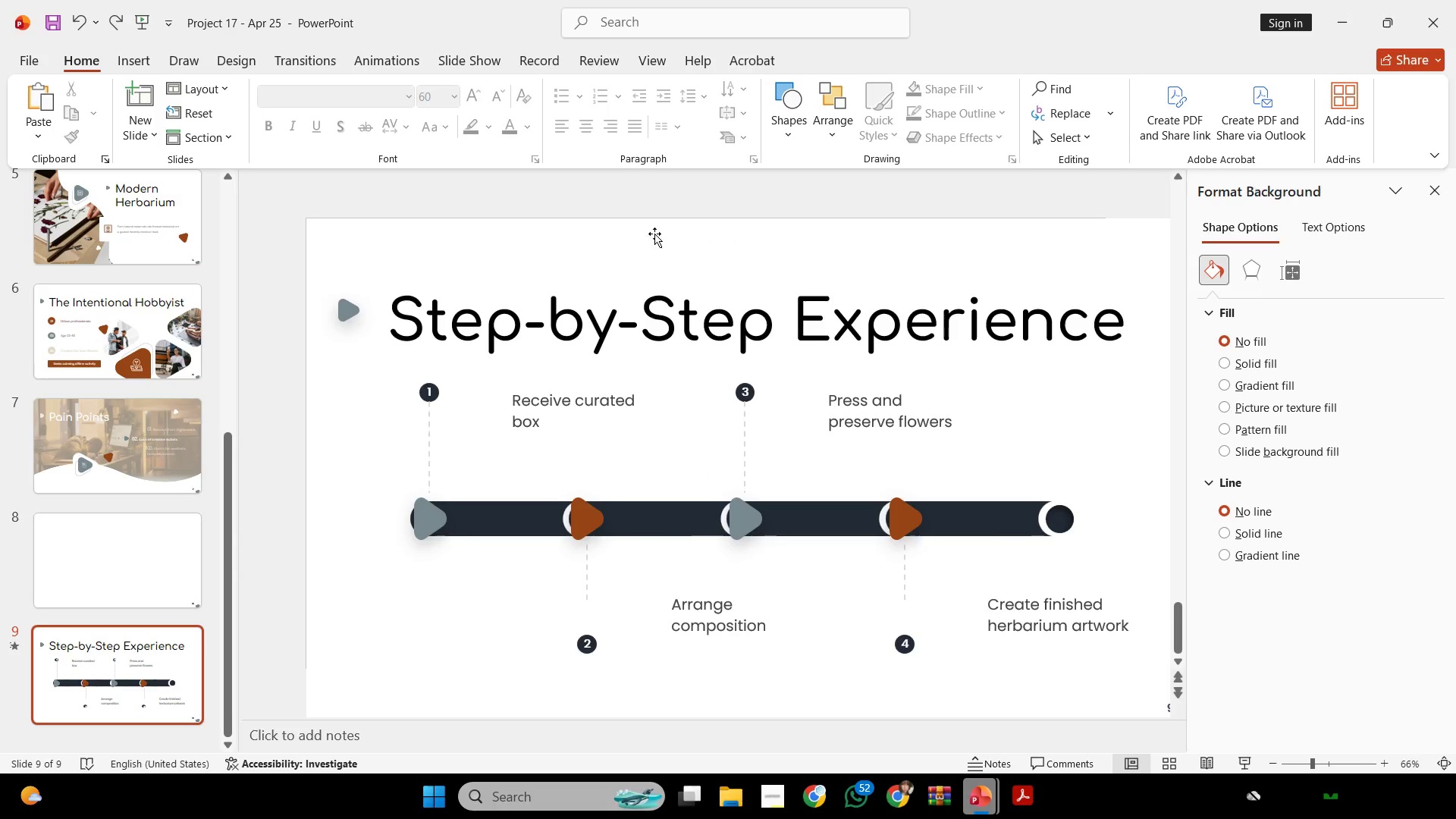 
left_click_drag(start_coordinate=[654, 234], to_coordinate=[1026, 393])
 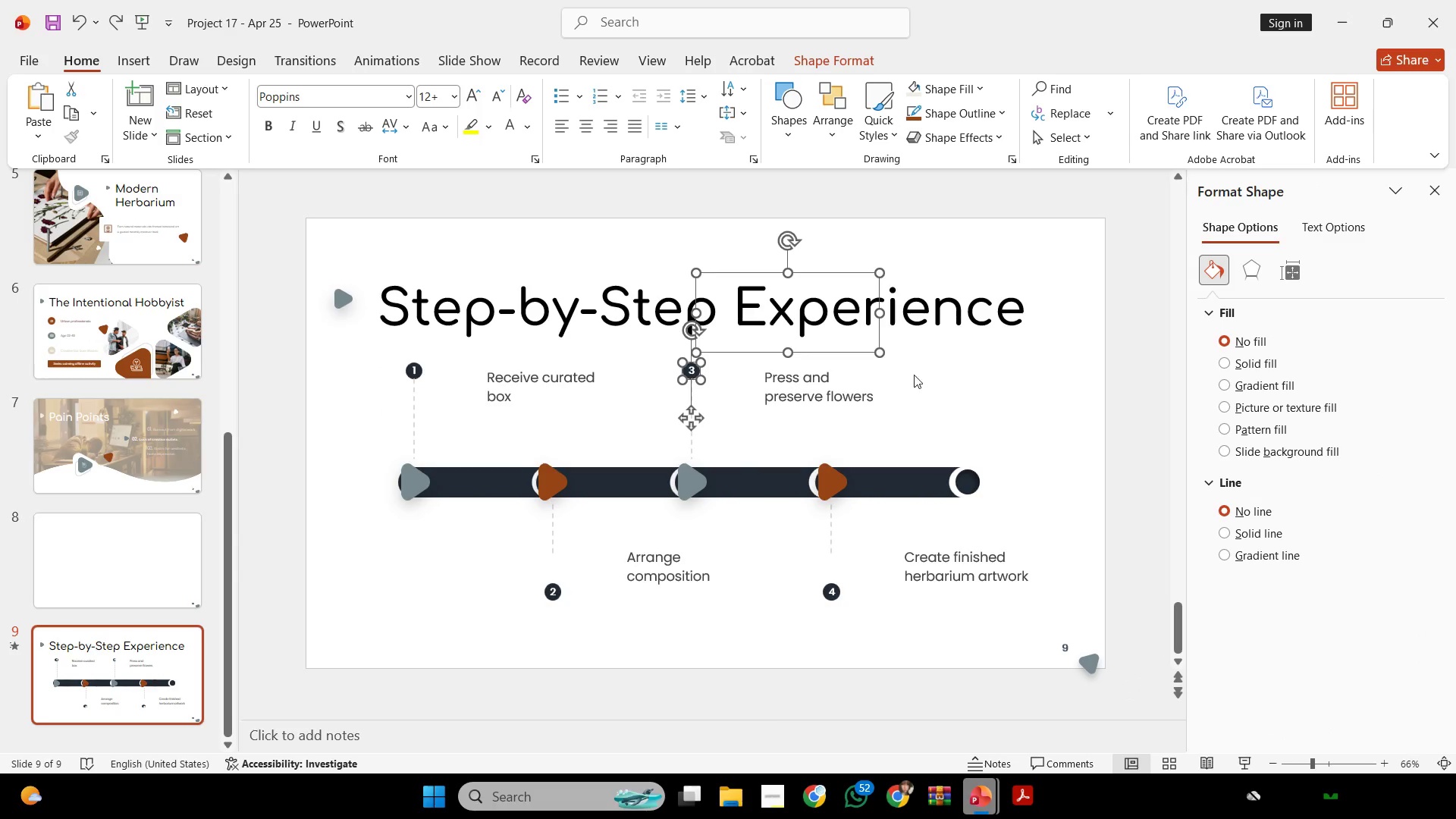 
hold_key(key=ShiftLeft, duration=1.28)
left_click_drag(start_coordinate=[636, 355], to_coordinate=[736, 399])
 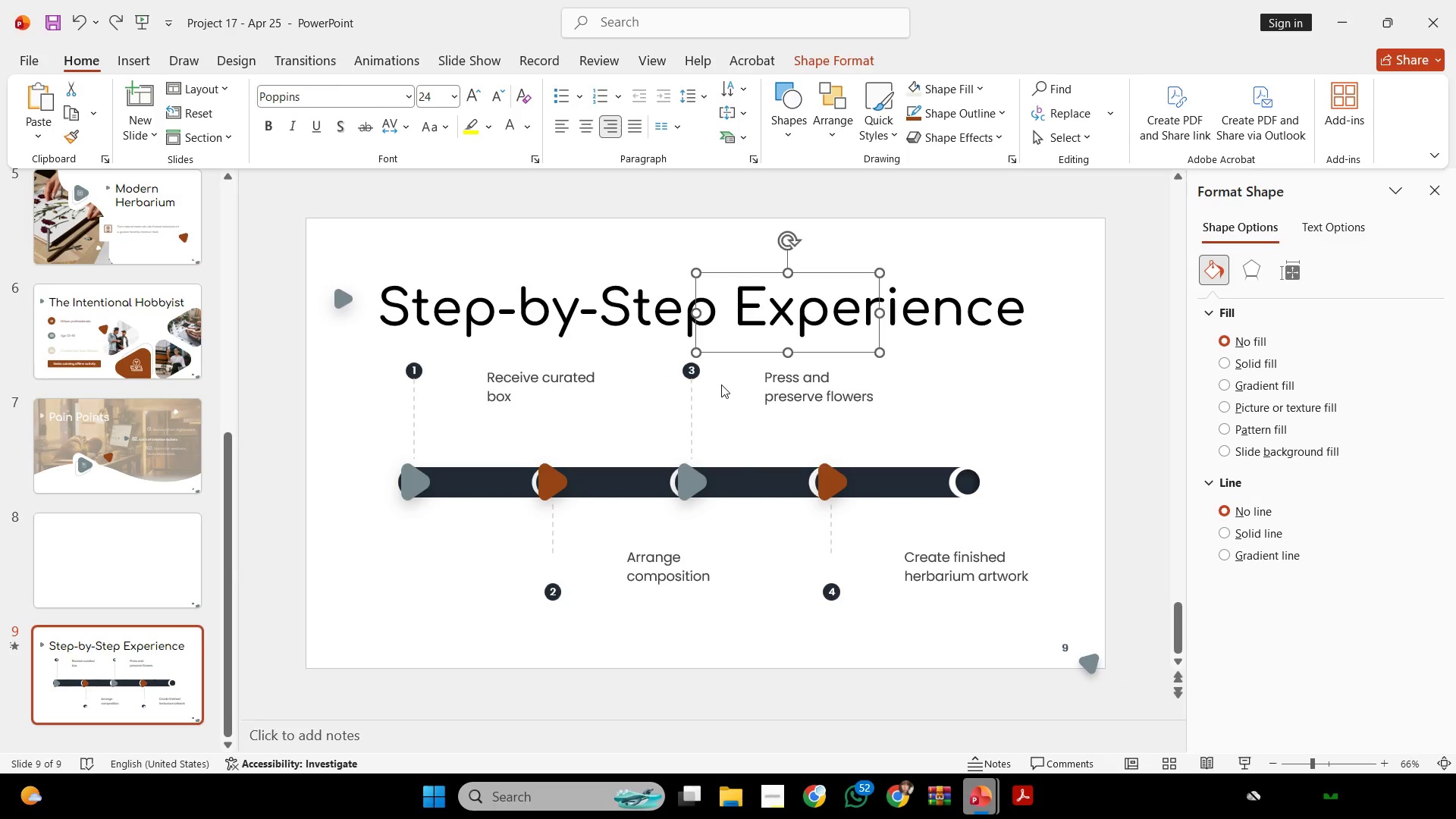 
key(Backspace)
 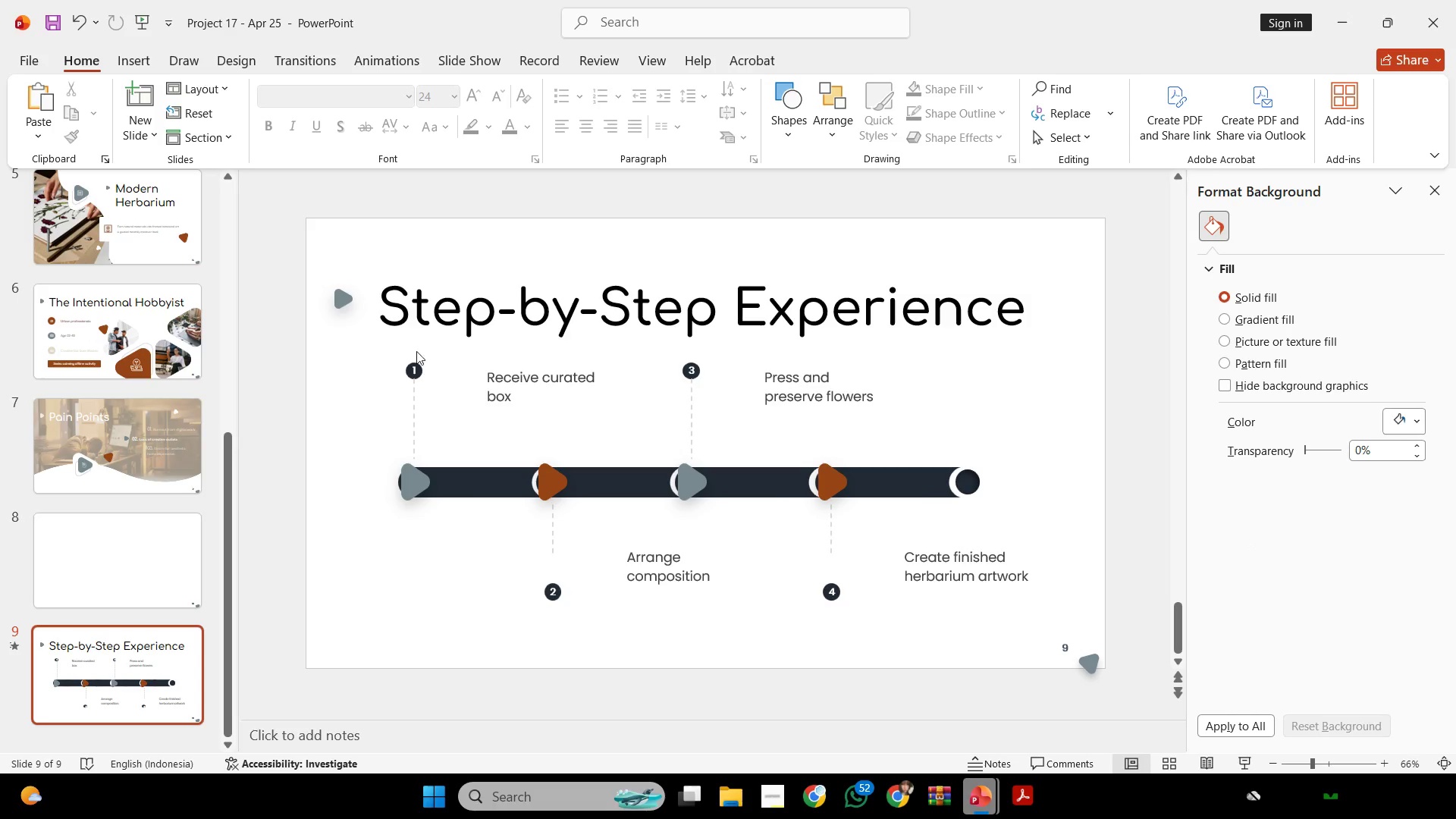 
left_click([410, 368])
 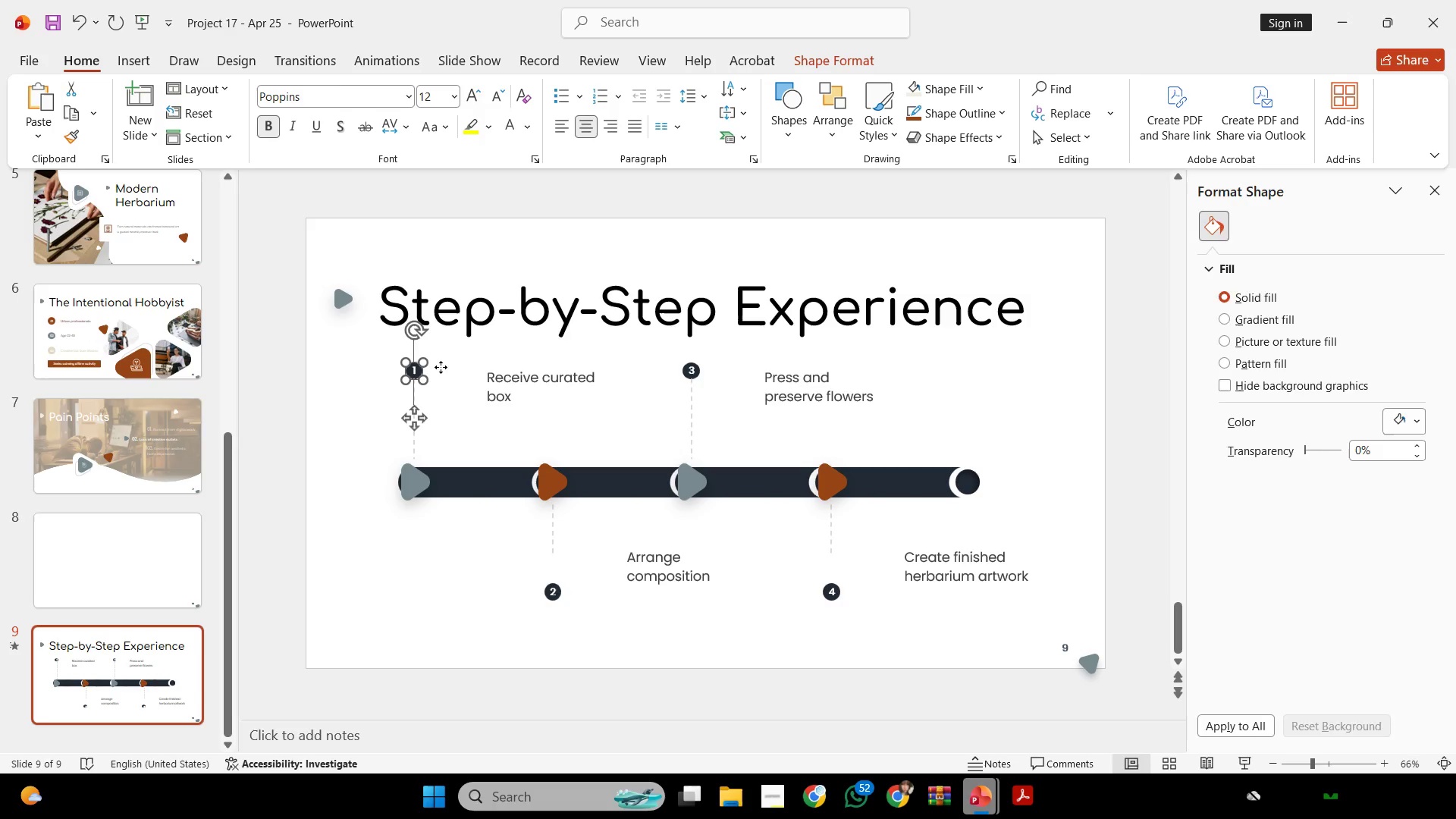 
hold_key(key=ShiftLeft, duration=5.2)
left_click_drag(start_coordinate=[698, 369], to_coordinate=[703, 396])
 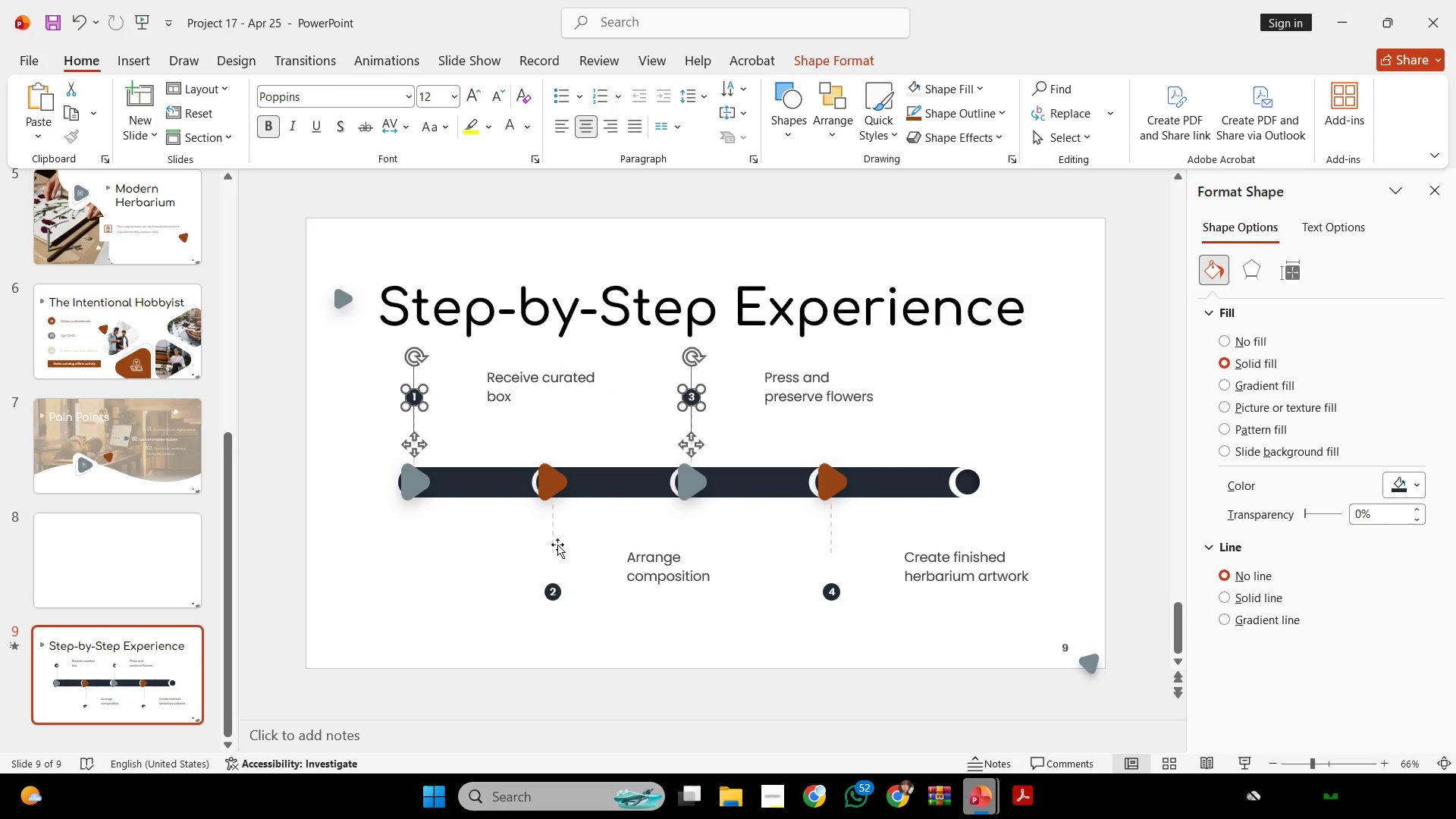 
left_click([554, 542])
 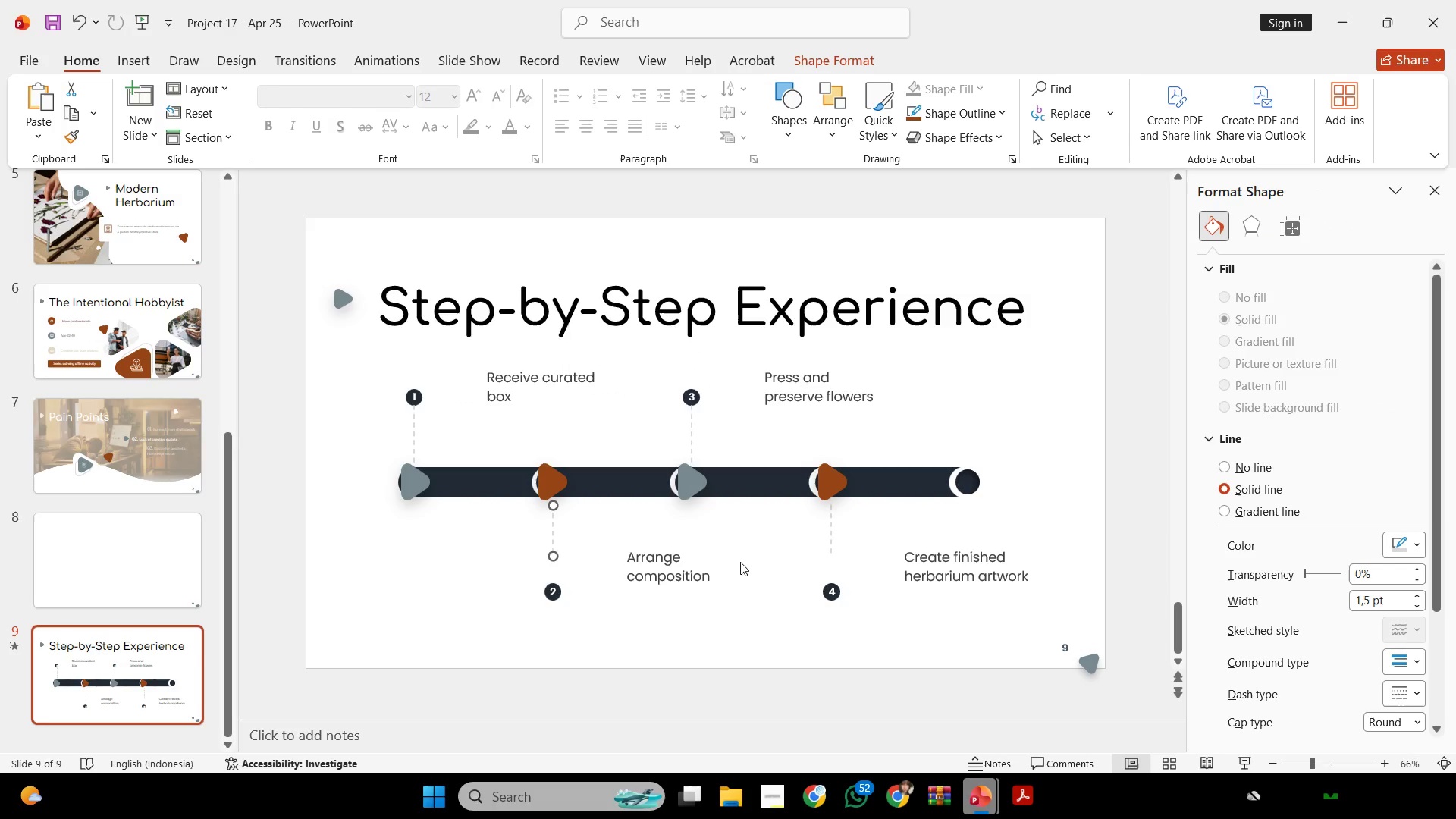 
hold_key(key=ShiftLeft, duration=1.45)
left_click([832, 535])
 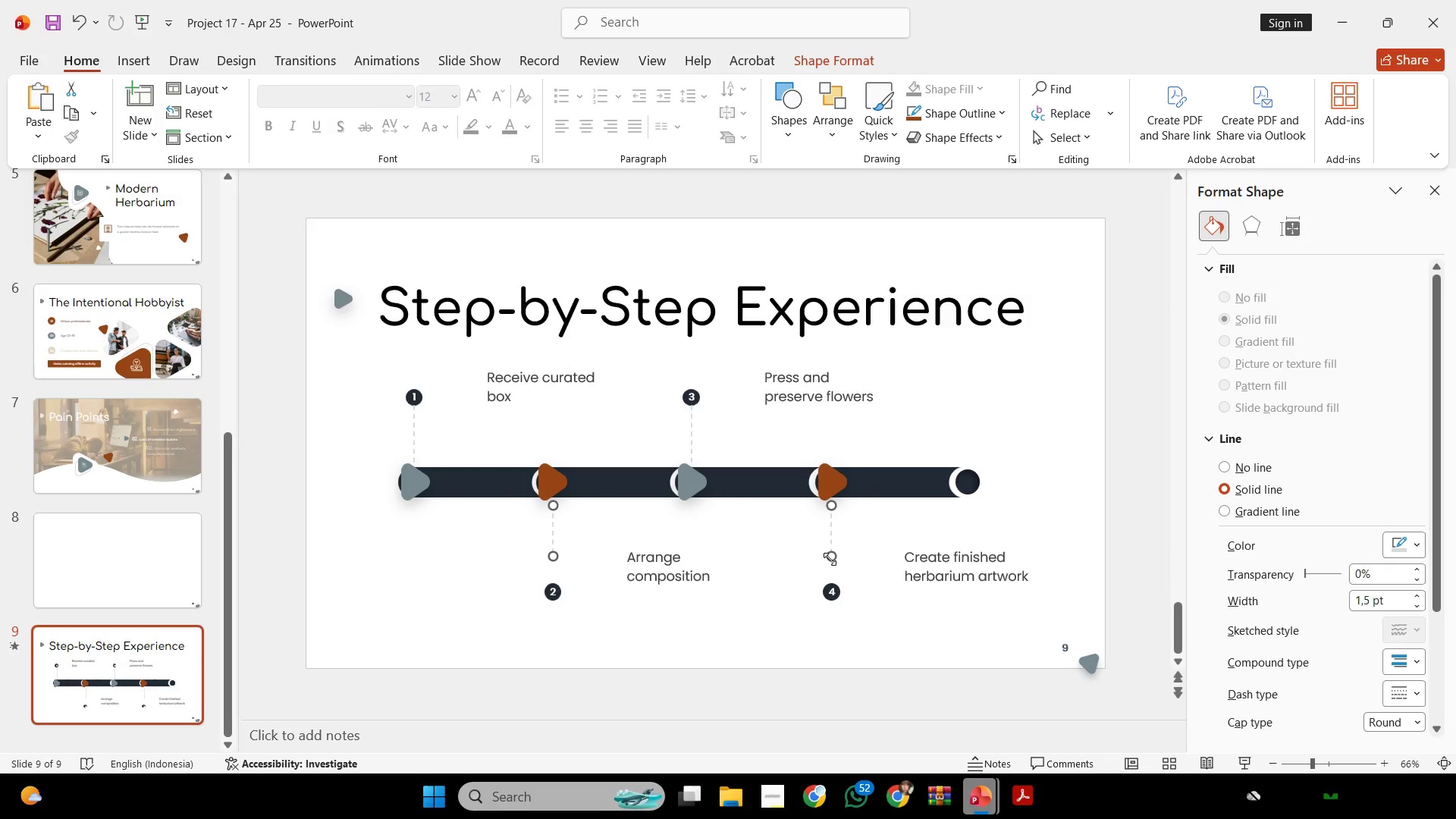 
key(Control+G)
 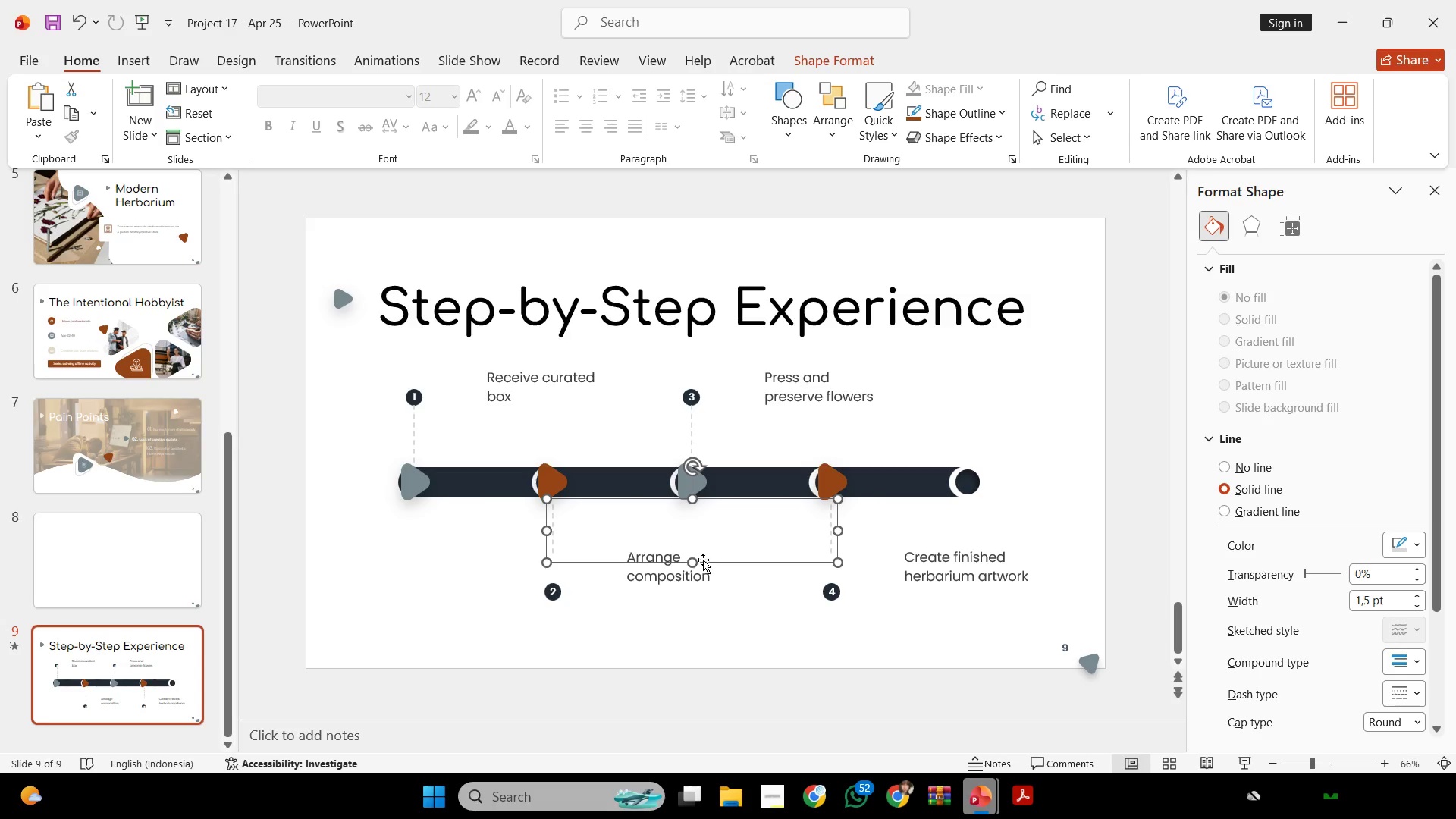 
hold_key(key=ShiftLeft, duration=0.34)
 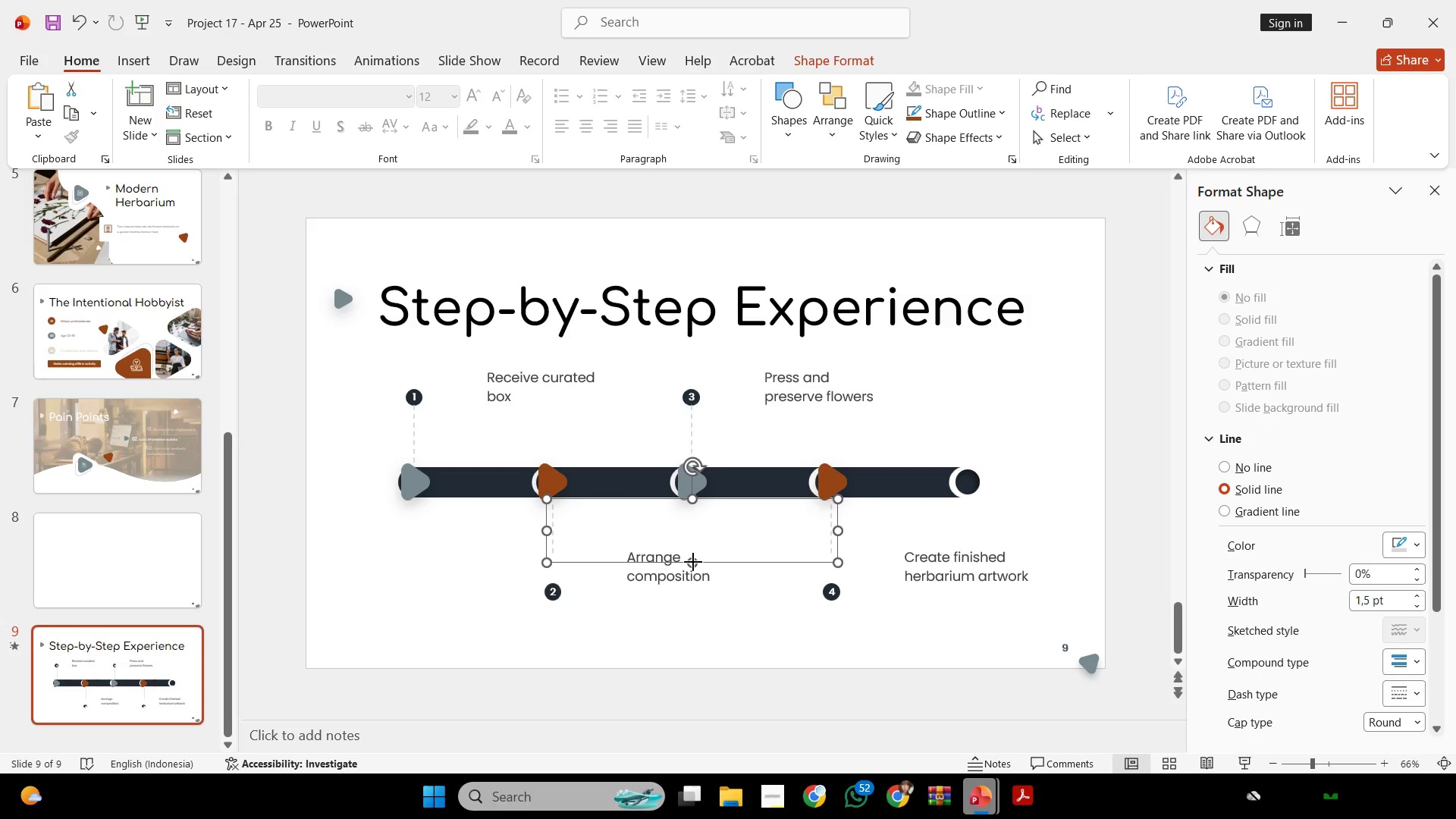 
left_click_drag(start_coordinate=[693, 557], to_coordinate=[694, 585])
 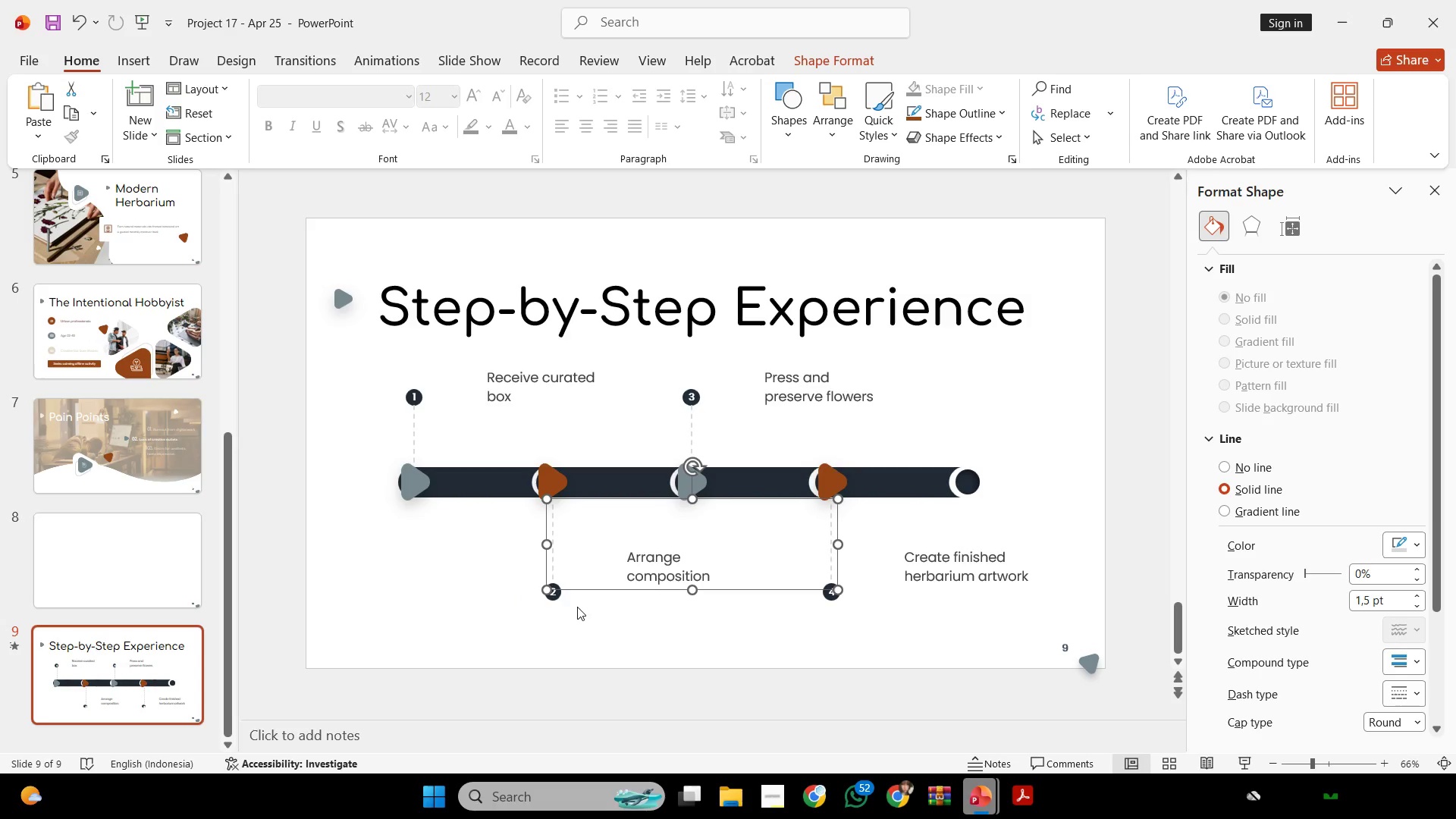 
key(Control+Shift+G)
 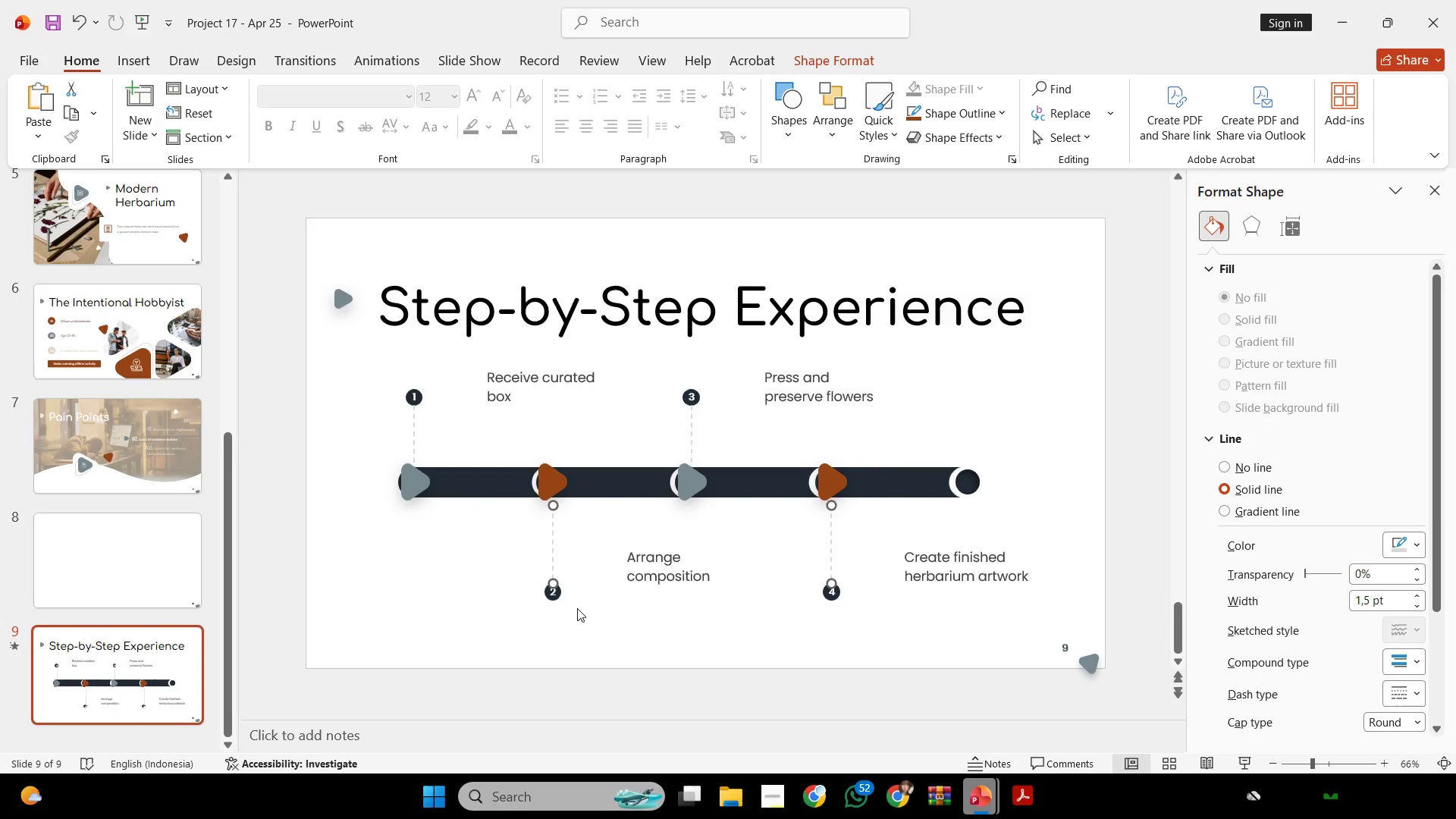 
left_click([577, 608])
 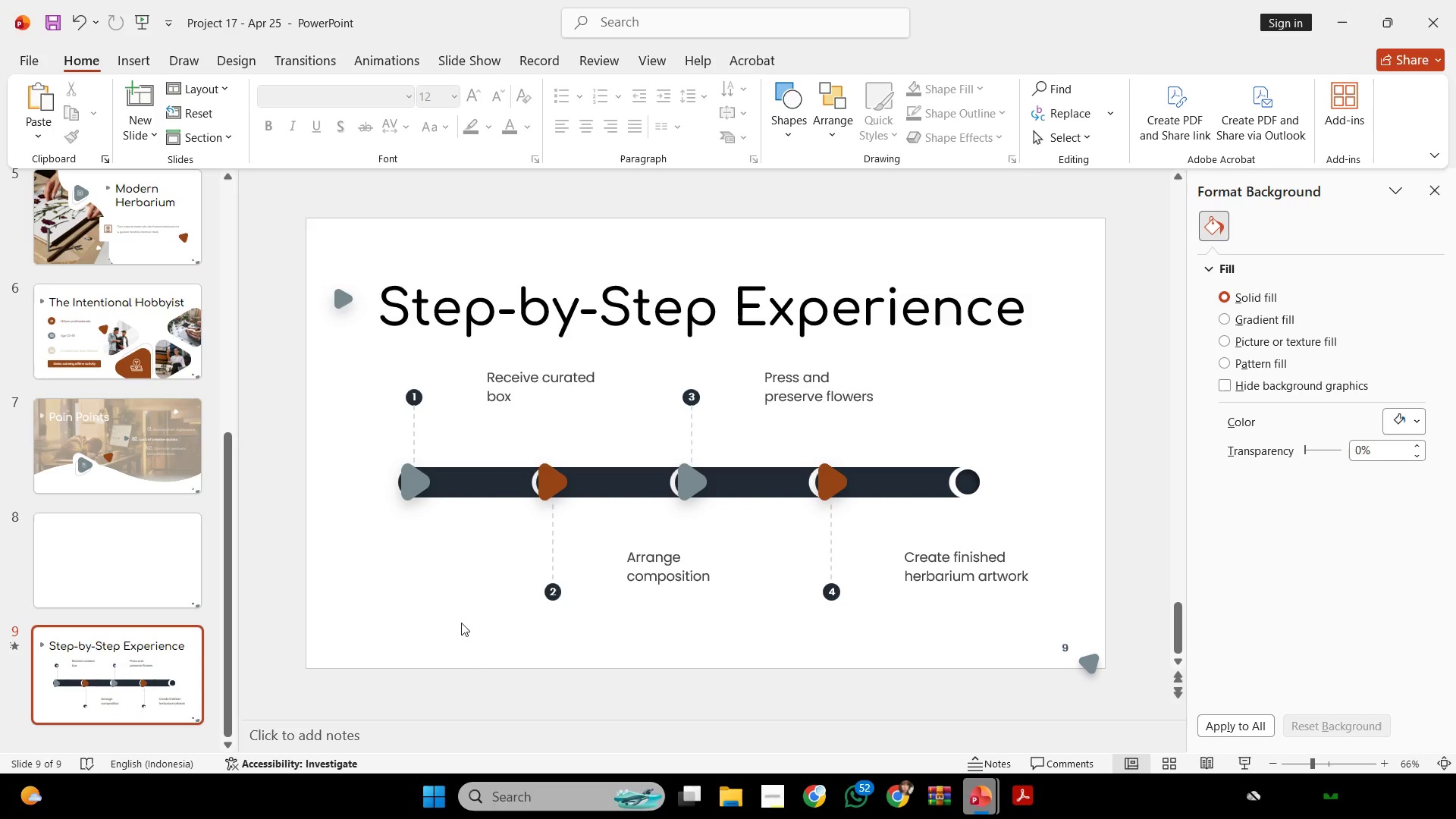 
left_click_drag(start_coordinate=[475, 629], to_coordinate=[925, 576])
 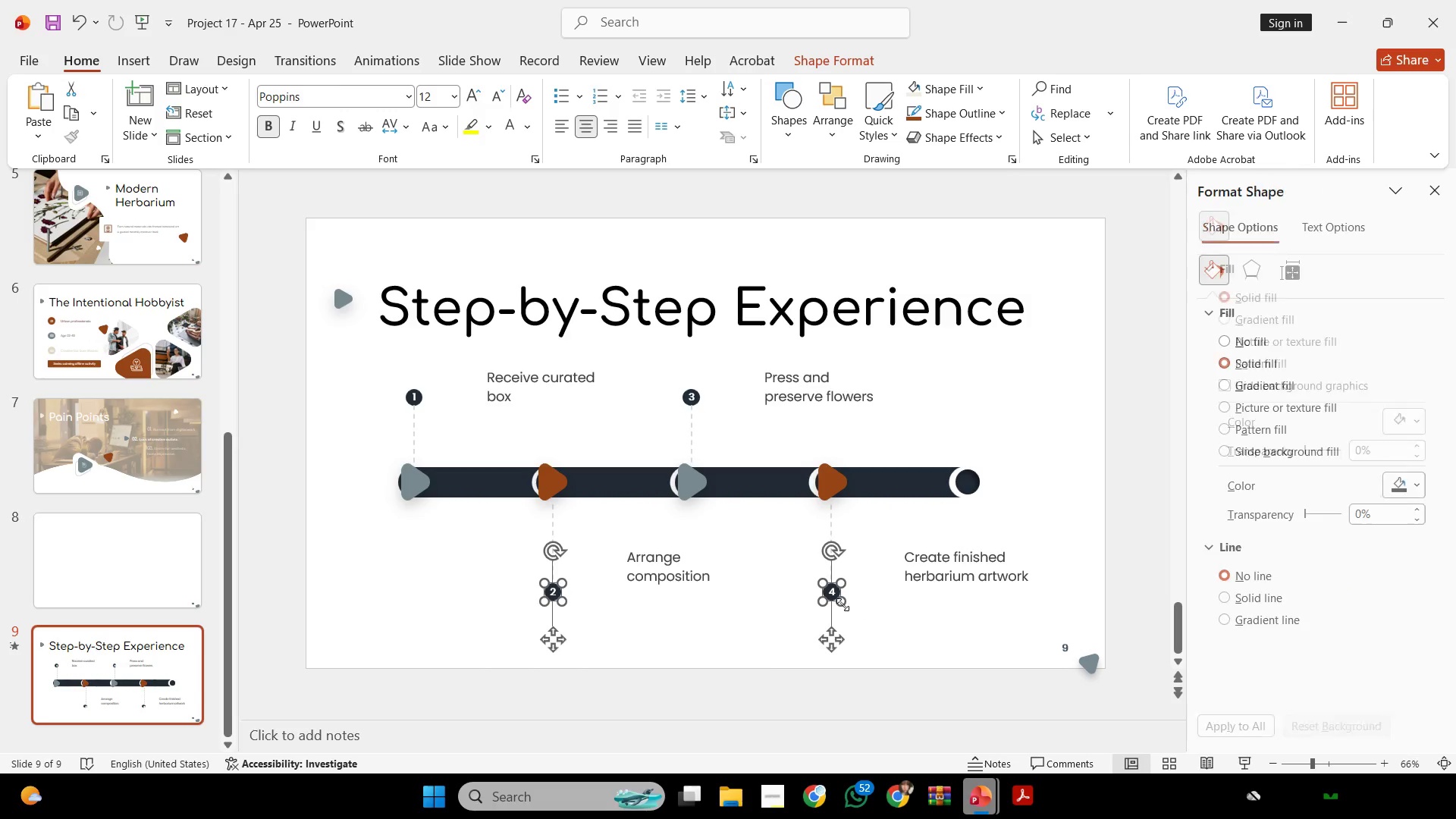 
hold_key(key=ShiftLeft, duration=4.55)
left_click_drag(start_coordinate=[833, 639], to_coordinate=[835, 615])
 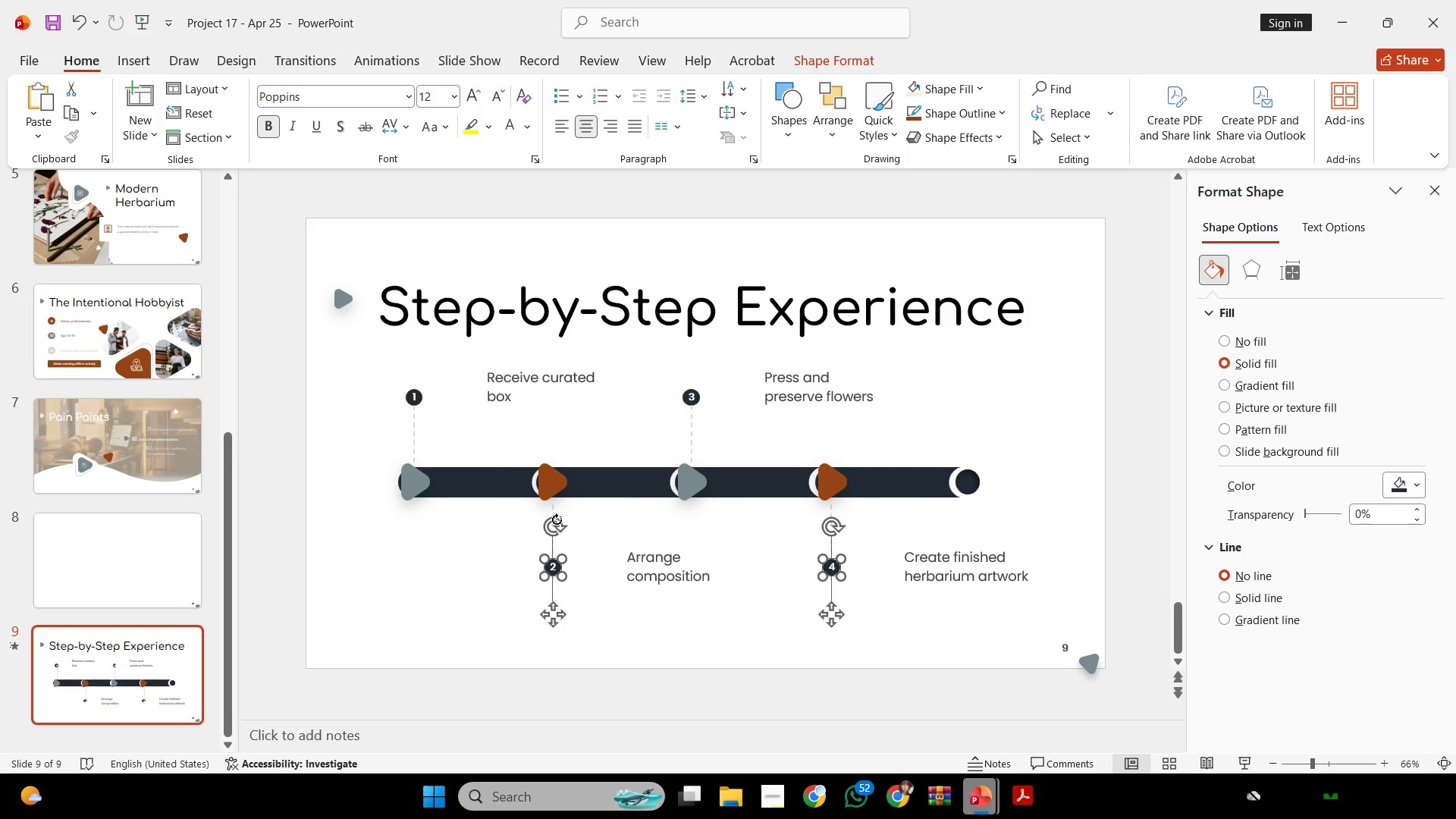 
left_click([555, 515])
 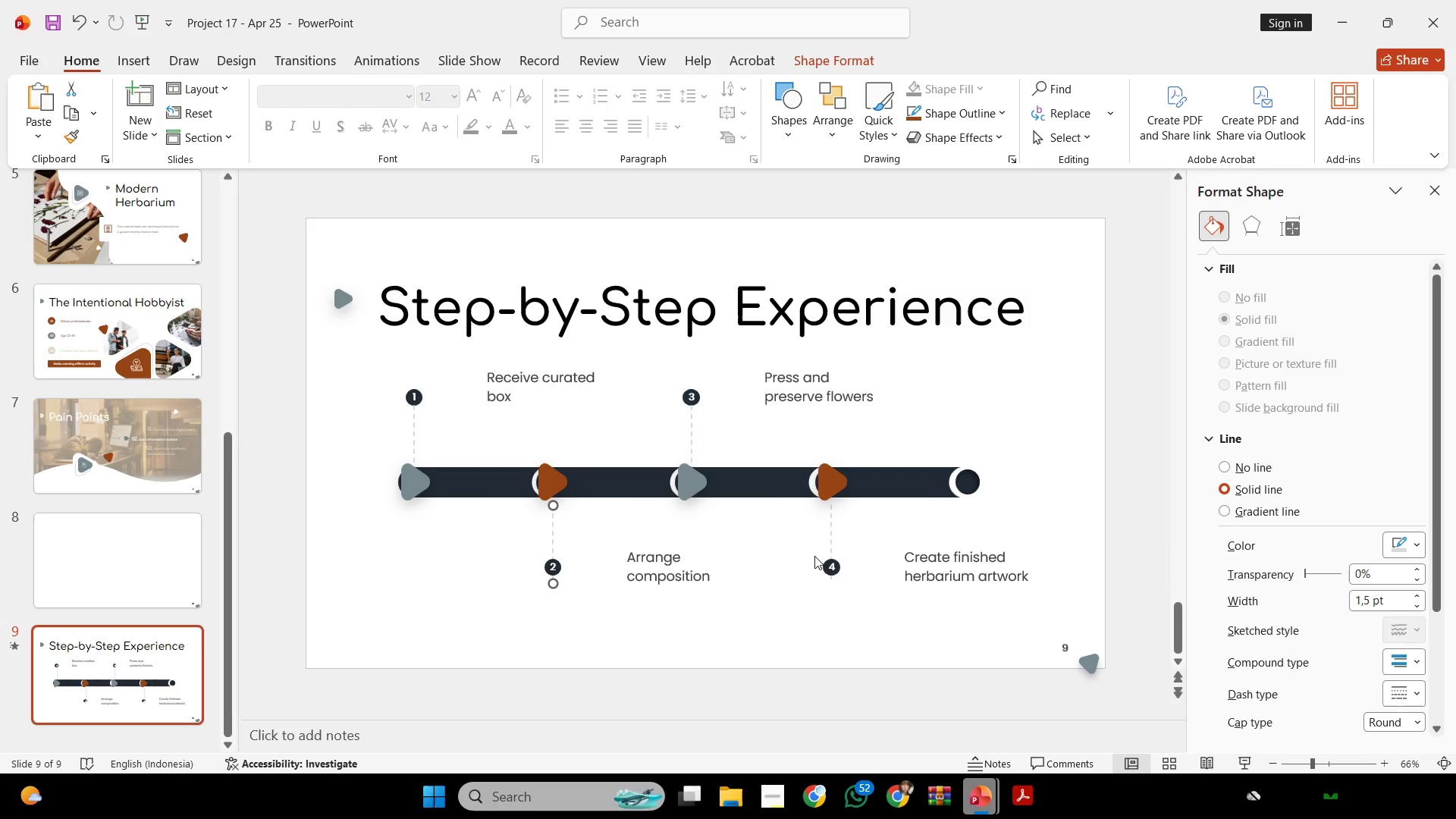 
hold_key(key=ShiftLeft, duration=0.64)
left_click([833, 535])
 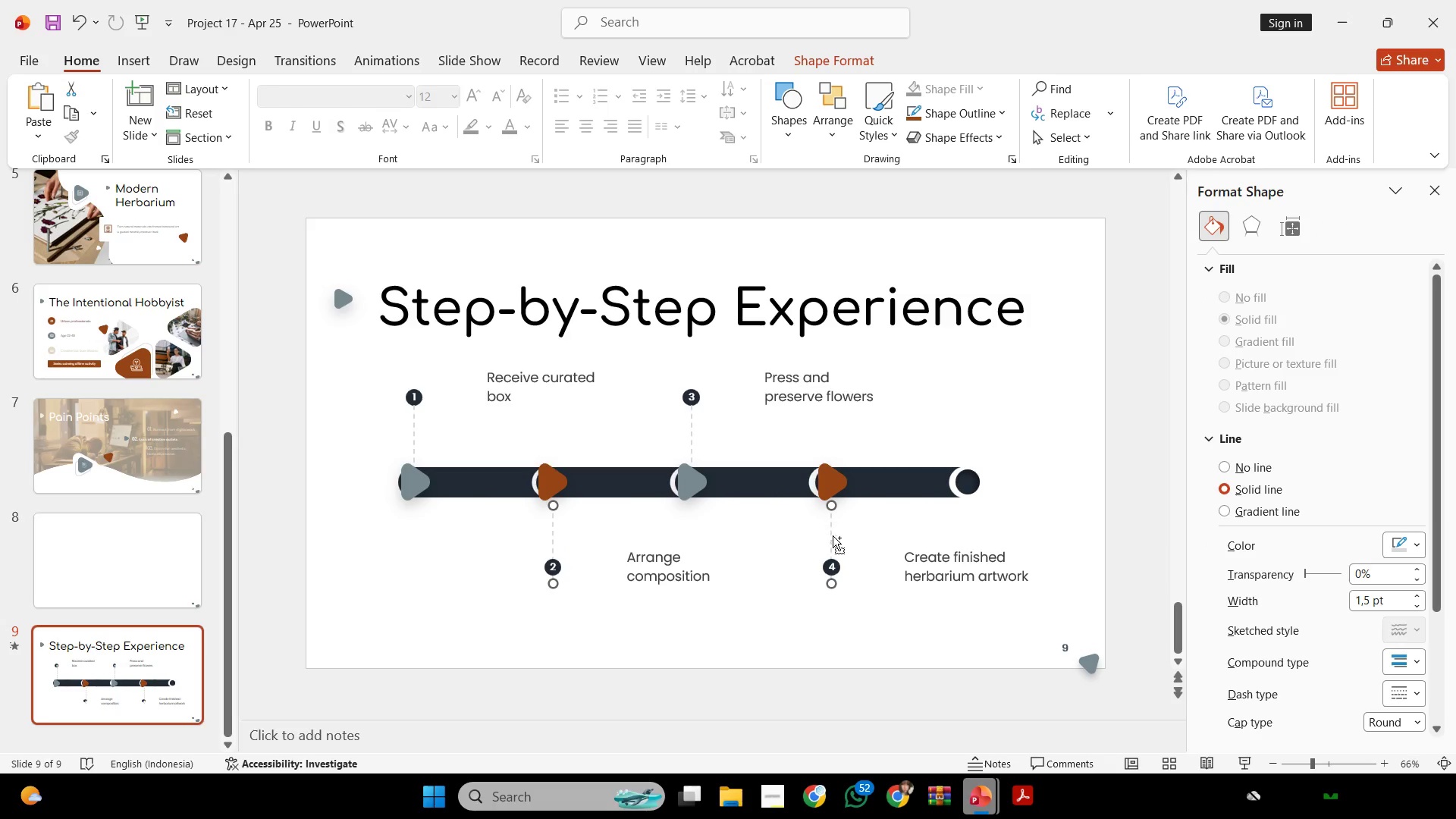 
hold_key(key=ControlLeft, duration=0.52)
 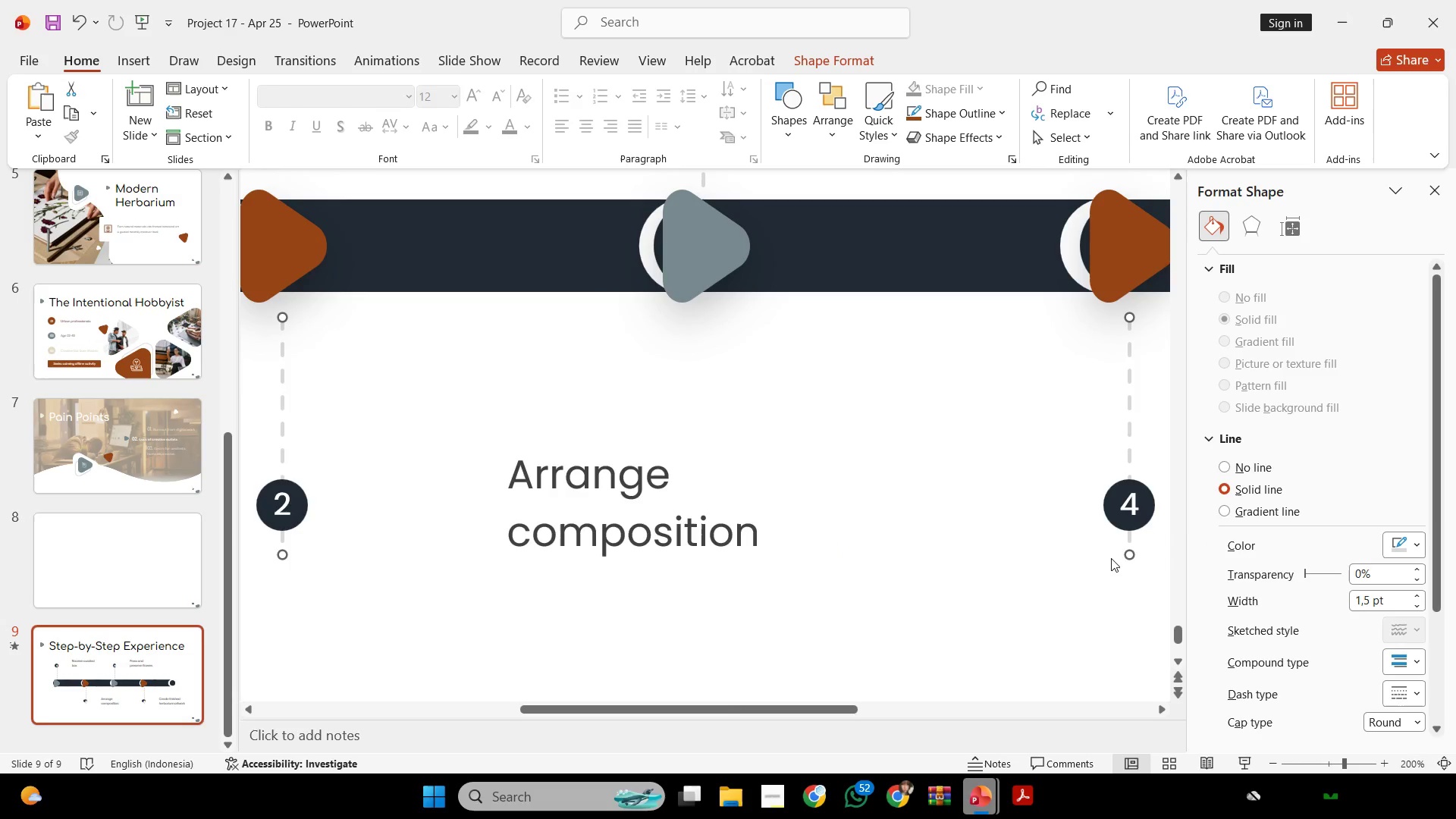 
hold_key(key=ShiftLeft, duration=1.66)
 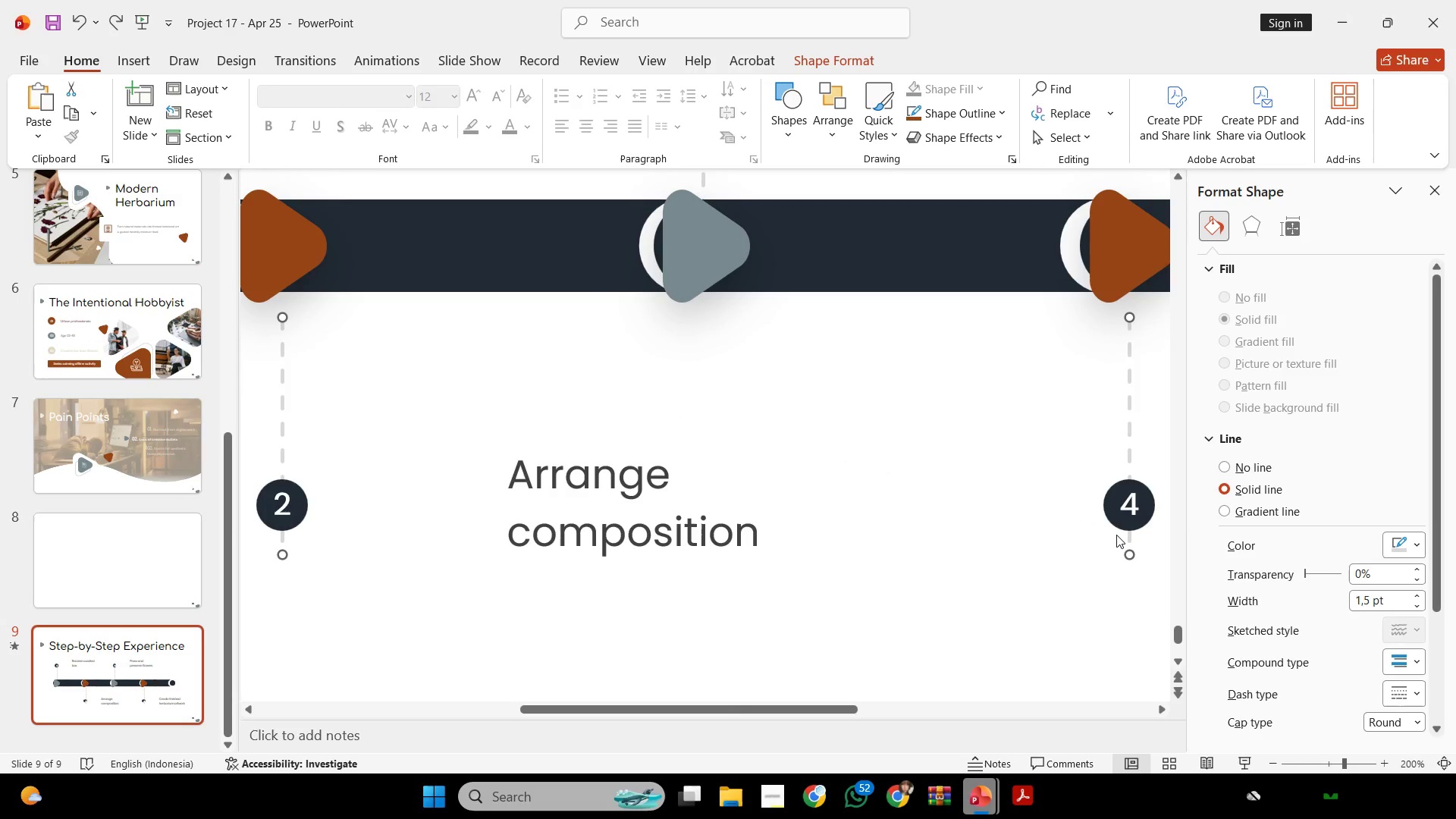 
scroll: coordinate [839, 542], scroll_direction: up, amount: 5.0
 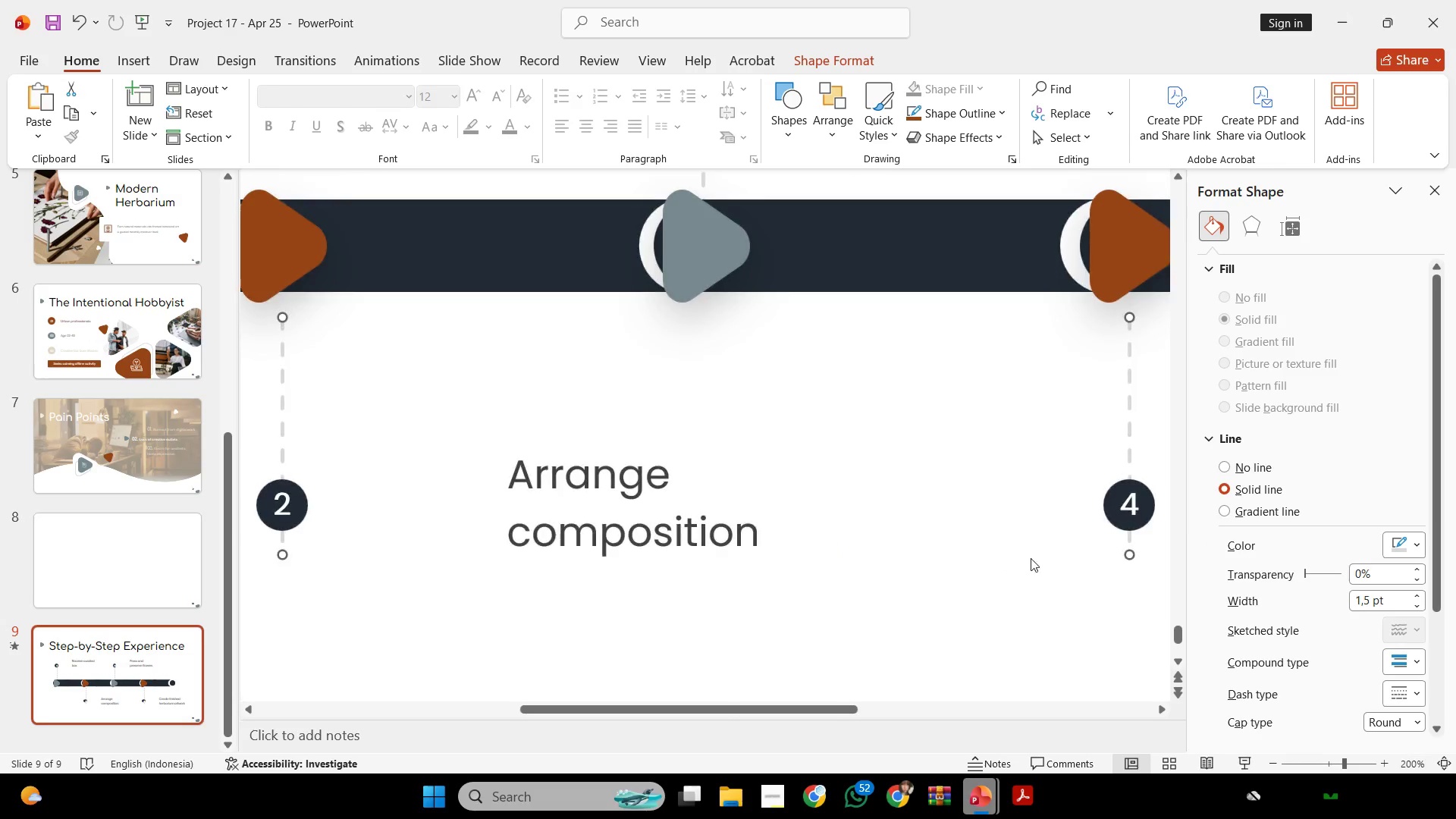 
left_click_drag(start_coordinate=[1128, 551], to_coordinate=[1127, 532])
 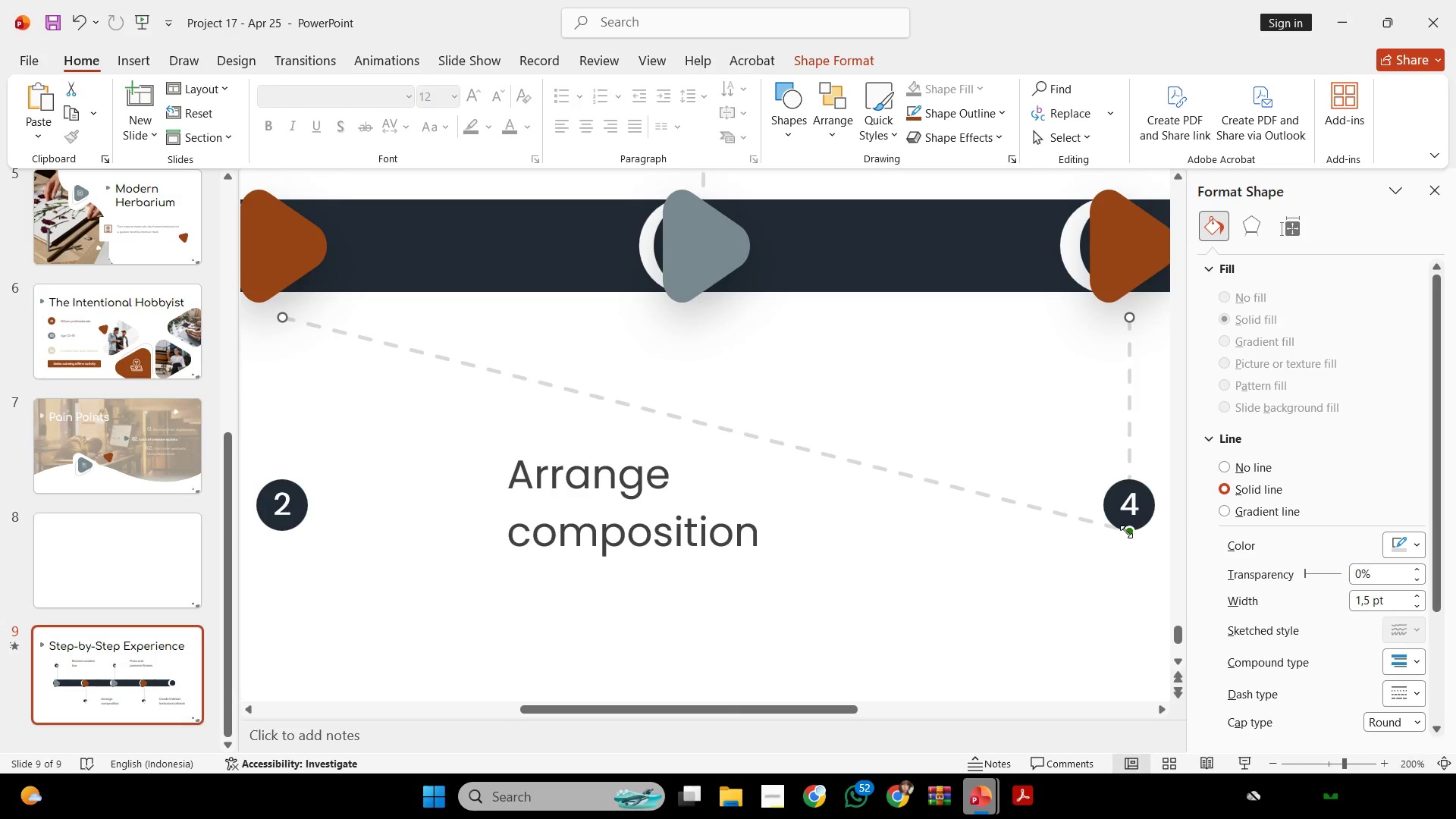 
key(Control+ControlLeft)
 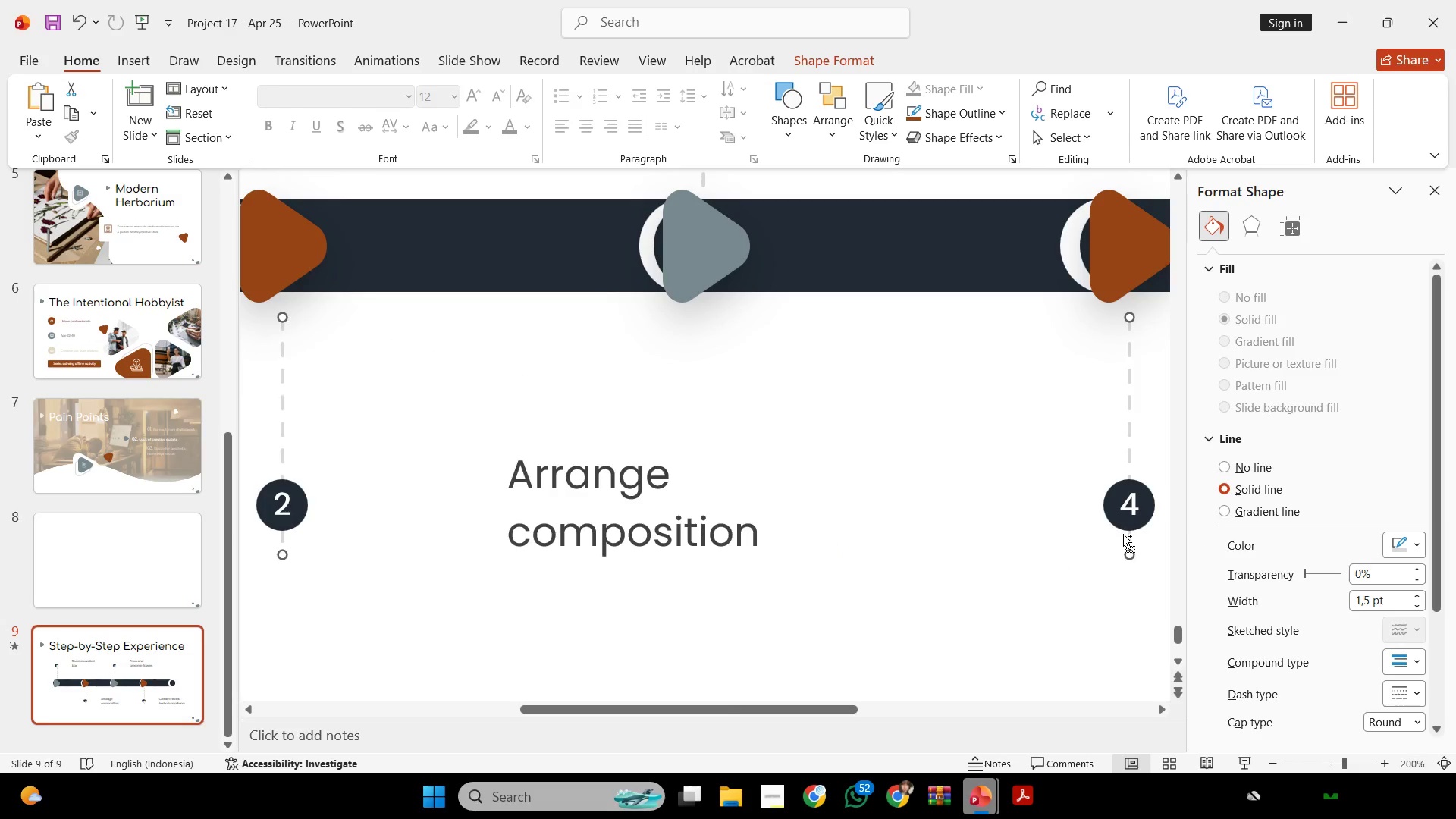 
key(Control+Z)
 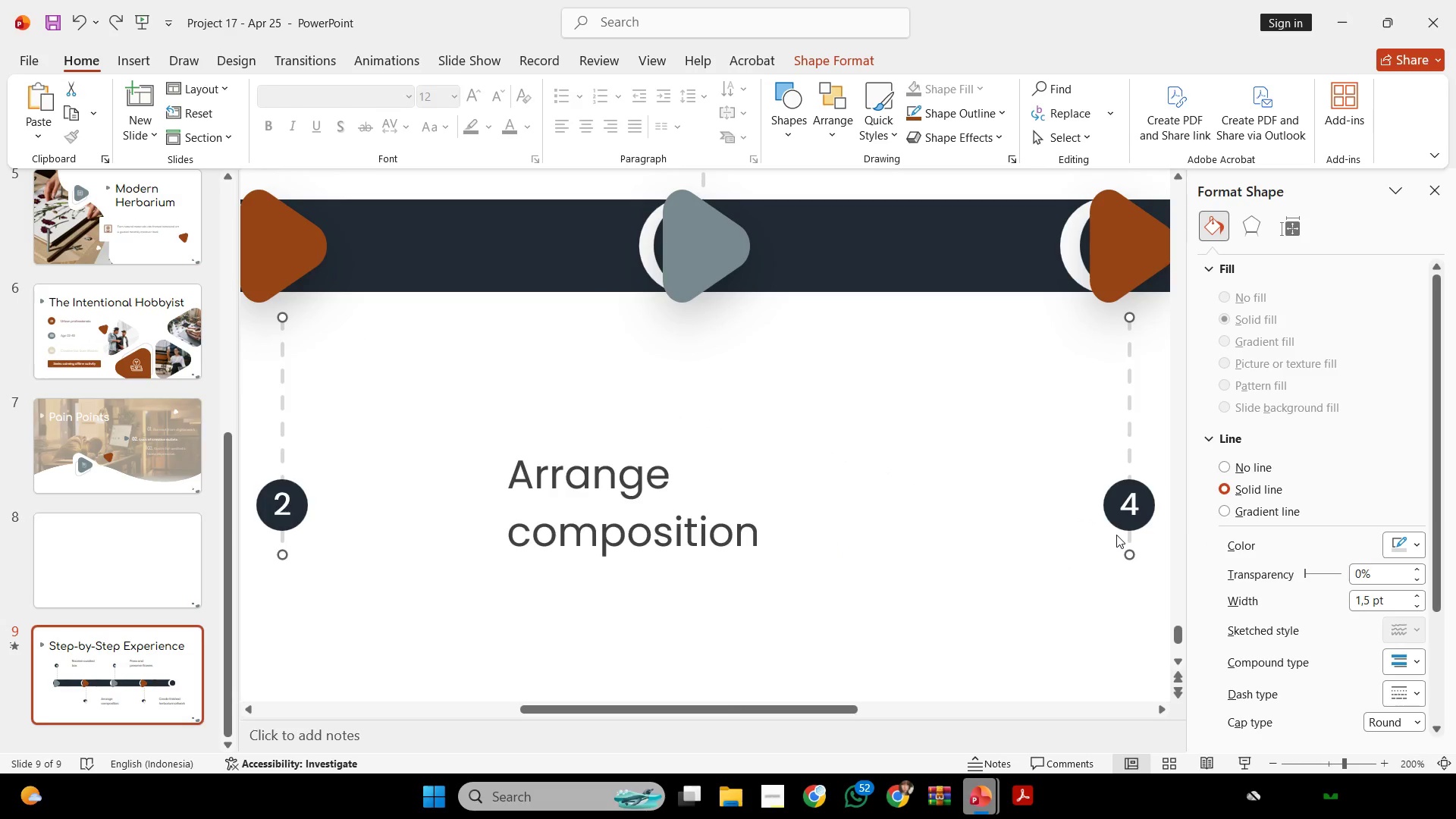 
hold_key(key=ShiftLeft, duration=0.31)
 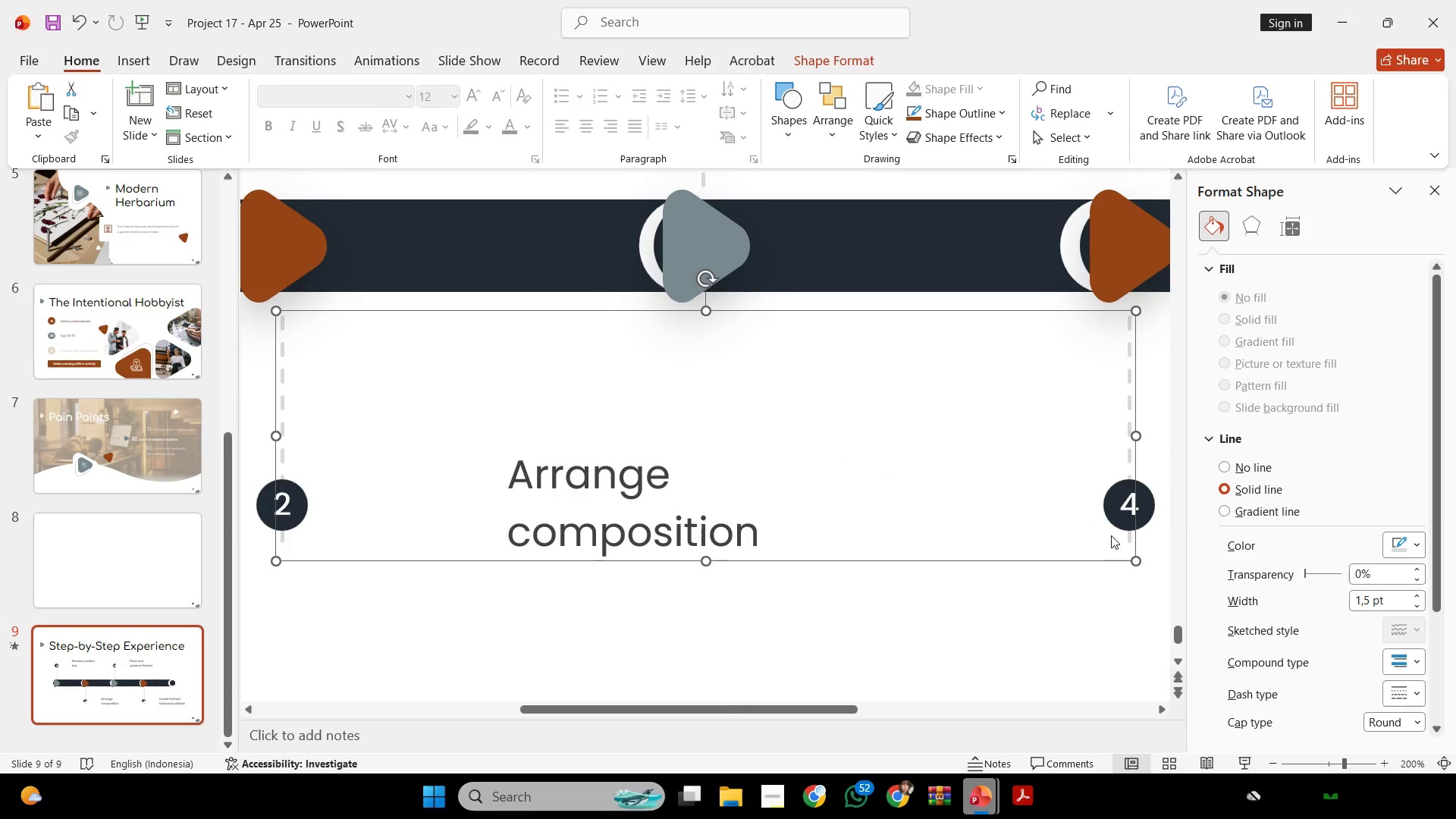 
key(Control+G)
 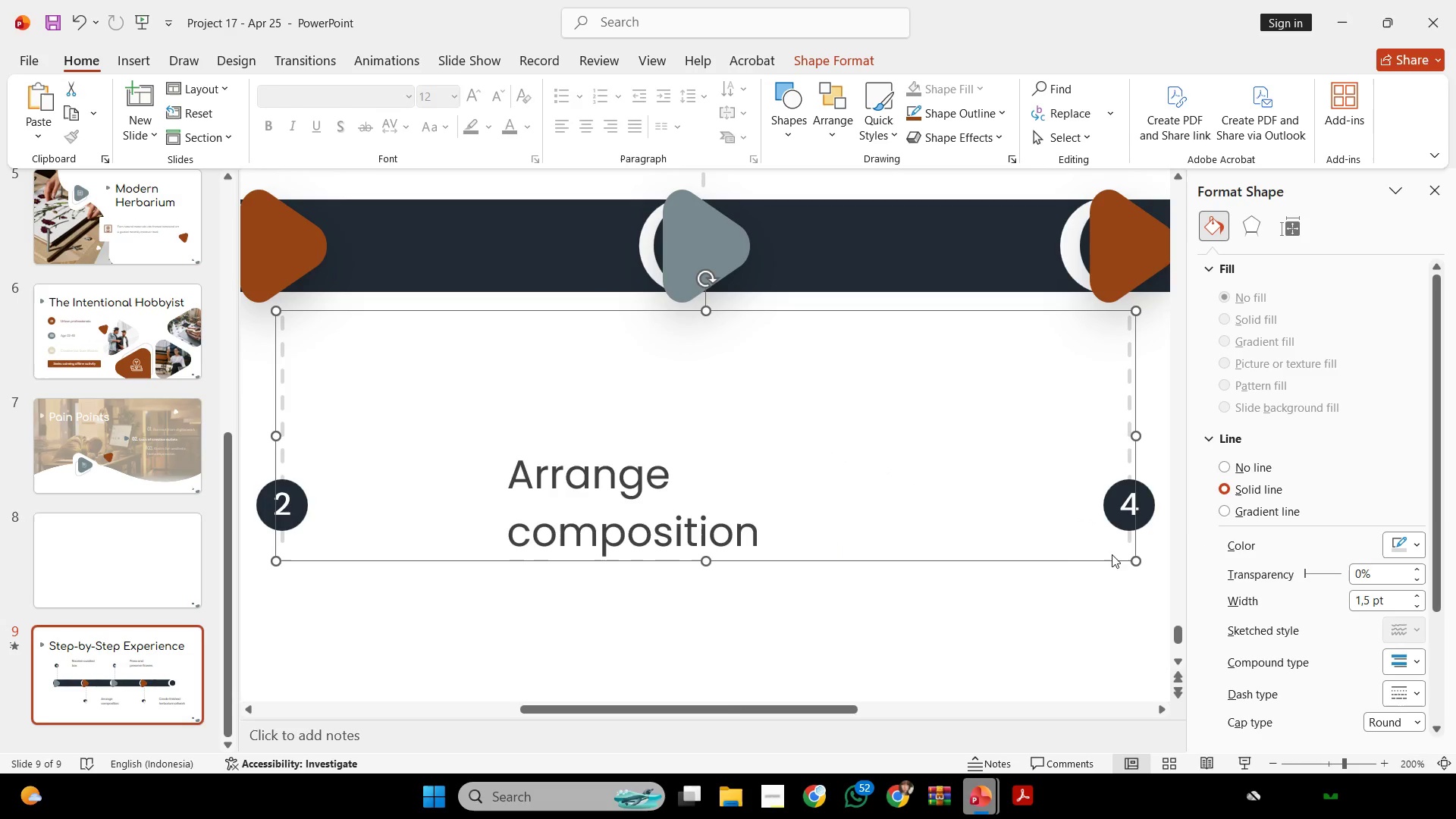 
hold_key(key=ShiftLeft, duration=4.14)
left_click_drag(start_coordinate=[701, 562], to_coordinate=[704, 527])
 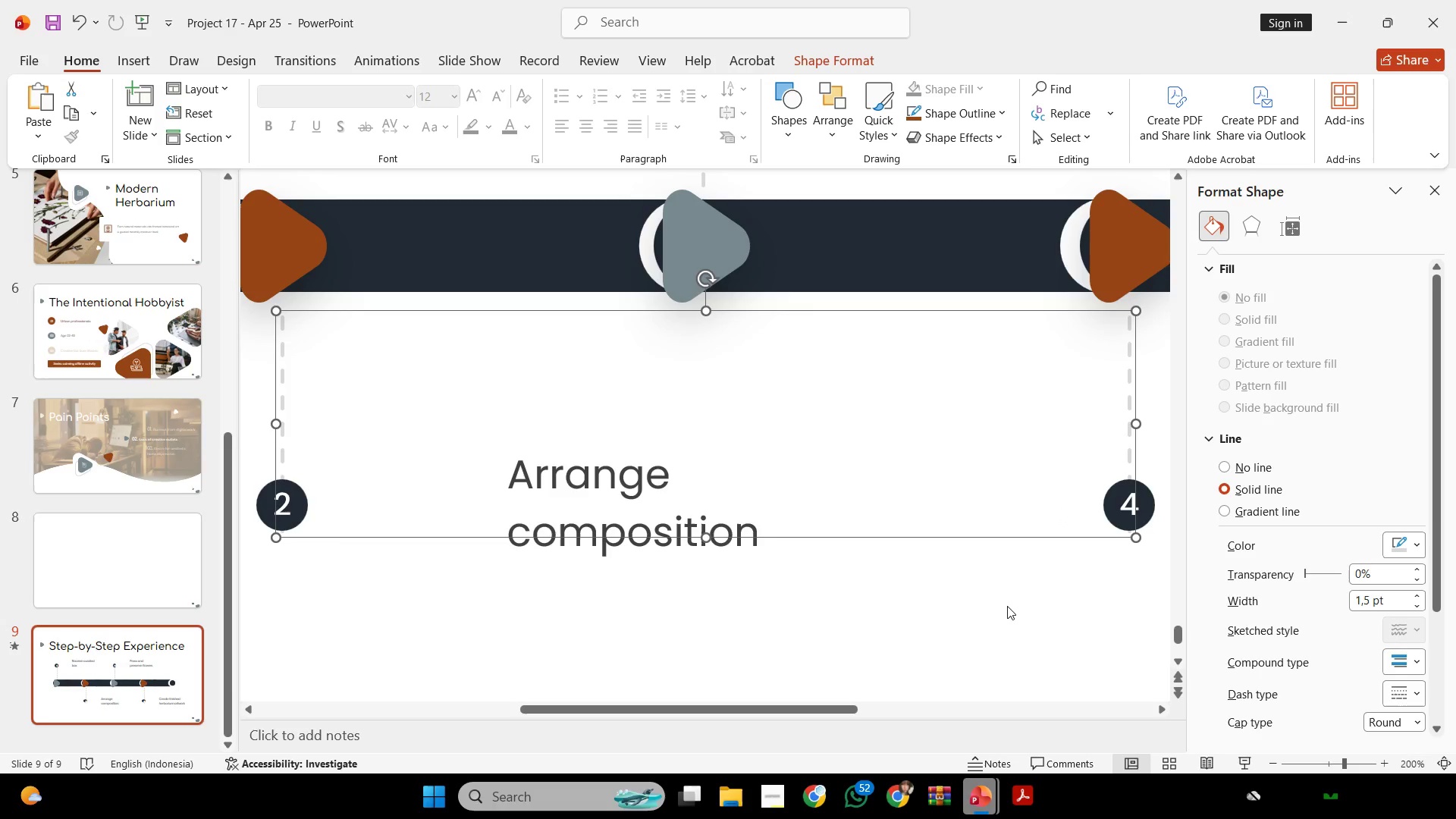 
key(Control+Shift+G)
 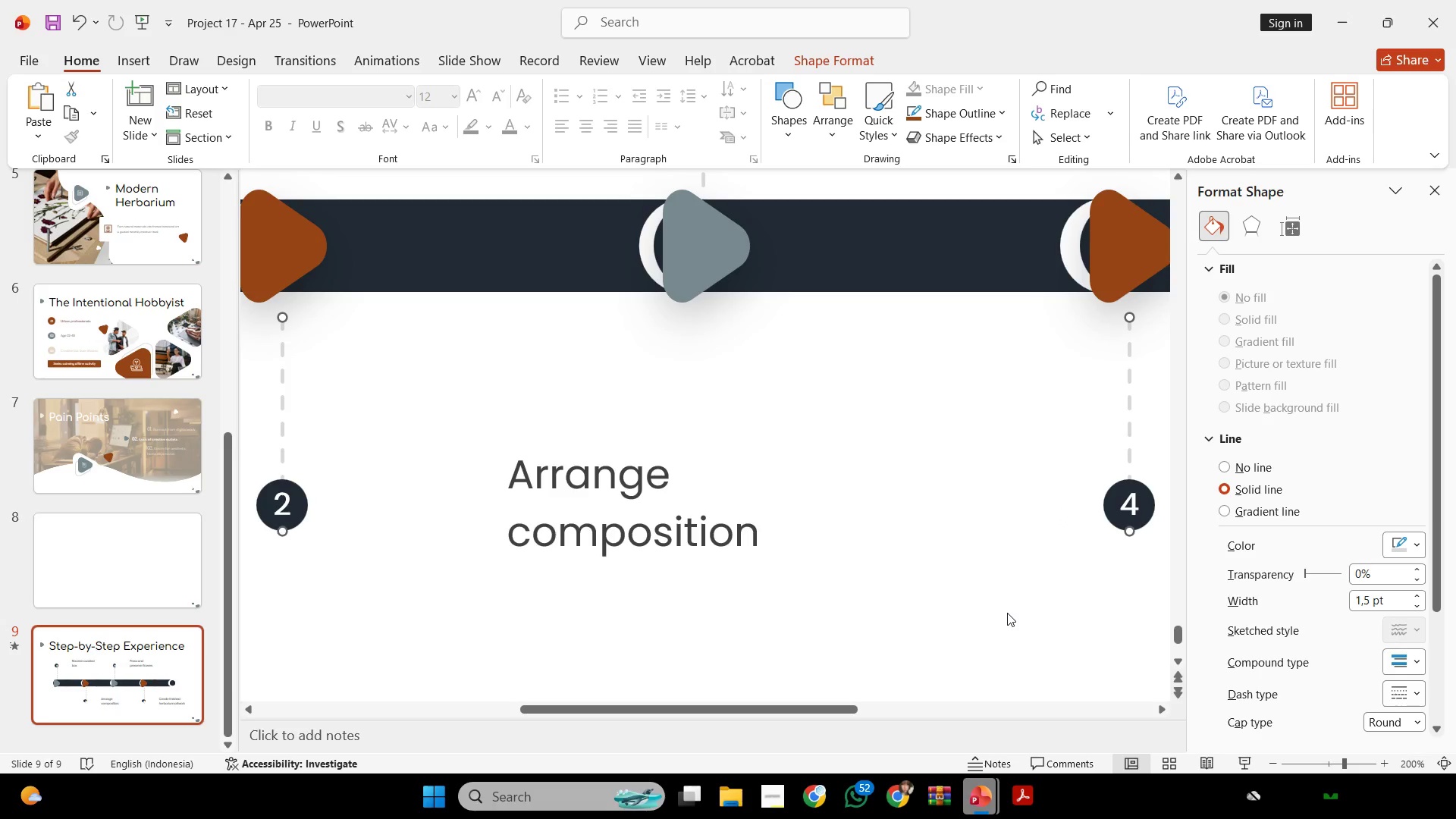 
left_click([1007, 613])
 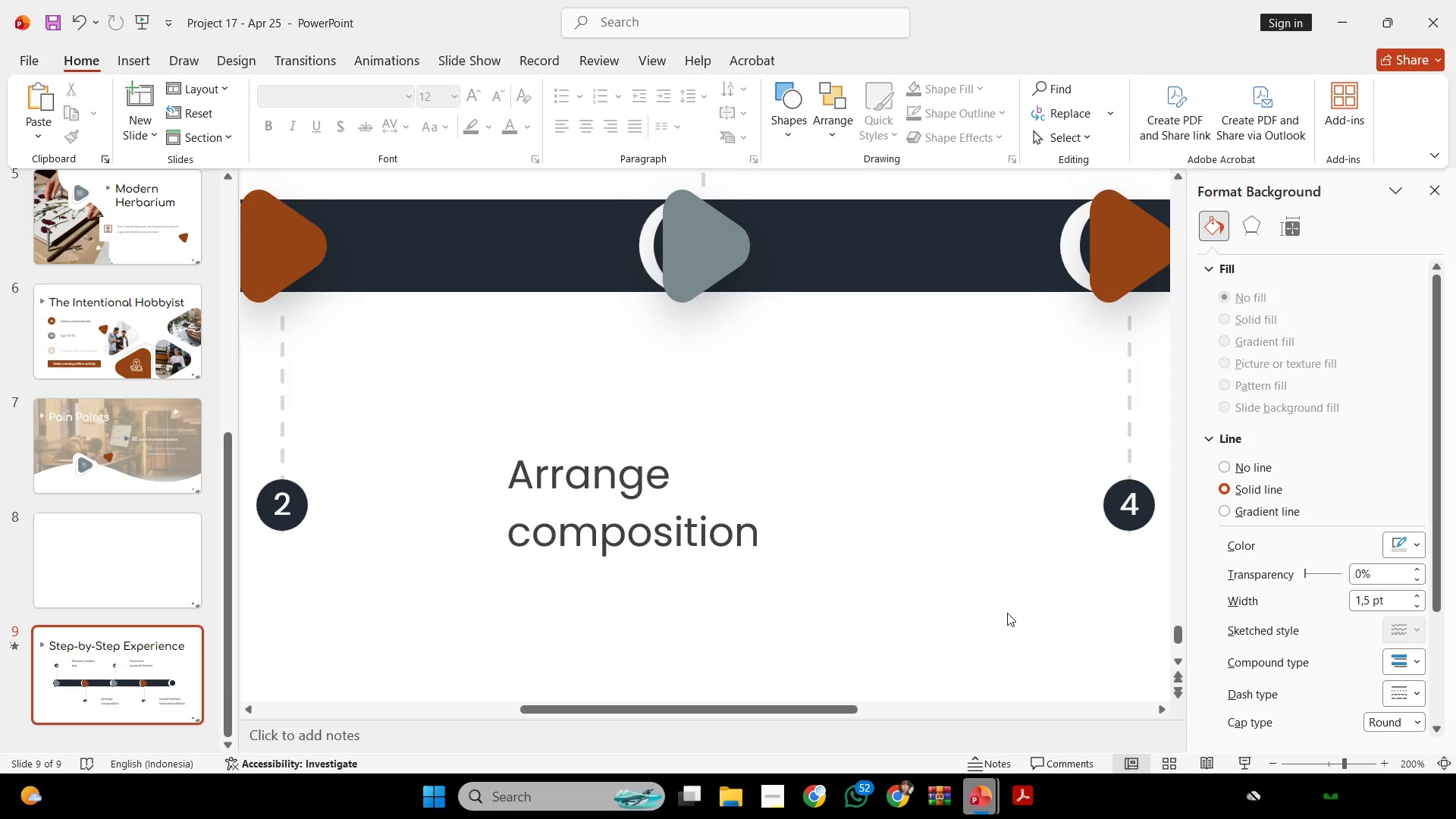 
hold_key(key=ControlLeft, duration=1.72)
scroll: coordinate [1018, 601], scroll_direction: down, amount: 4.0
 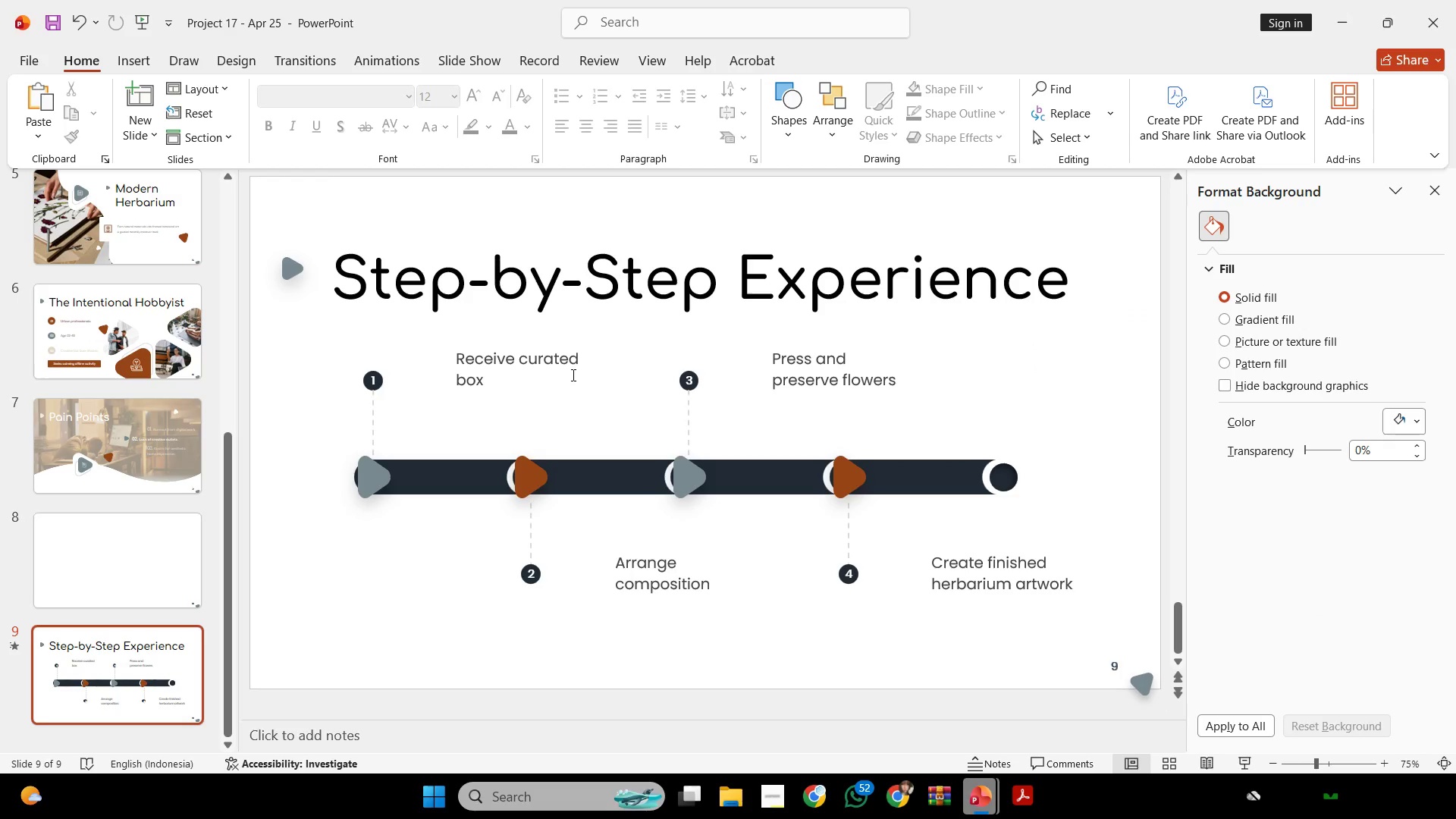 
left_click([499, 361])
 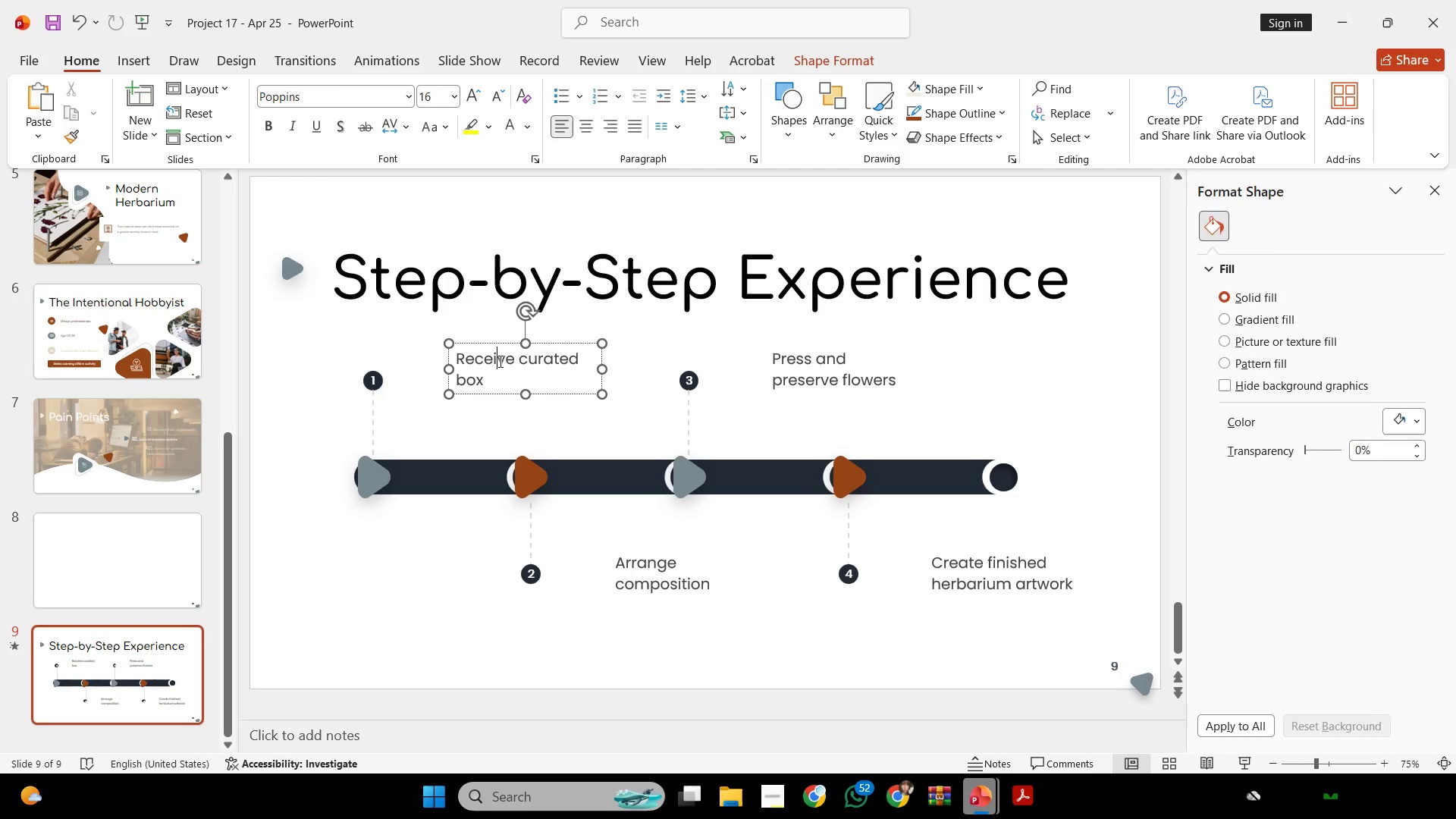 
key(Control+A)
 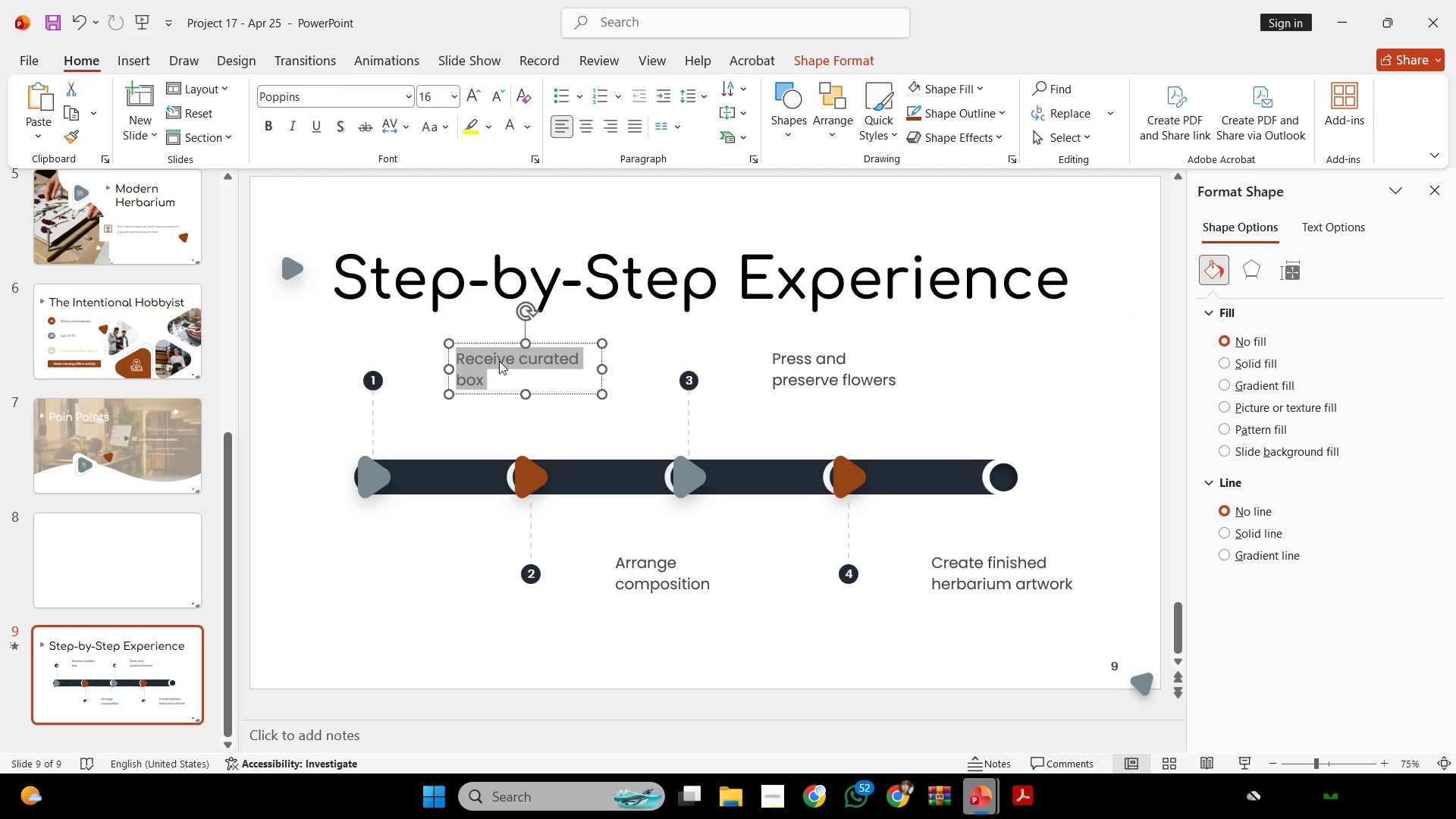 
key(Control+C)
 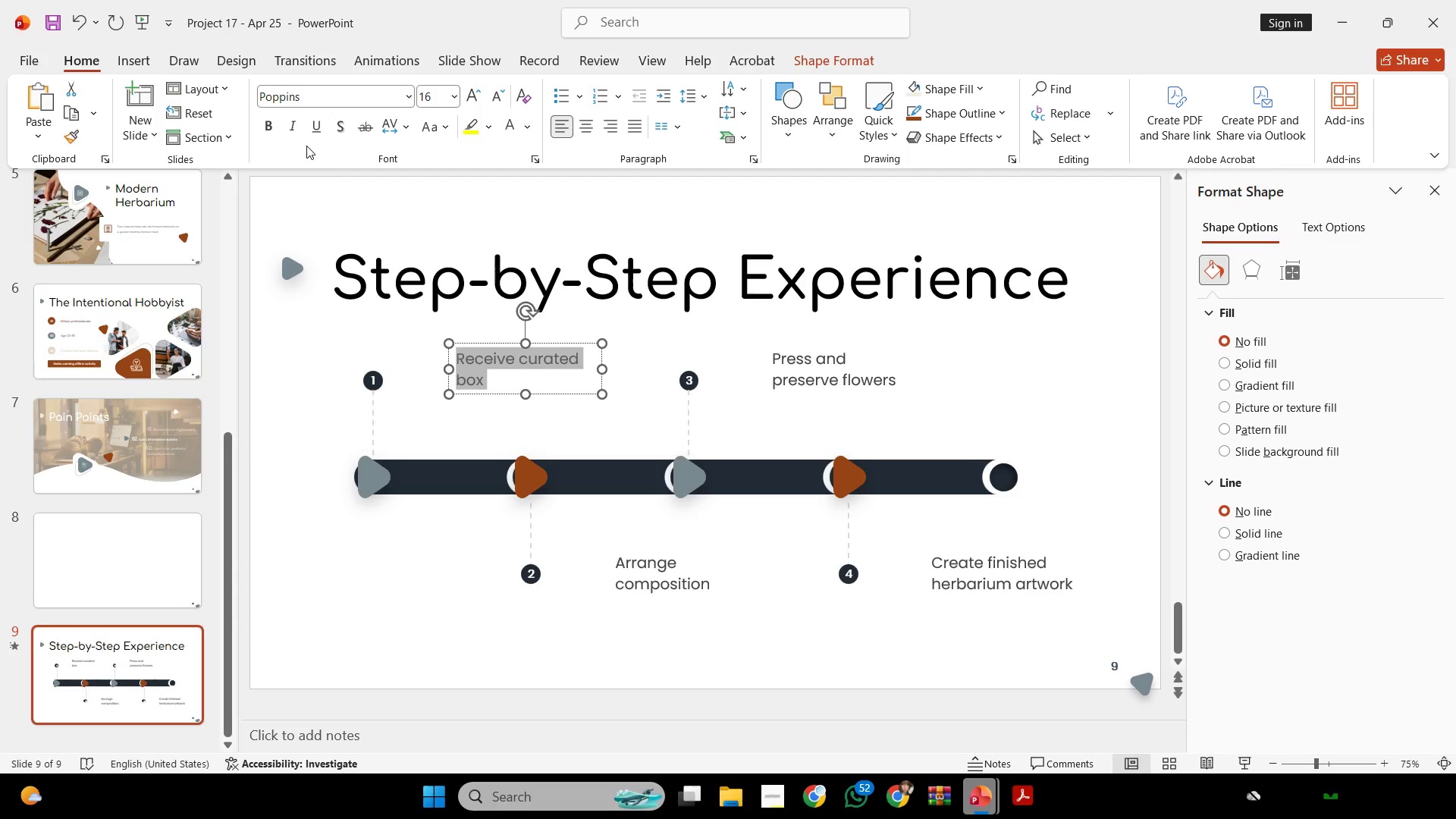 
wait(342.61)
 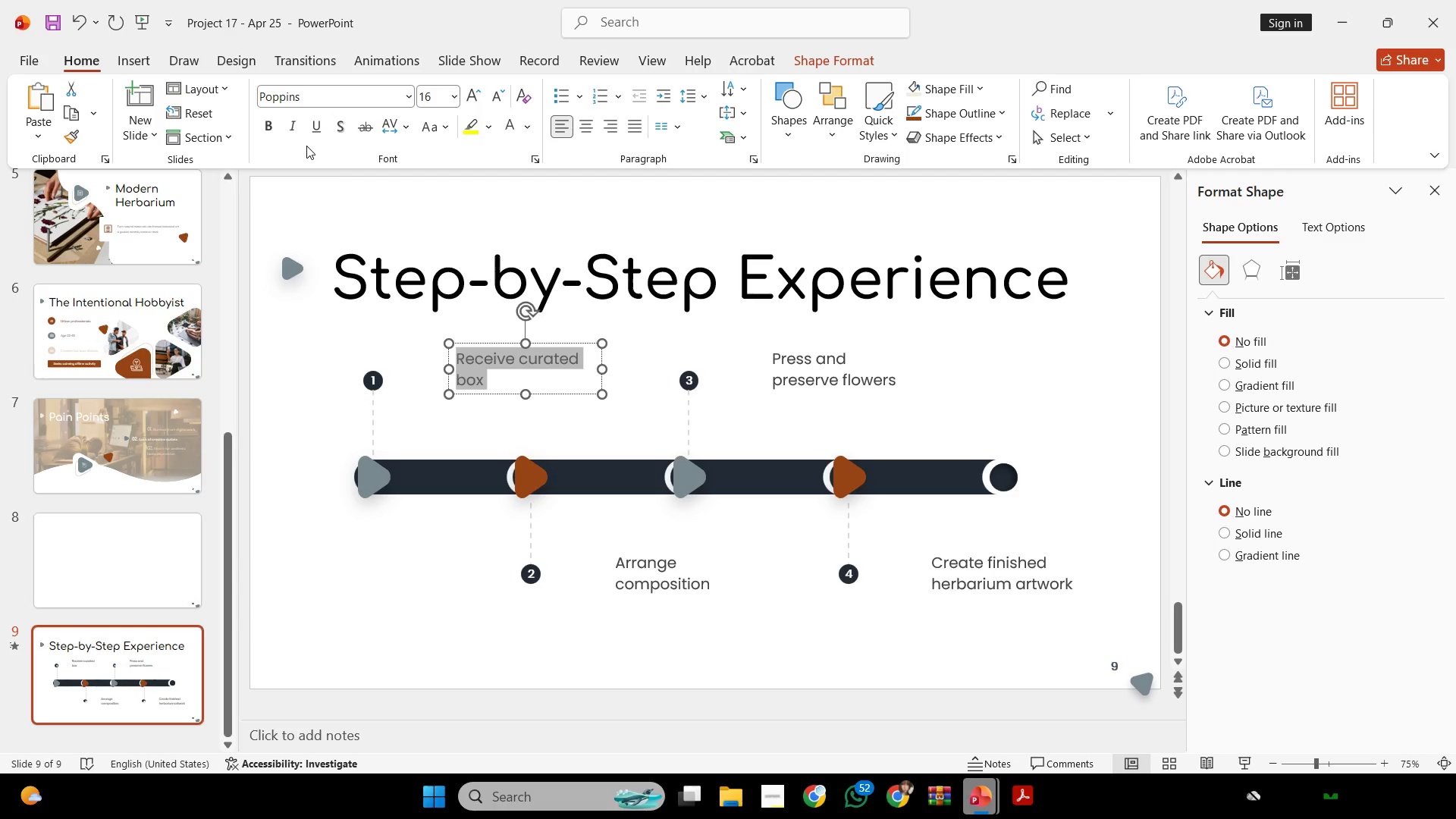 
right_click([560, 366])
 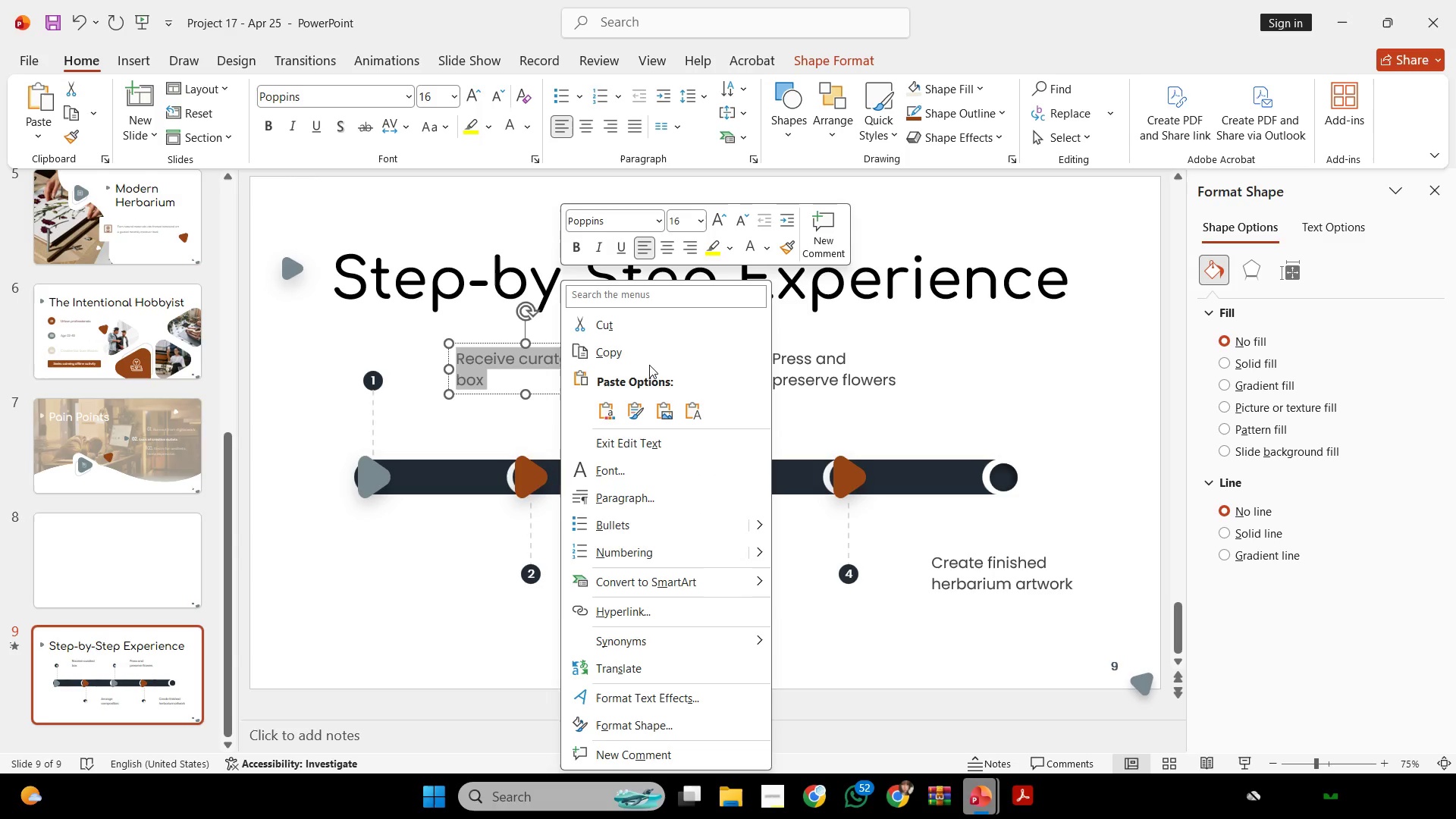 
left_click([649, 356])
 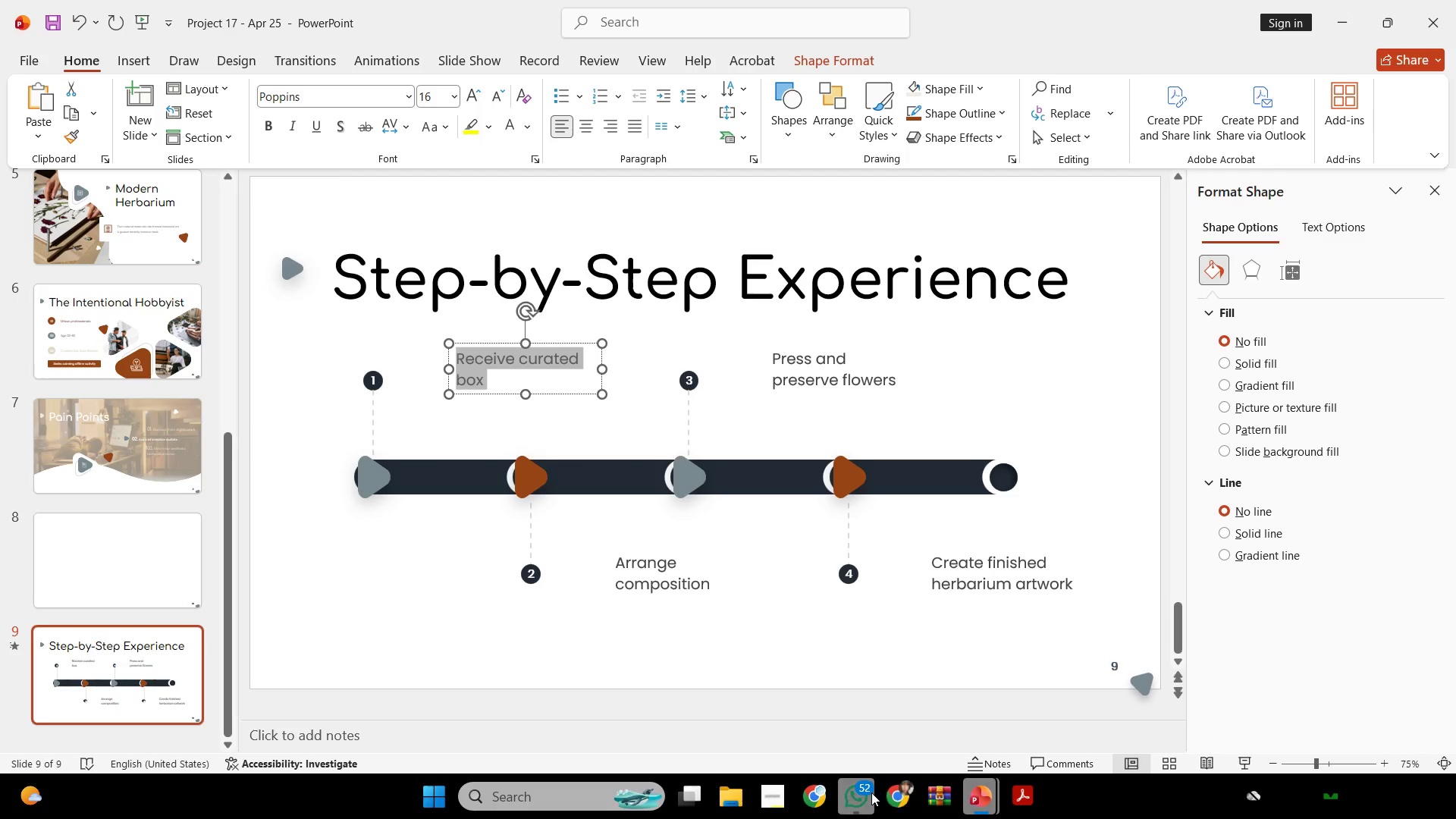 
left_click([823, 795])
 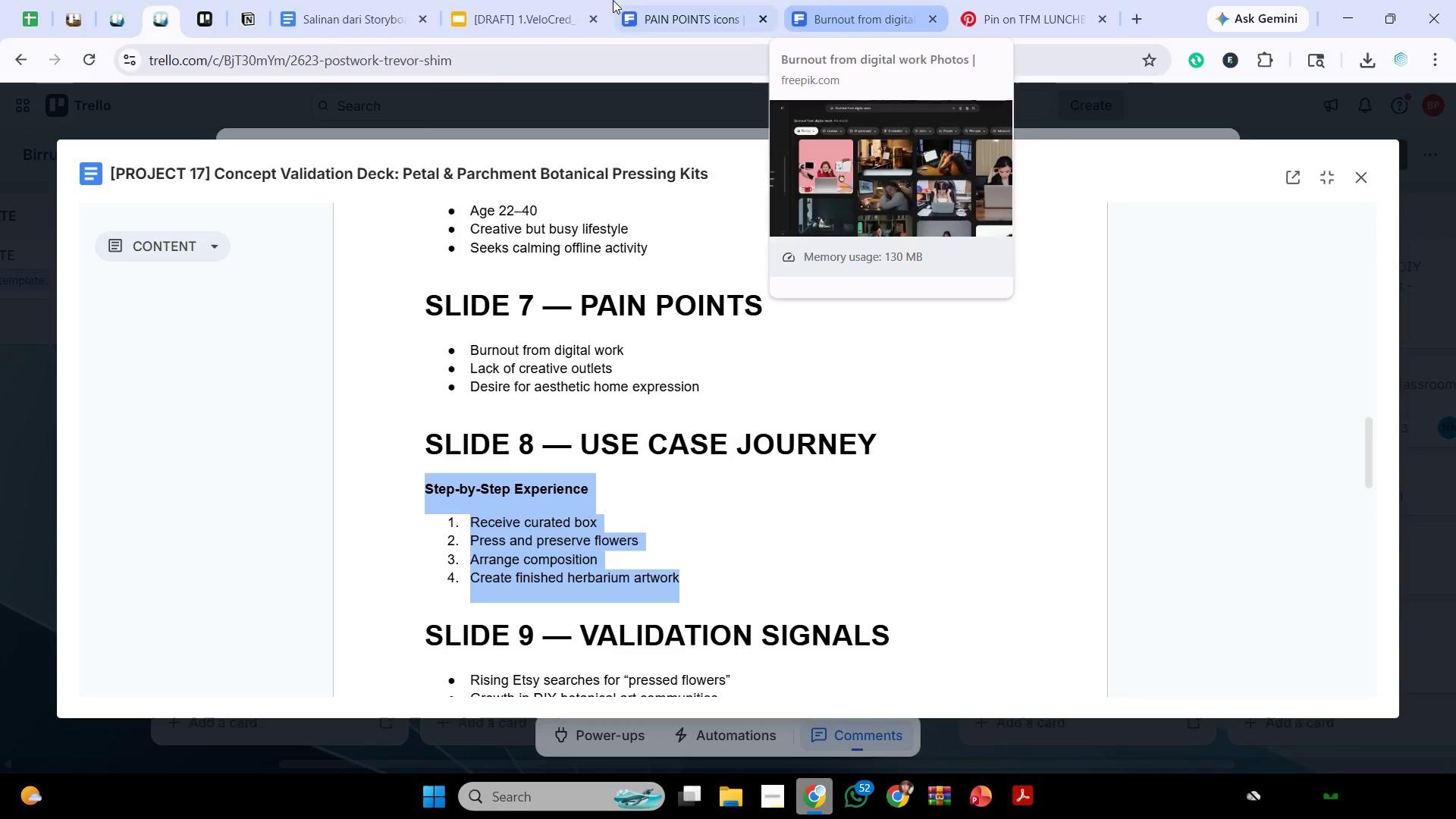 
left_click([694, 1])
 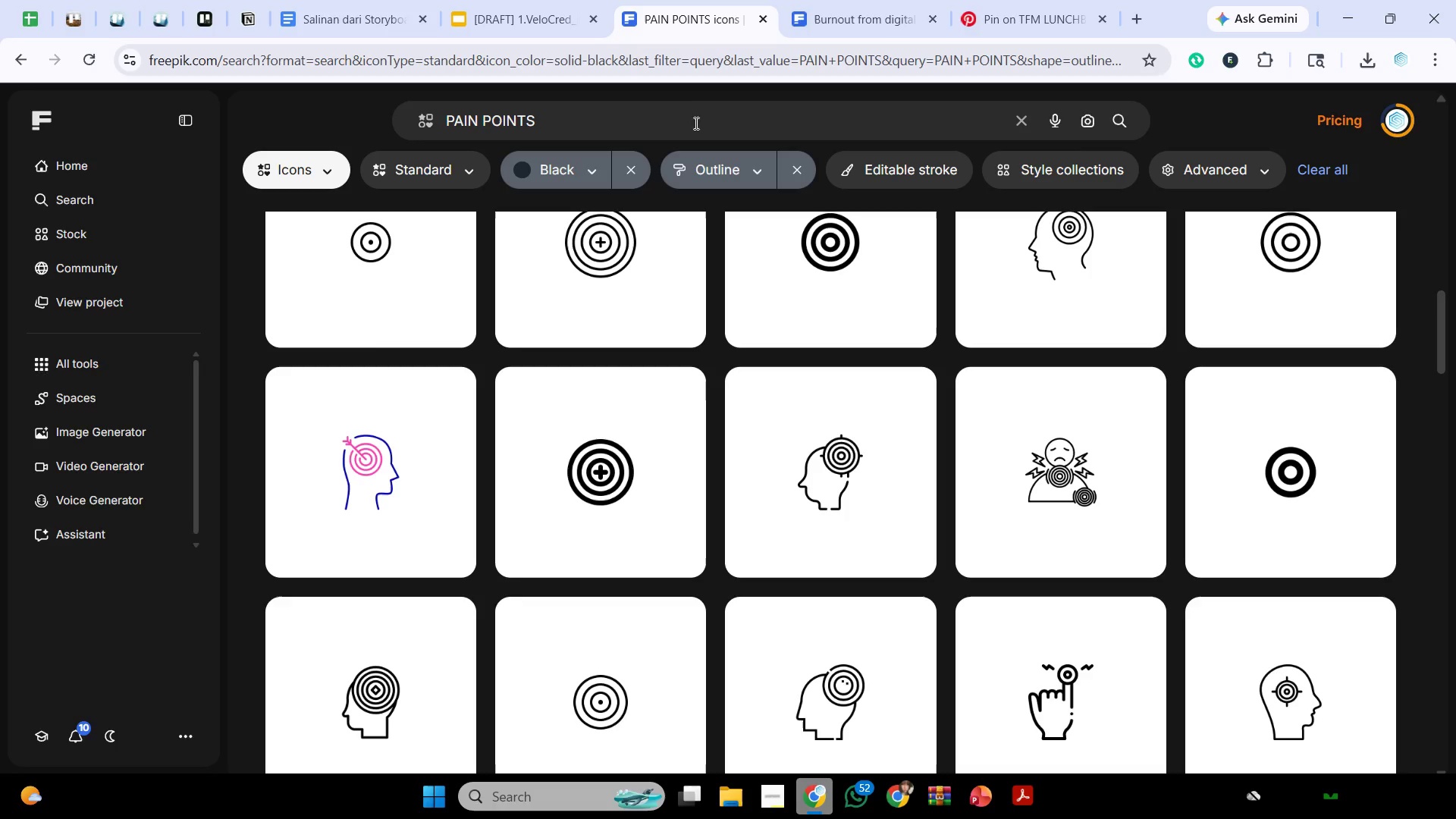 
left_click_drag(start_coordinate=[714, 102], to_coordinate=[77, 171])
 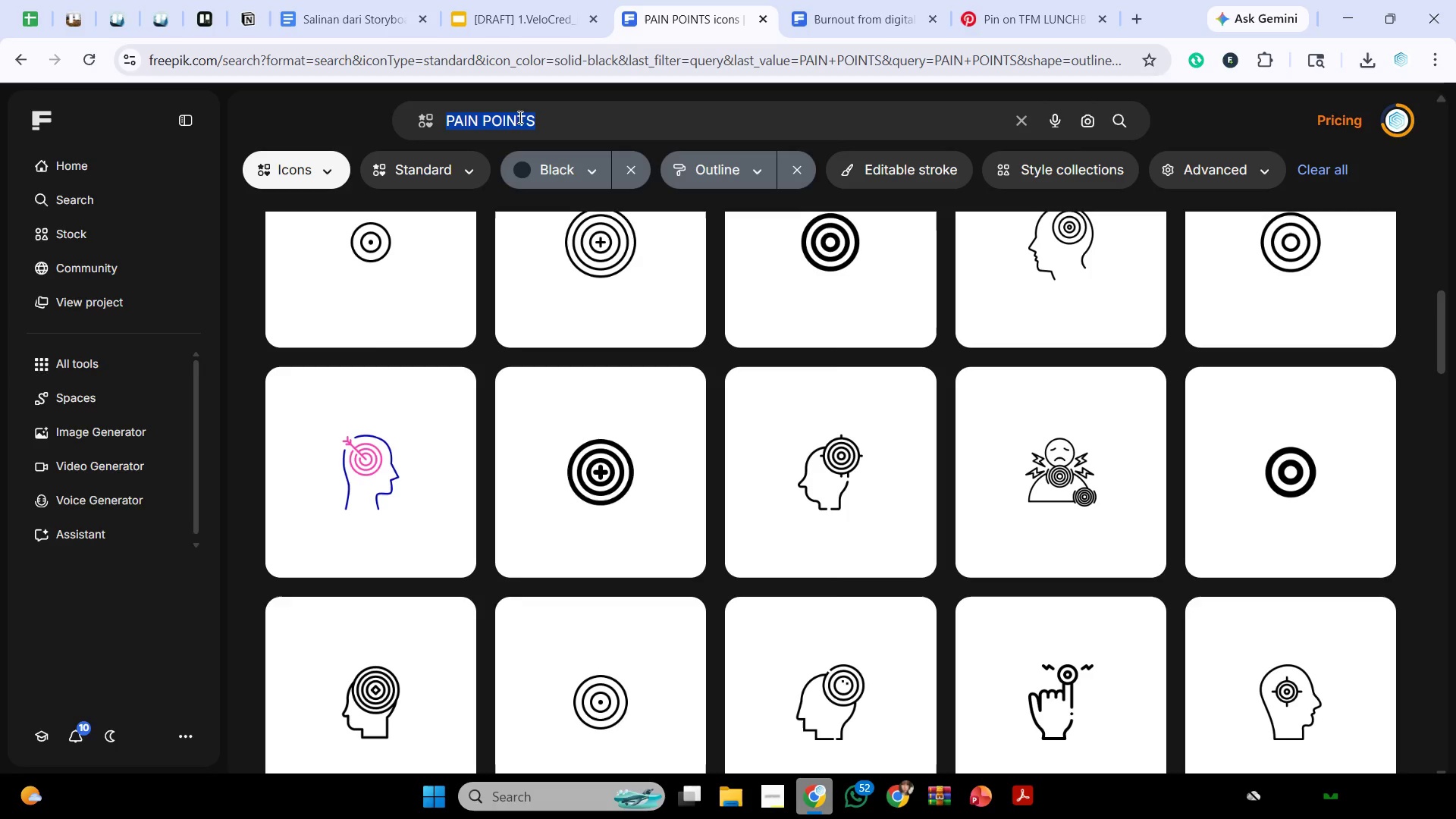 
right_click([519, 117])
 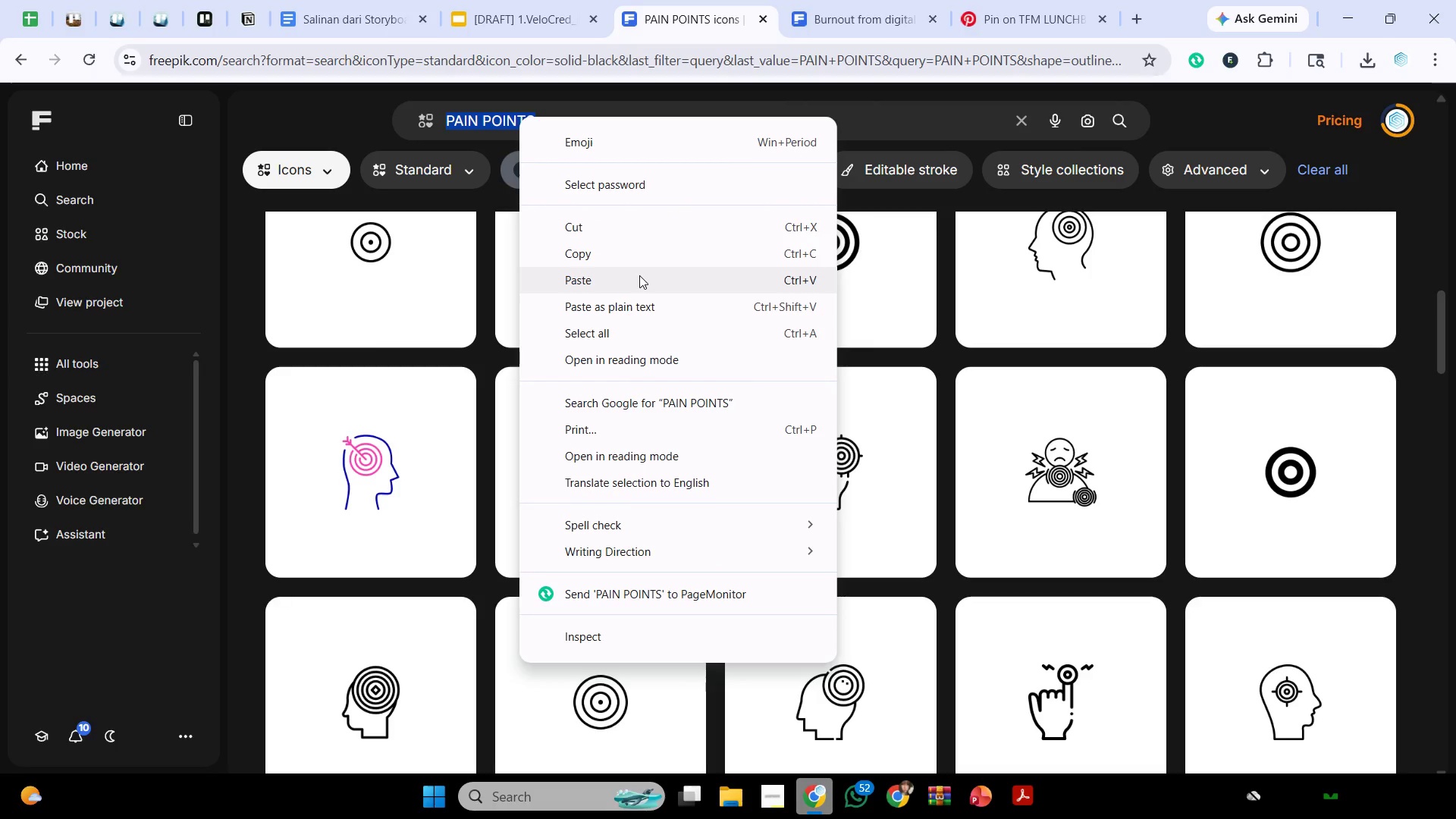 
left_click([639, 275])
 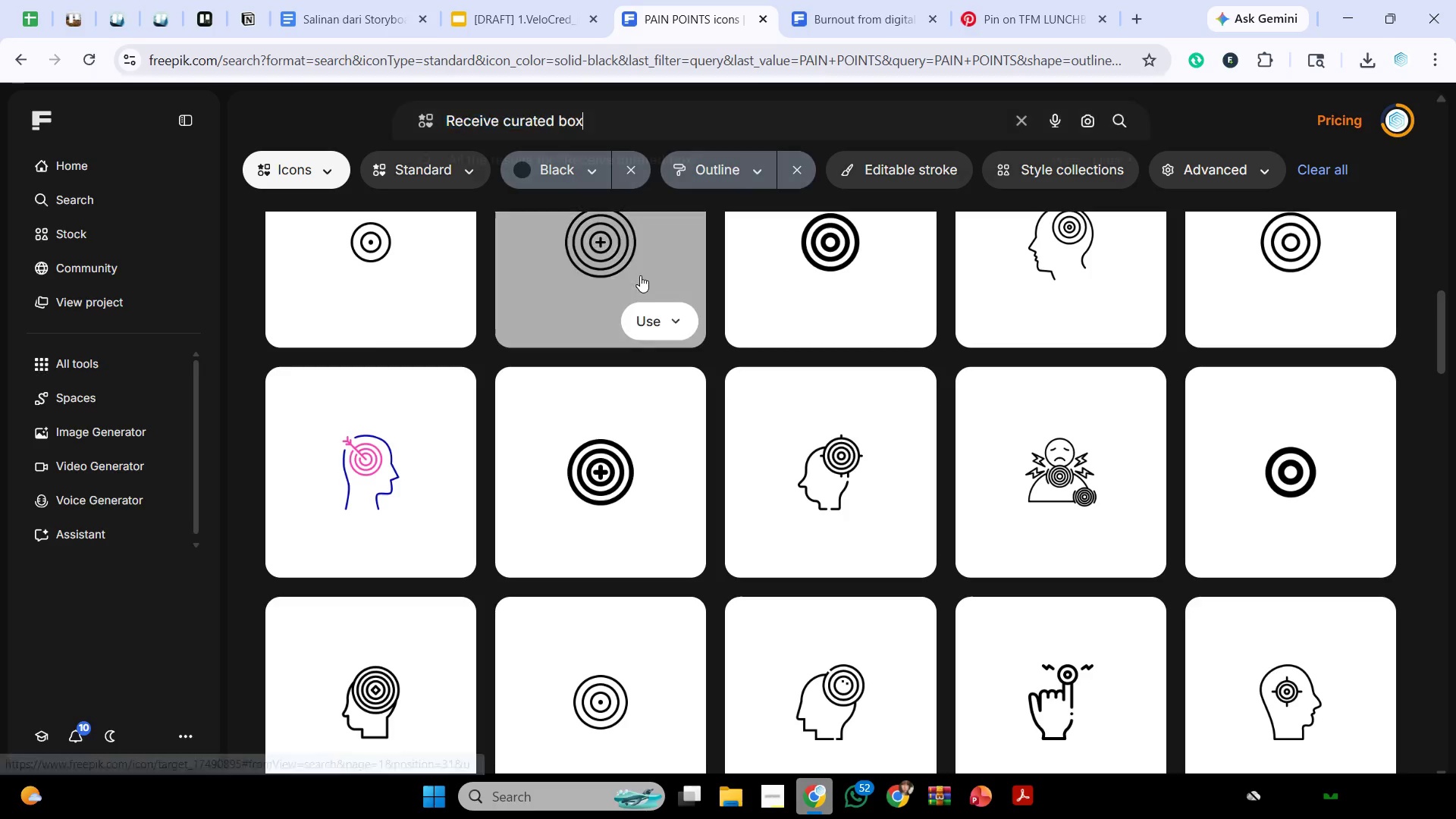 
key(Enter)
 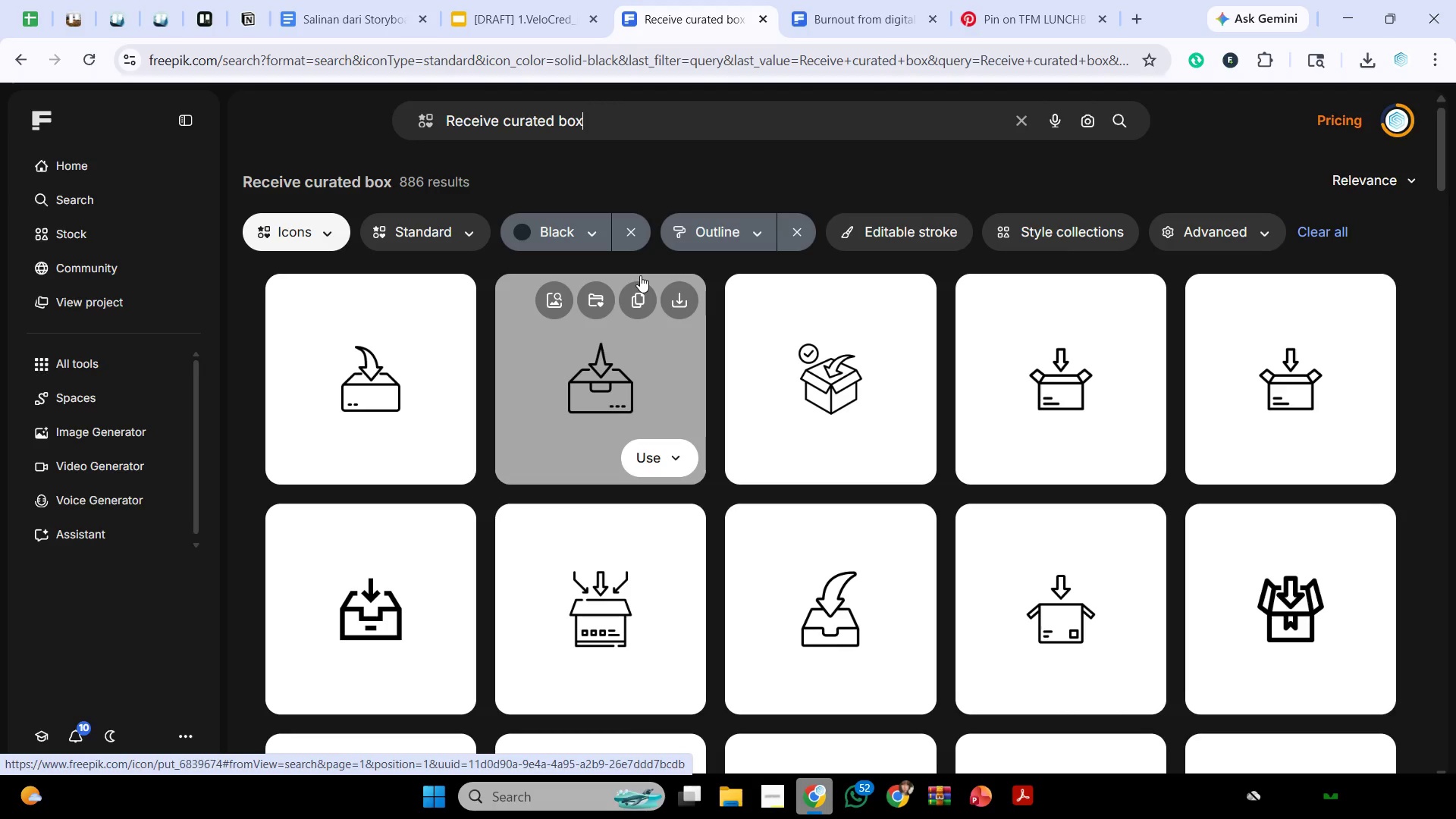 
wait(10.38)
 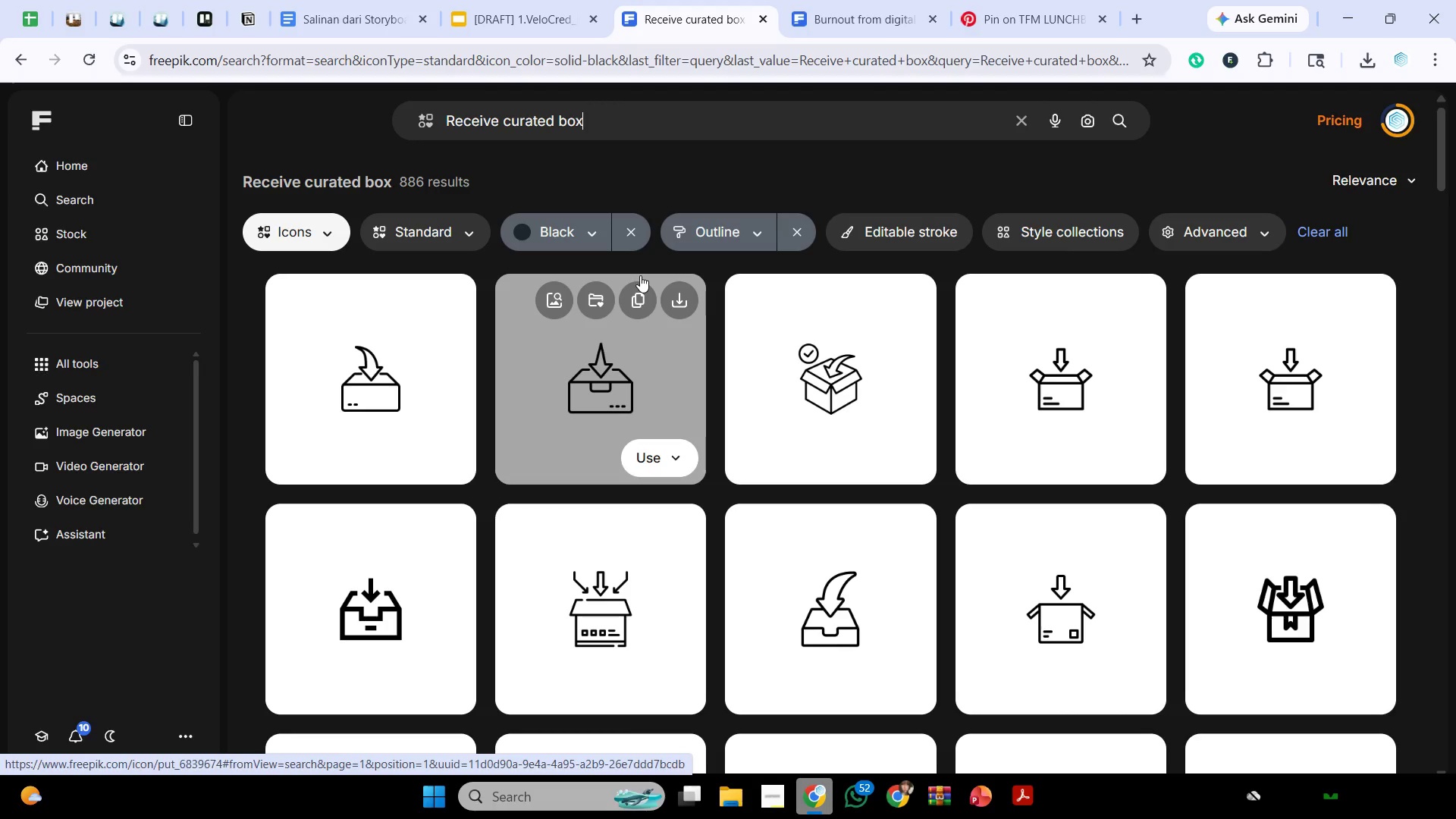 
scroll: coordinate [783, 355], scroll_direction: down, amount: 4.0
 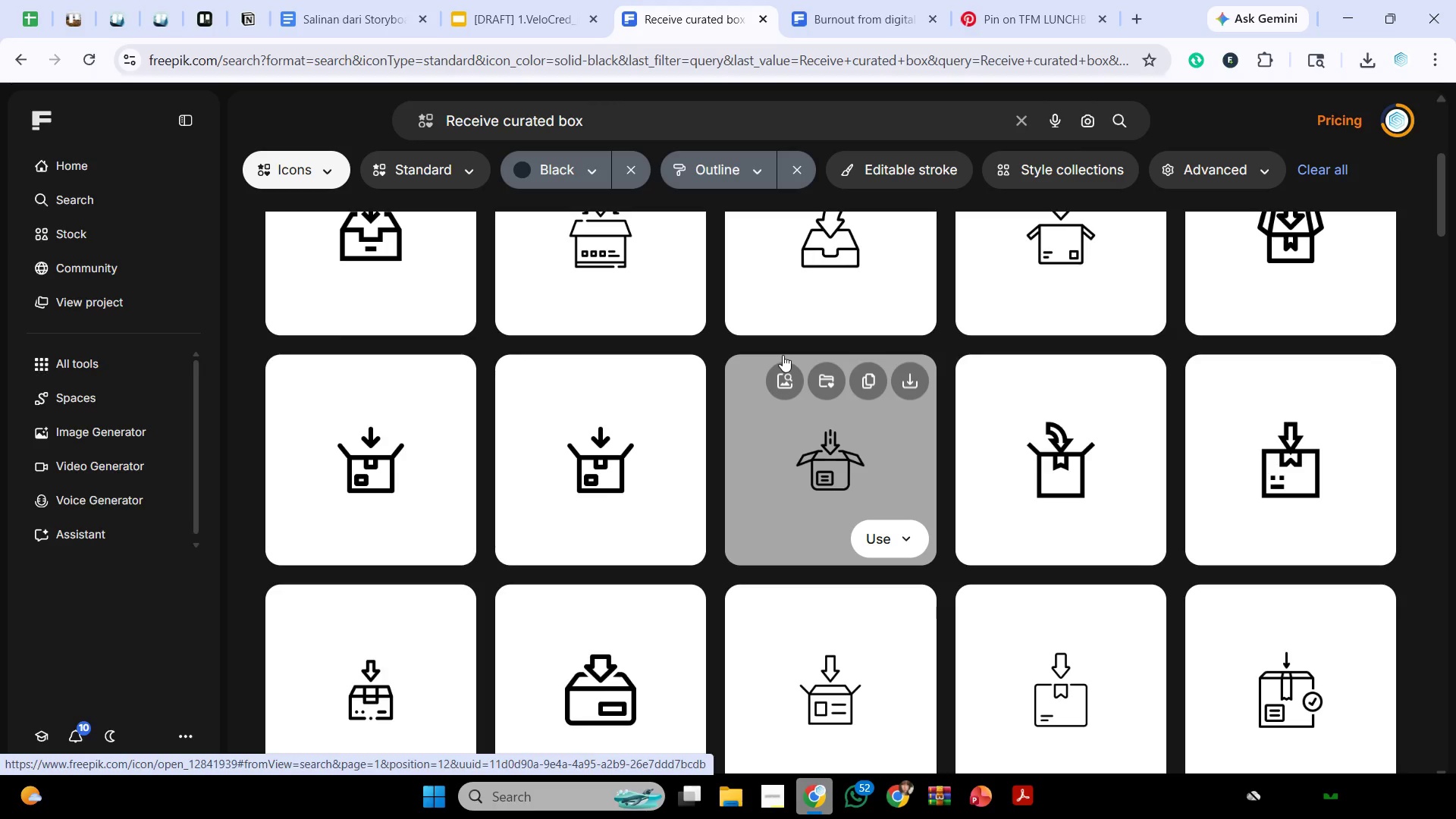 
wait(19.71)
 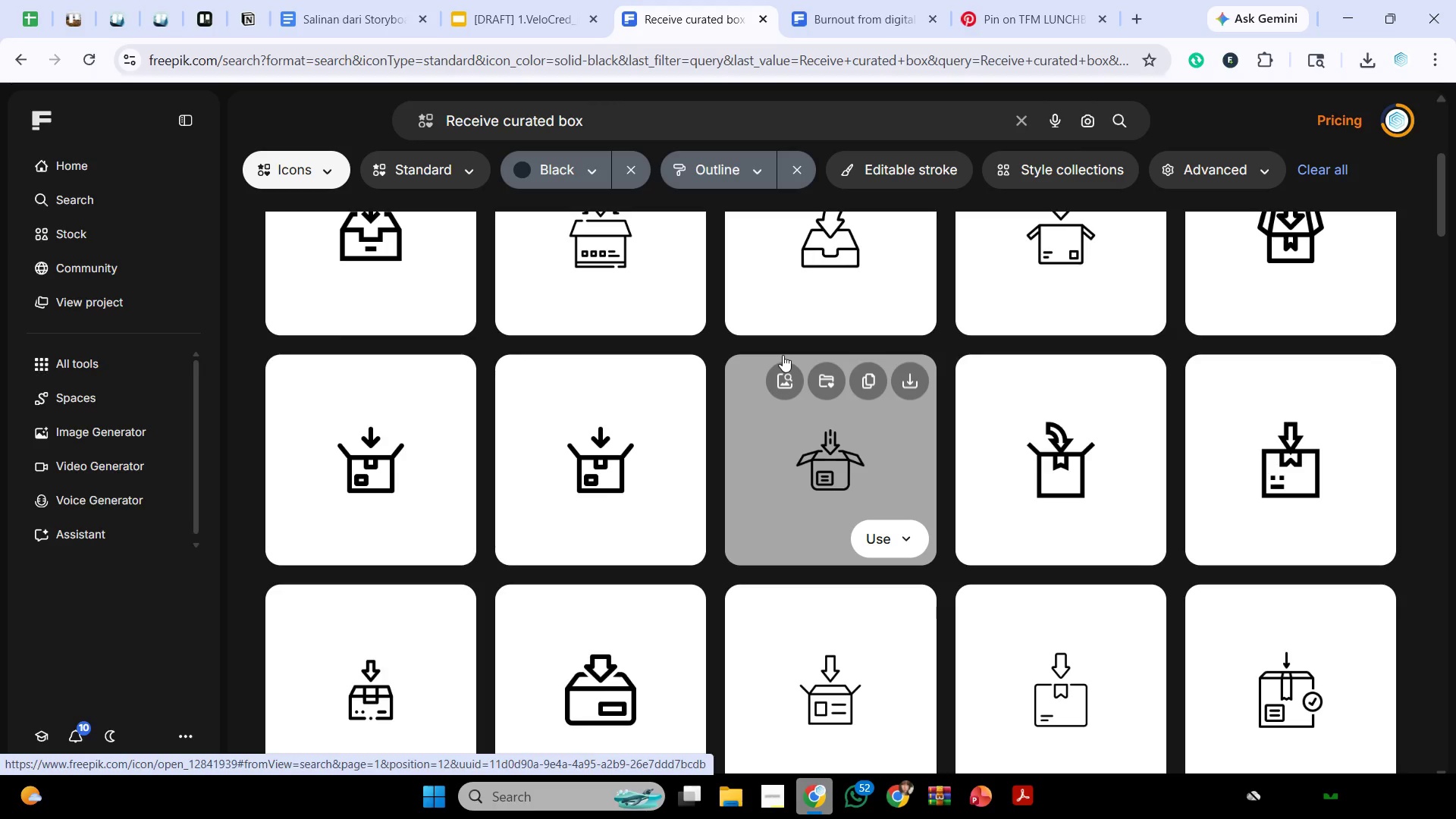 
mouse_move([702, 345])
 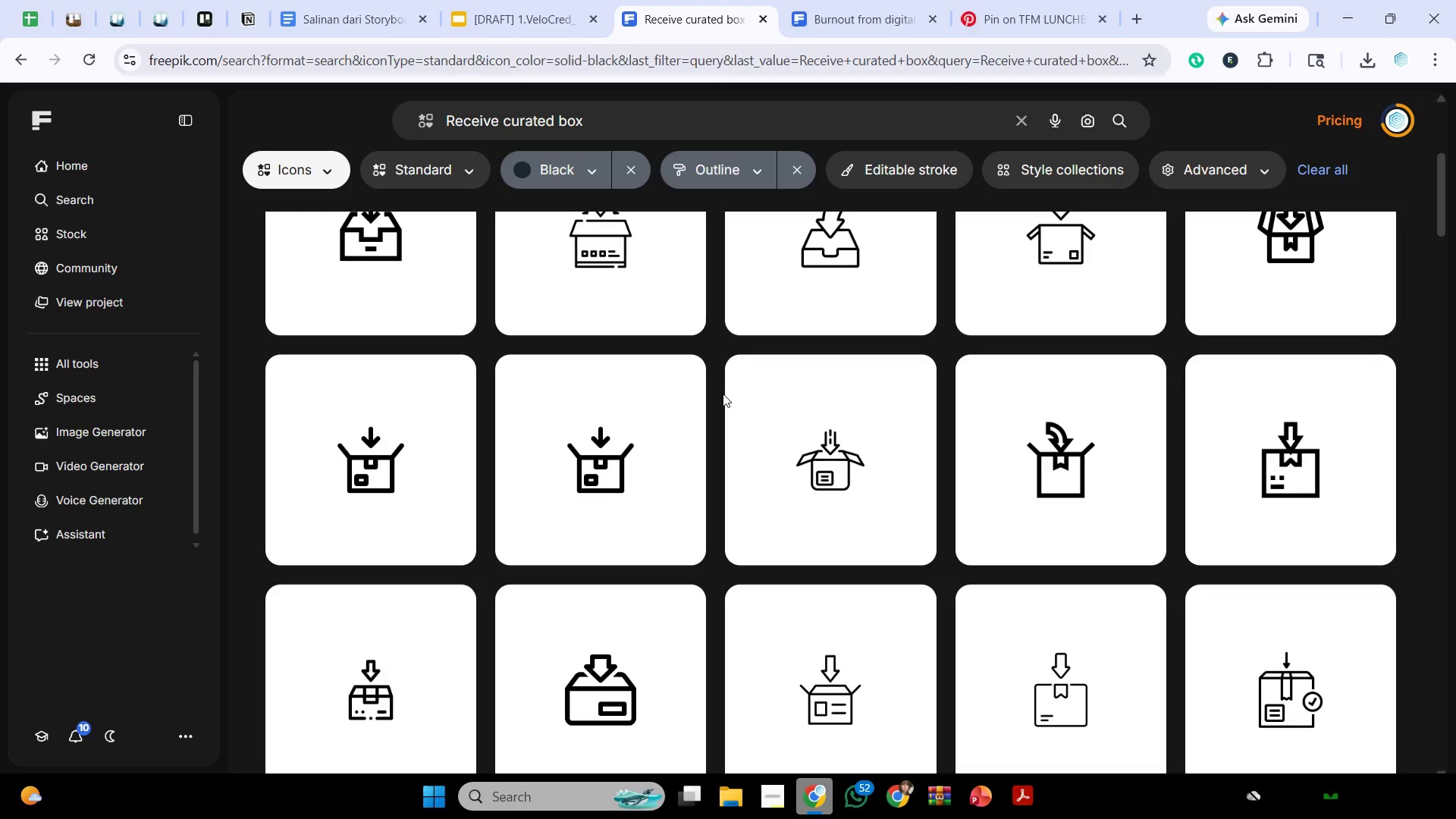 
scroll: coordinate [723, 396], scroll_direction: down, amount: 2.0
 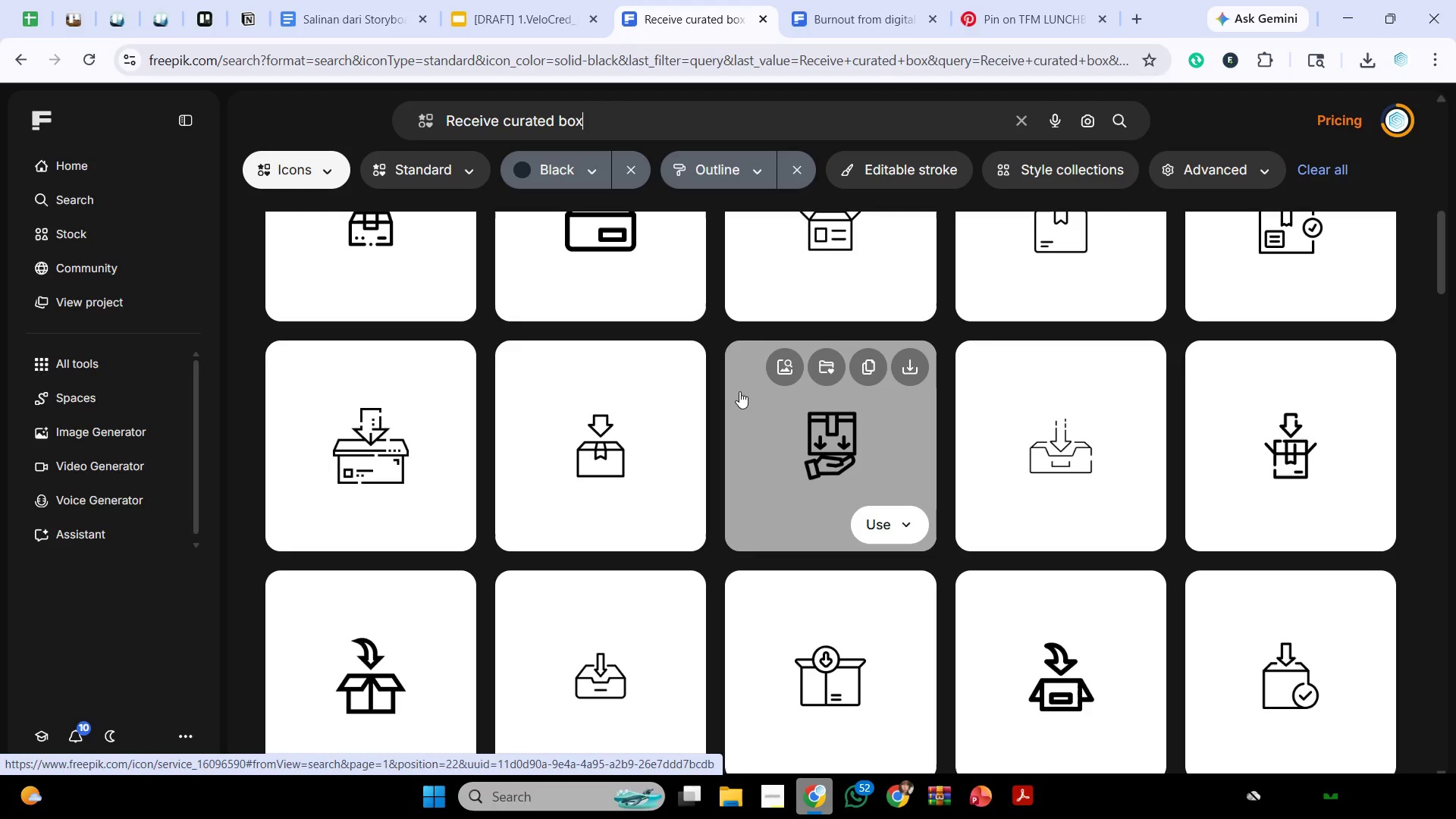 
wait(24.78)
 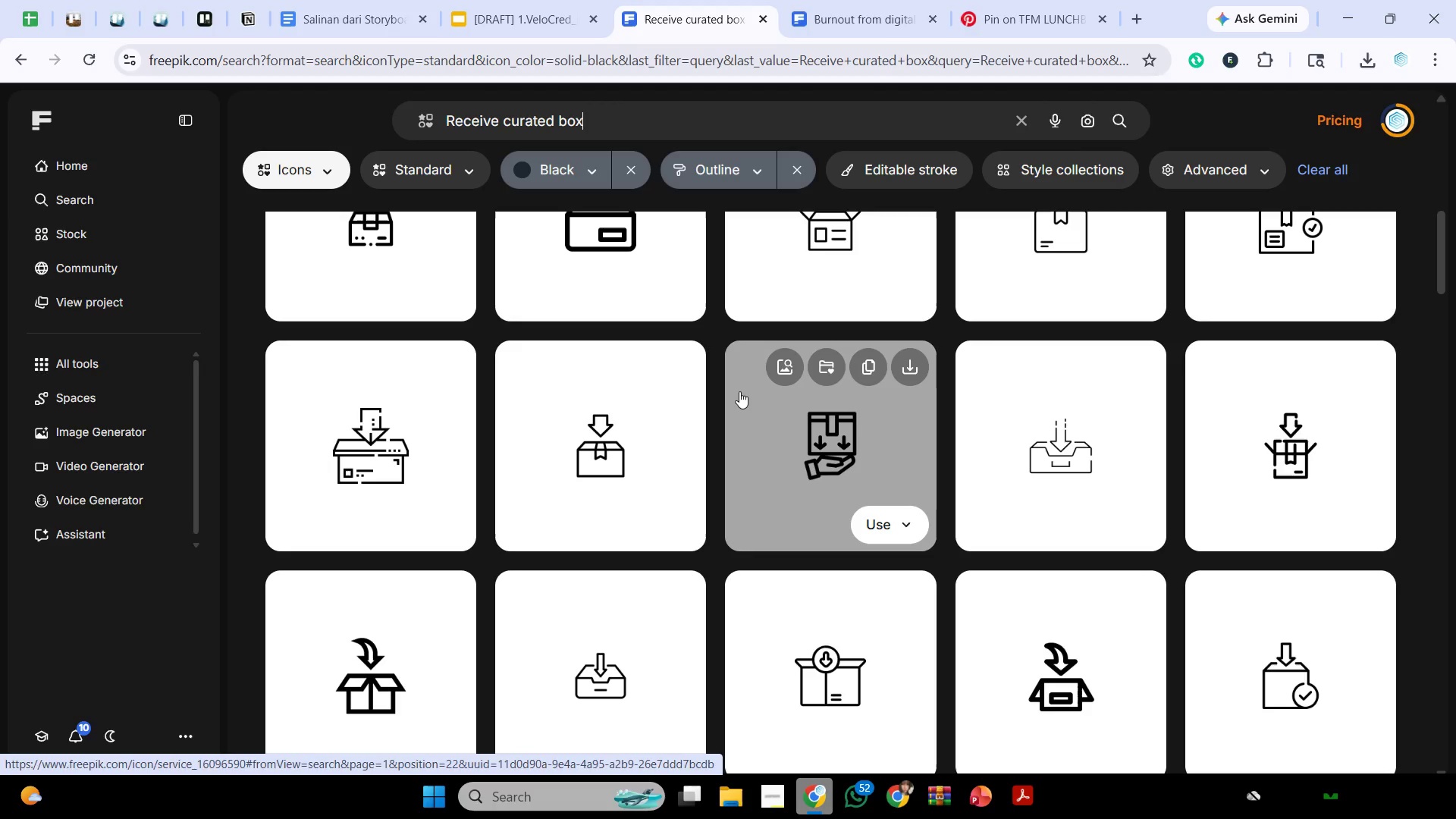 
scroll: coordinate [908, 368], scroll_direction: down, amount: 8.0
 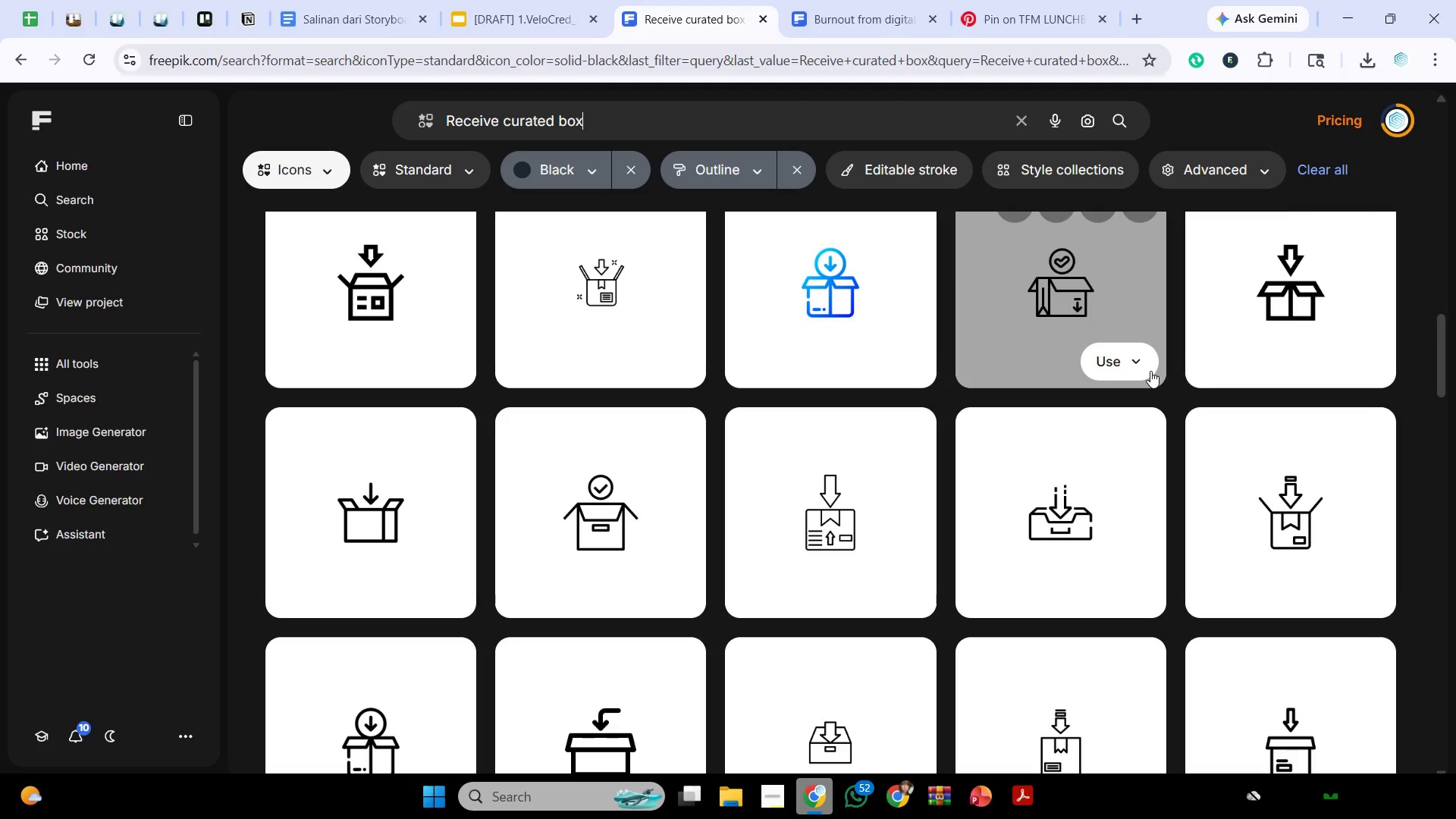 
scroll: coordinate [1150, 368], scroll_direction: up, amount: 1.0
 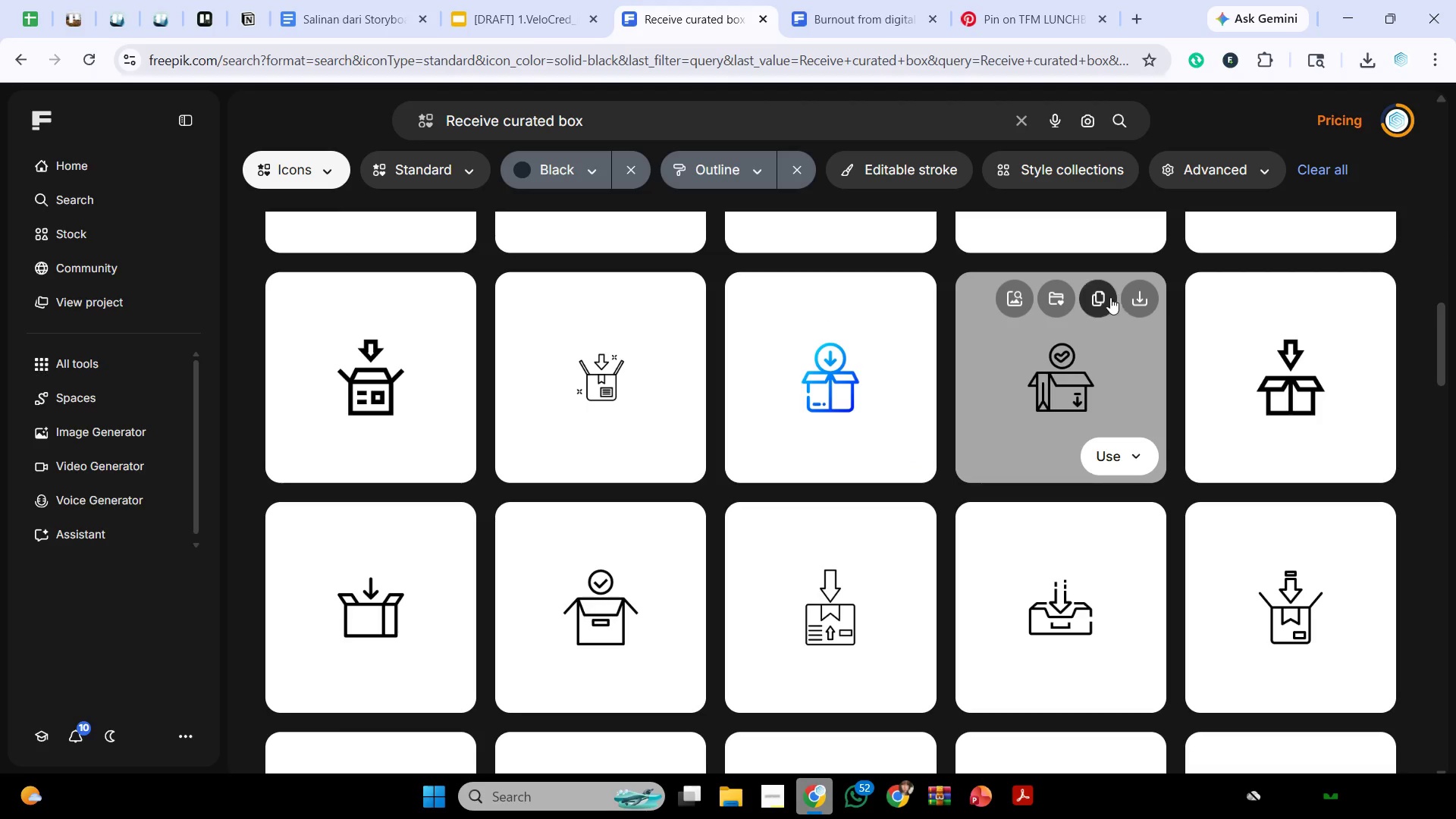 
left_click([1100, 303])
 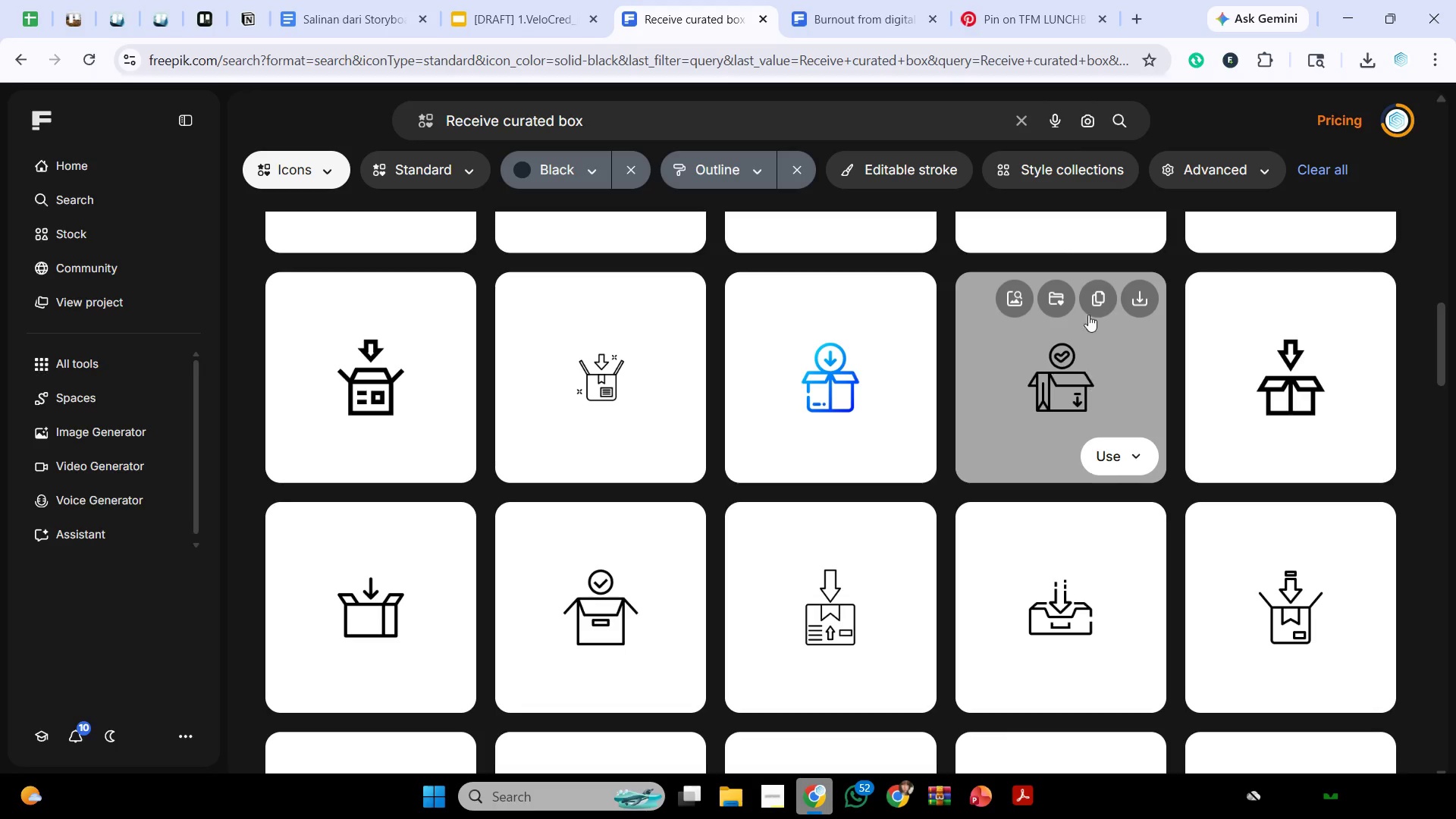 
left_click([1094, 298])
 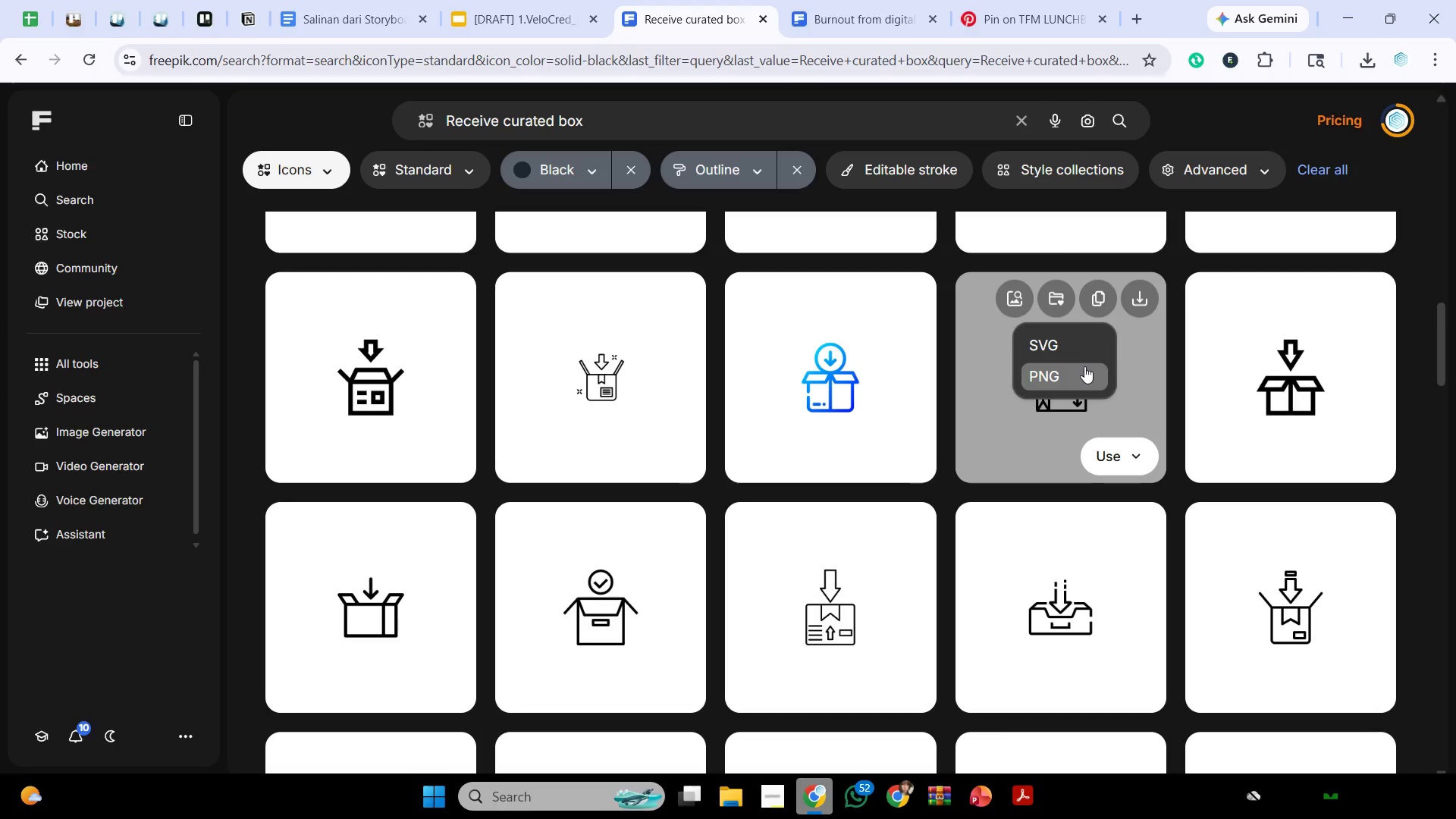 
left_click([1084, 366])
 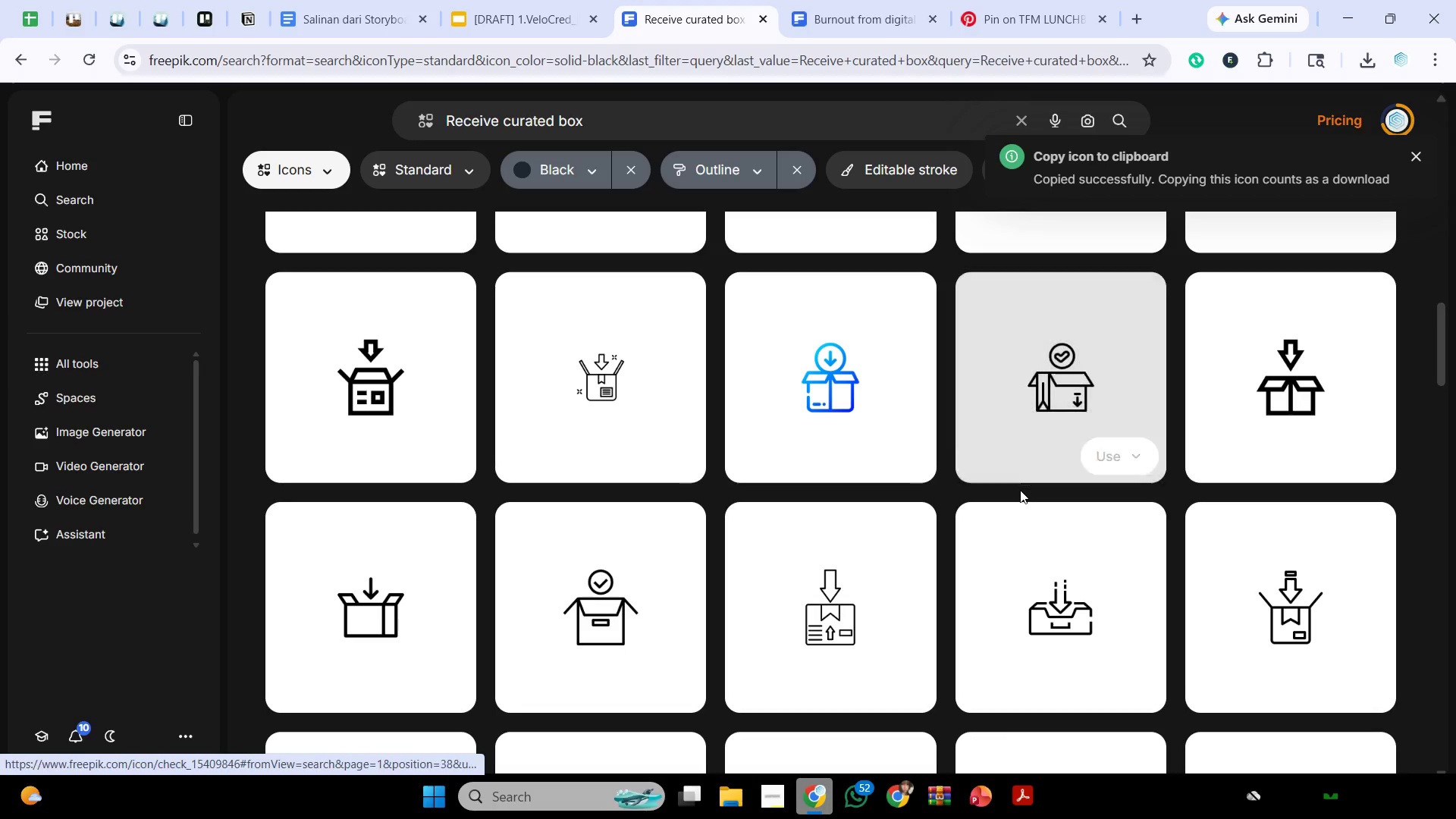 
mouse_move([911, 771])
 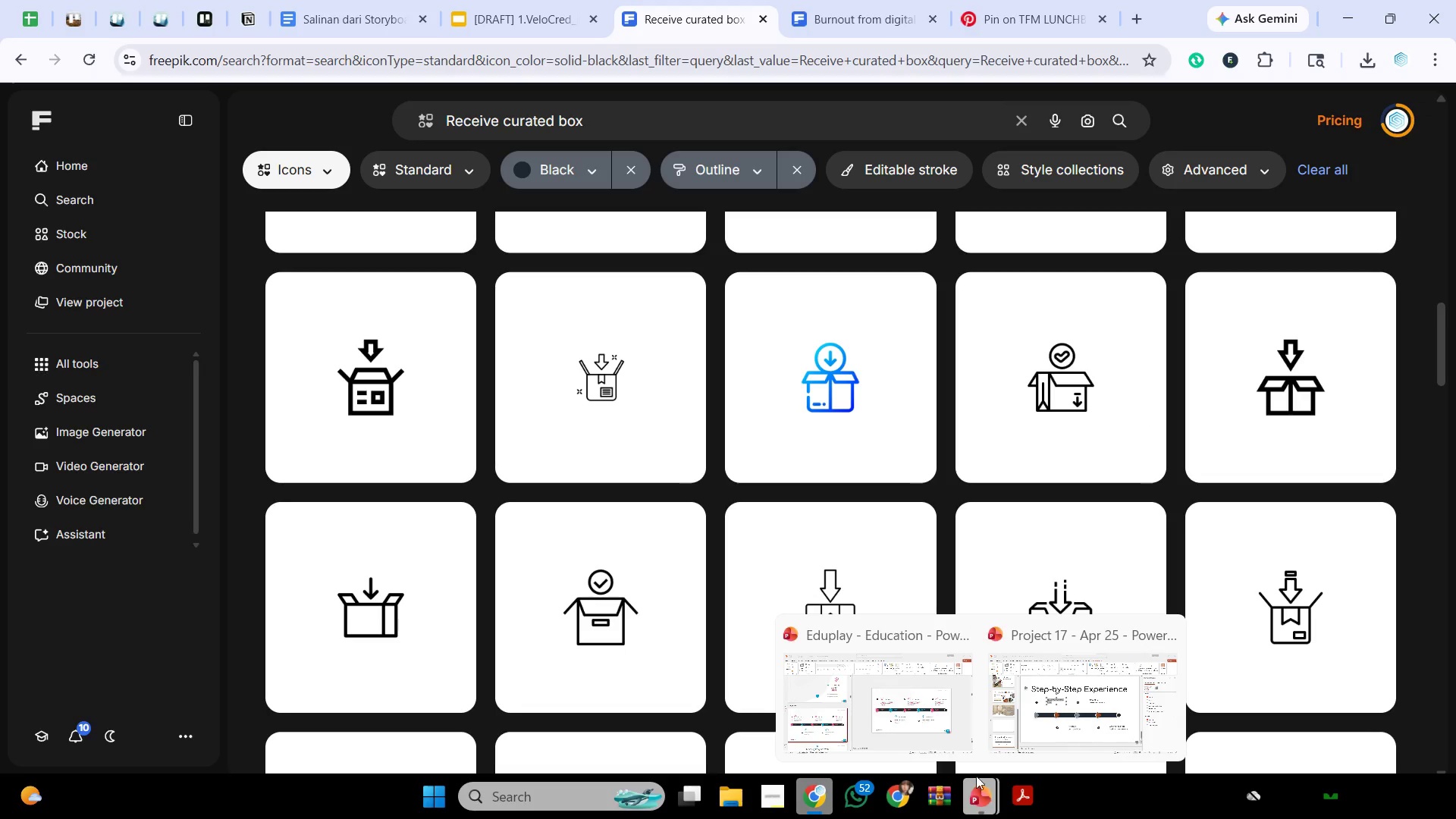 
mouse_move([932, 722])
 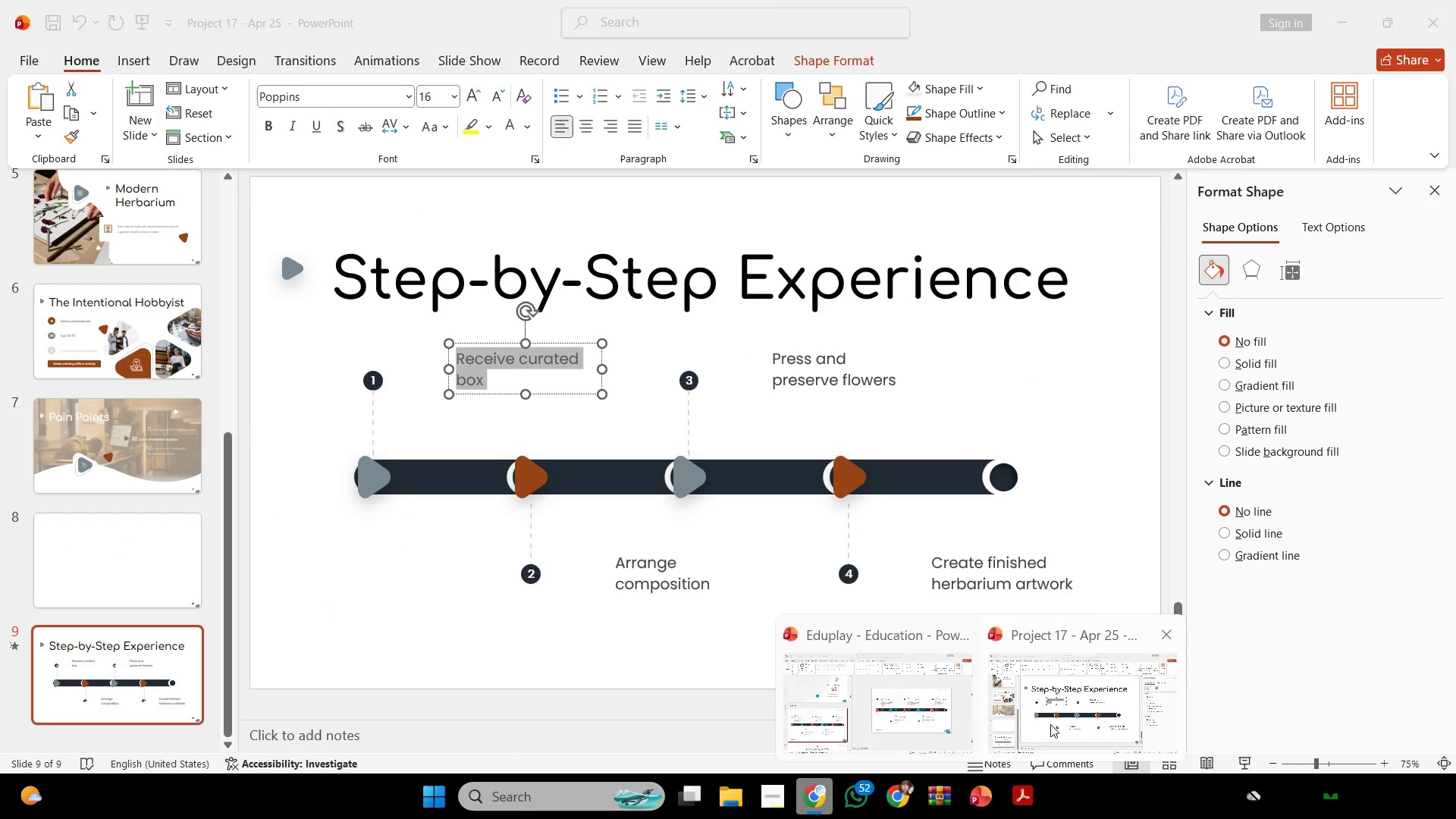 
left_click([1050, 724])
 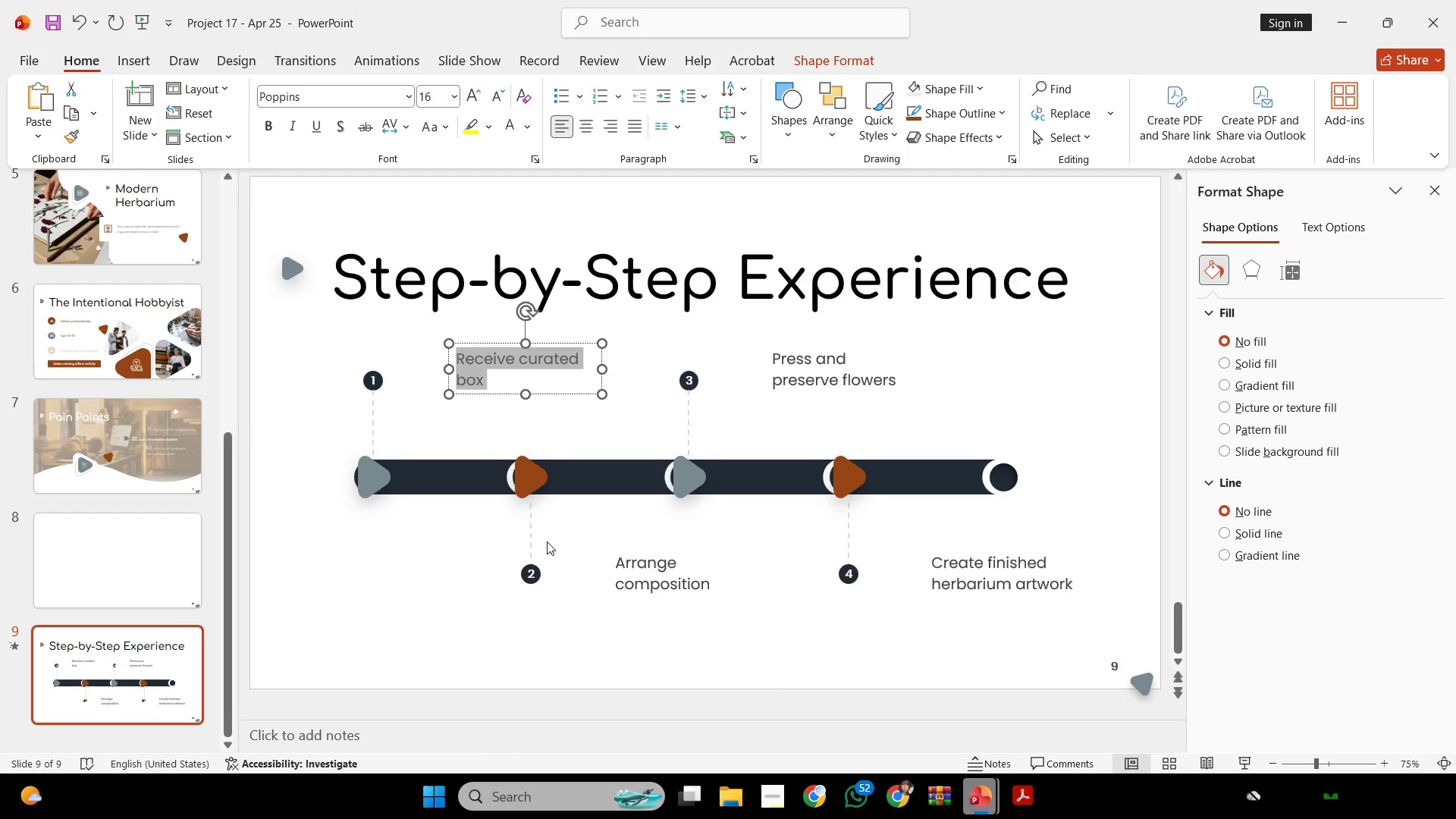 
left_click([483, 560])
 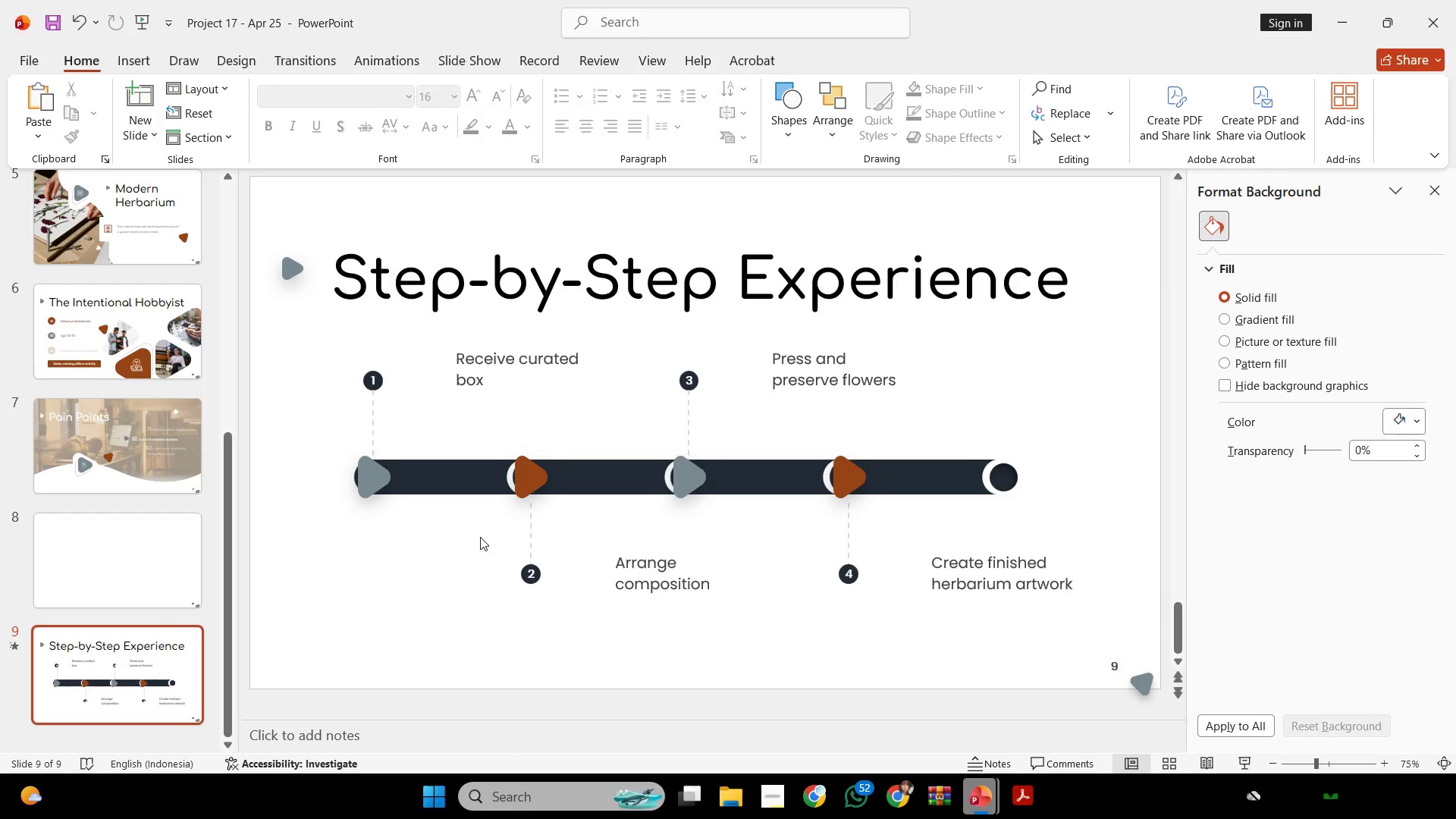 
key(Control+V)
 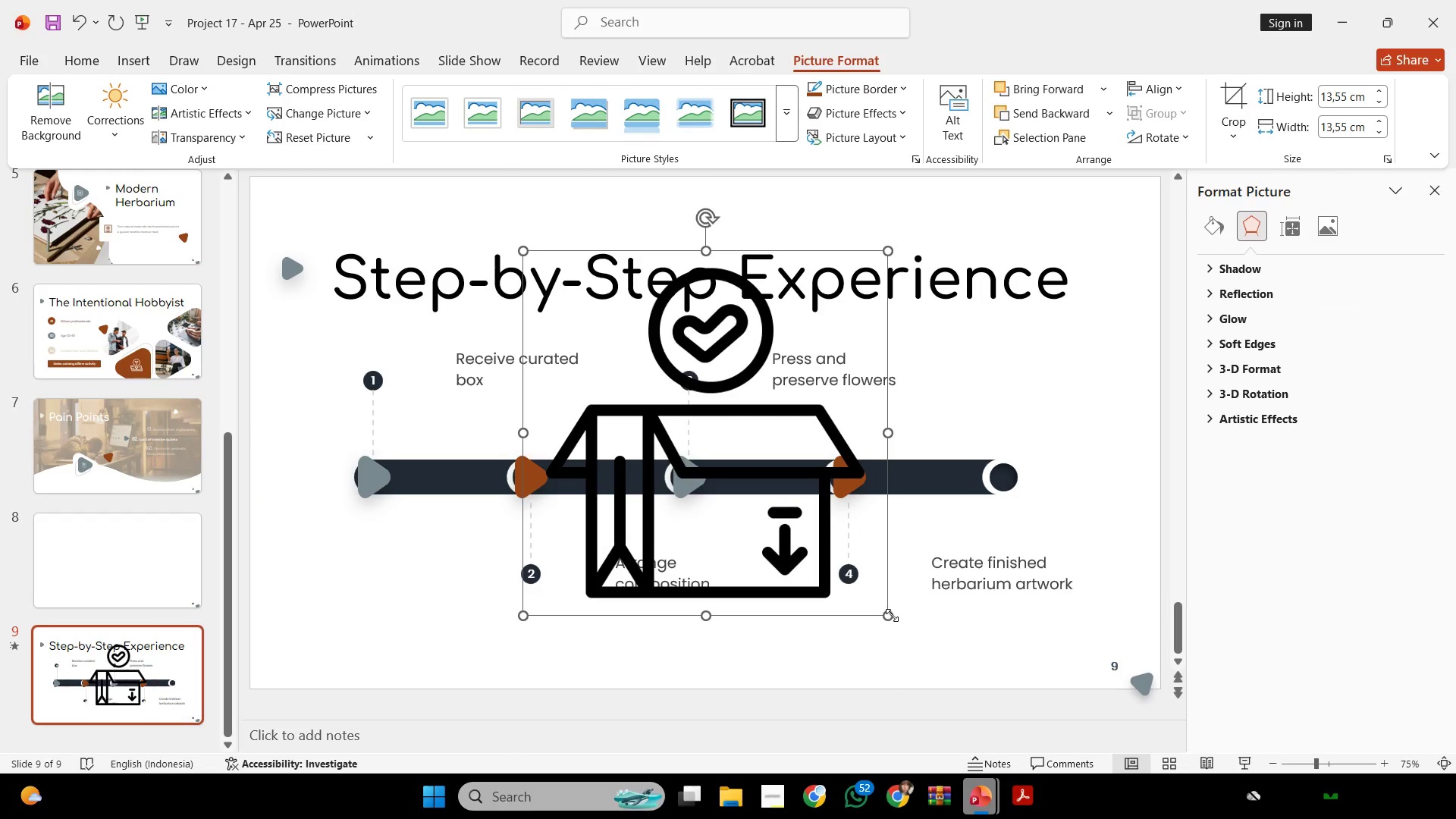 
left_click_drag(start_coordinate=[889, 612], to_coordinate=[578, 283])
 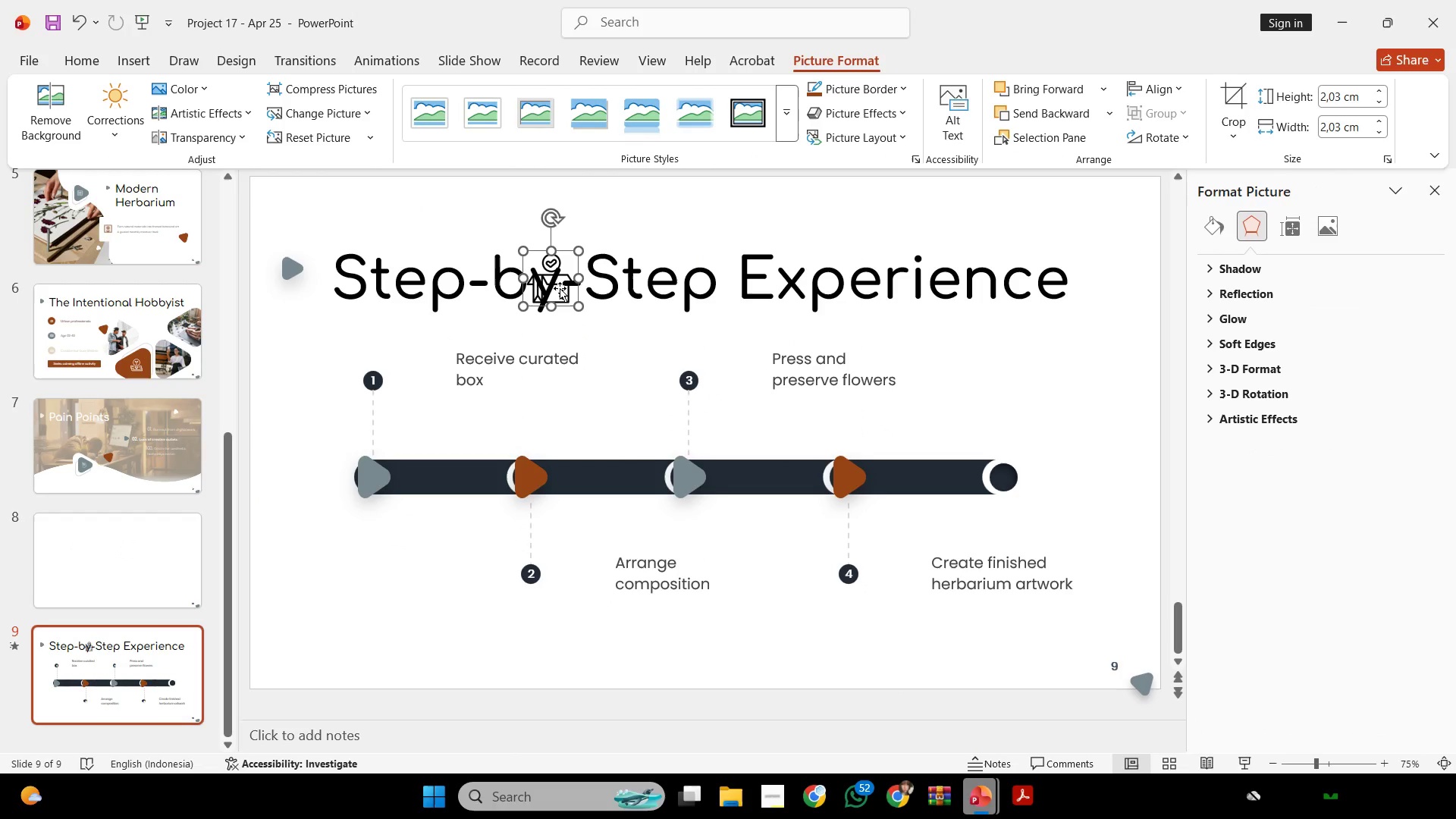 
left_click_drag(start_coordinate=[560, 288], to_coordinate=[427, 373])
 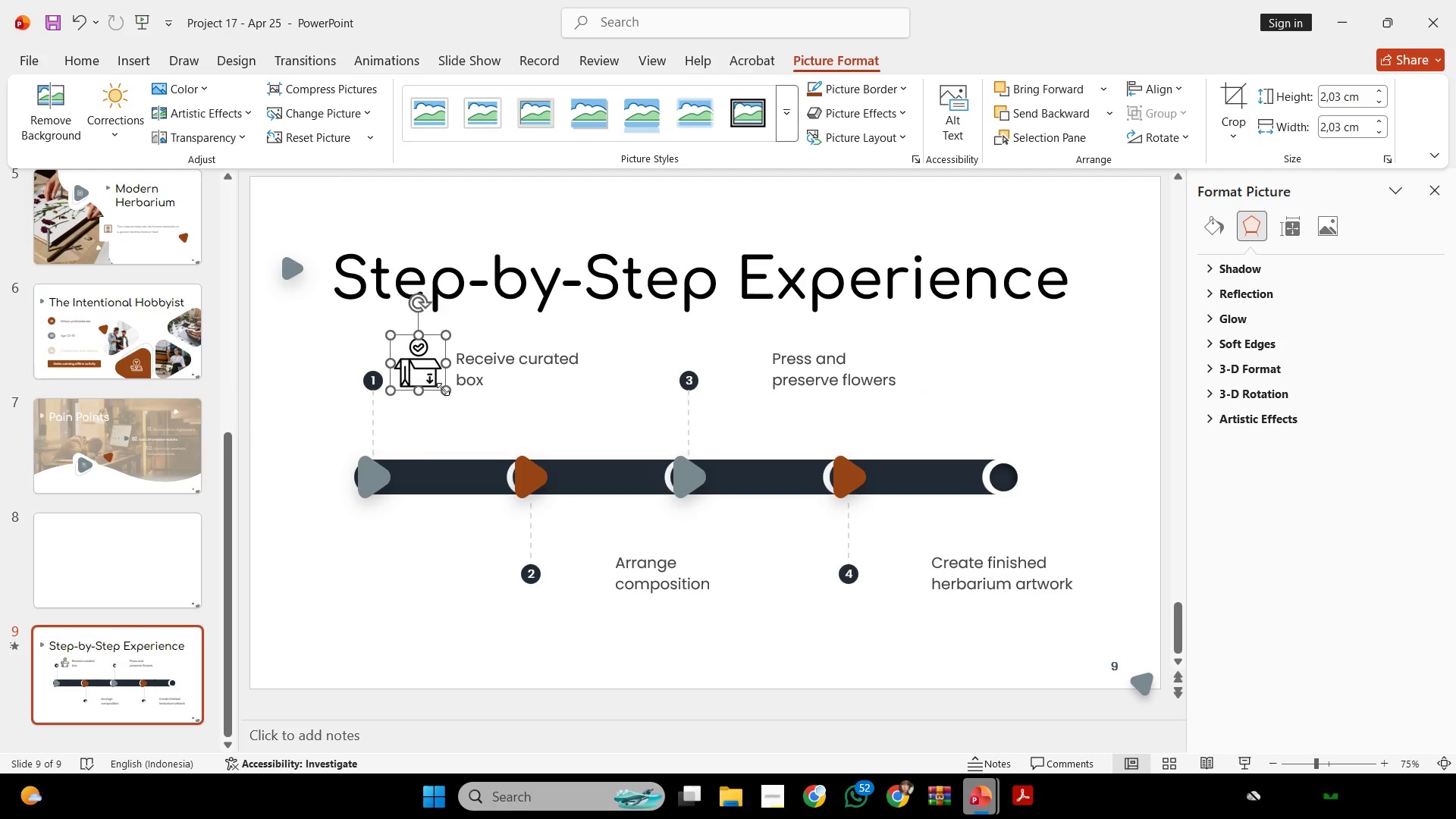 
left_click_drag(start_coordinate=[443, 389], to_coordinate=[428, 376])
 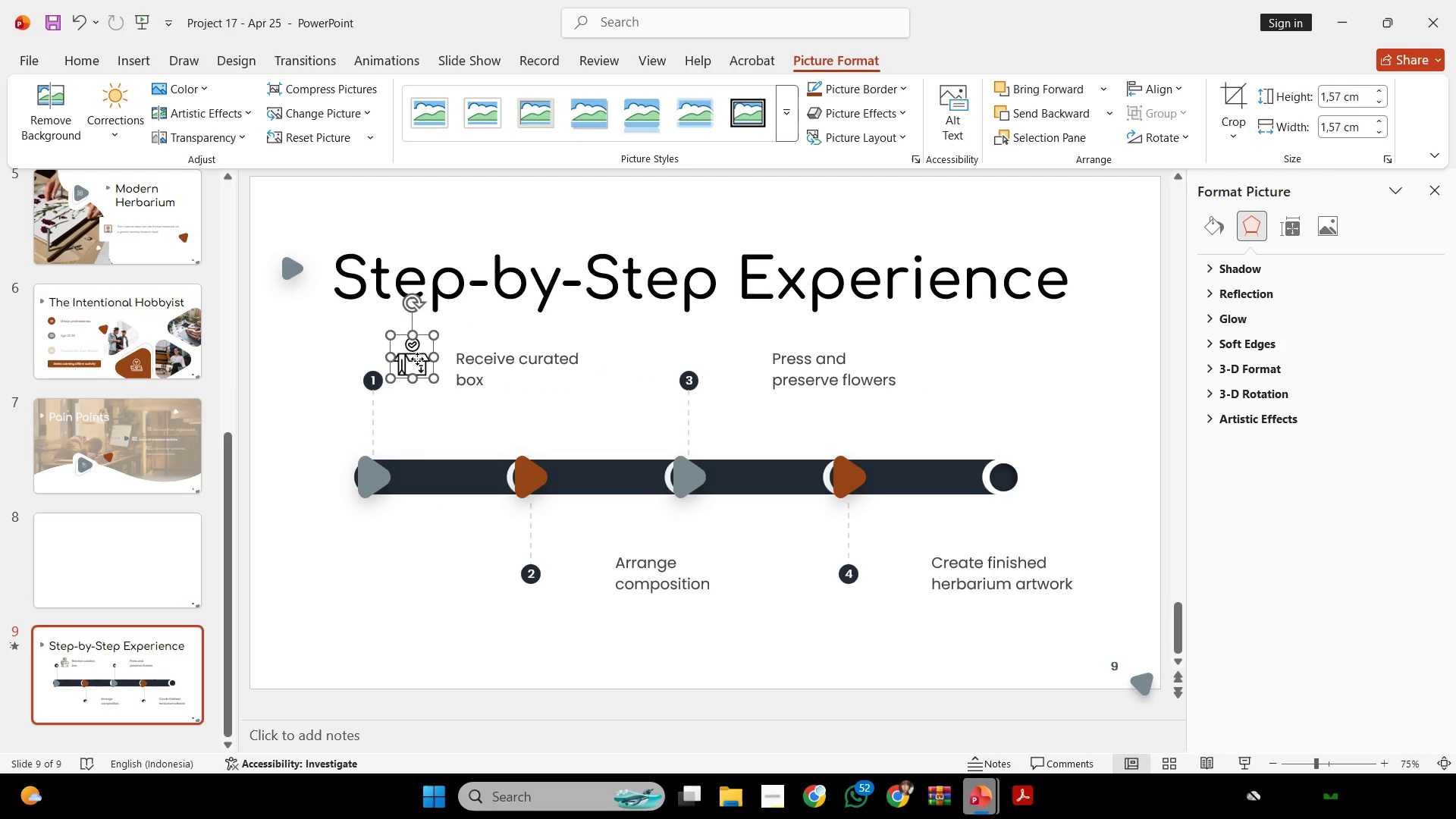 
left_click_drag(start_coordinate=[417, 359], to_coordinate=[422, 371])
 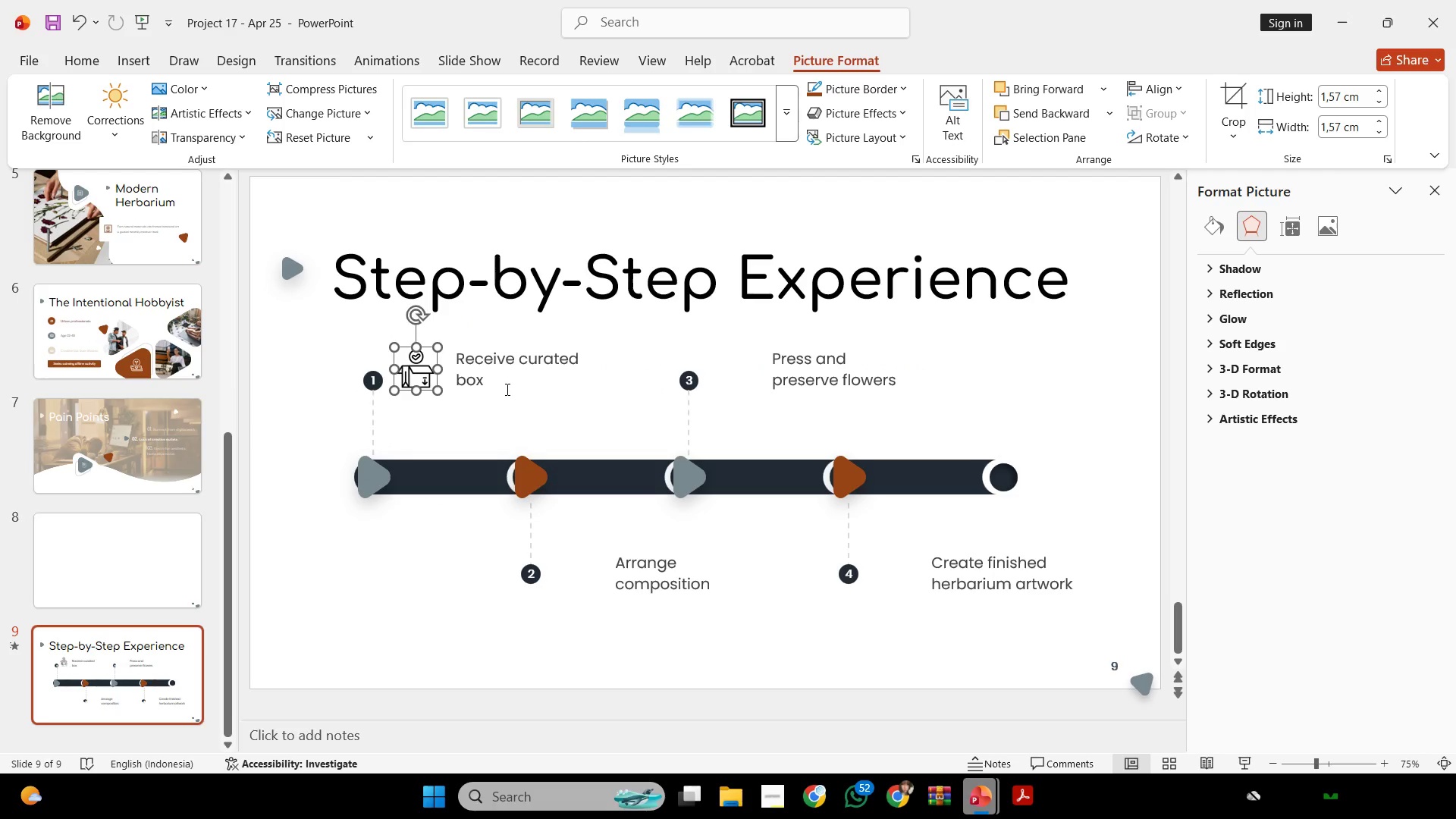 
left_click([506, 389])
 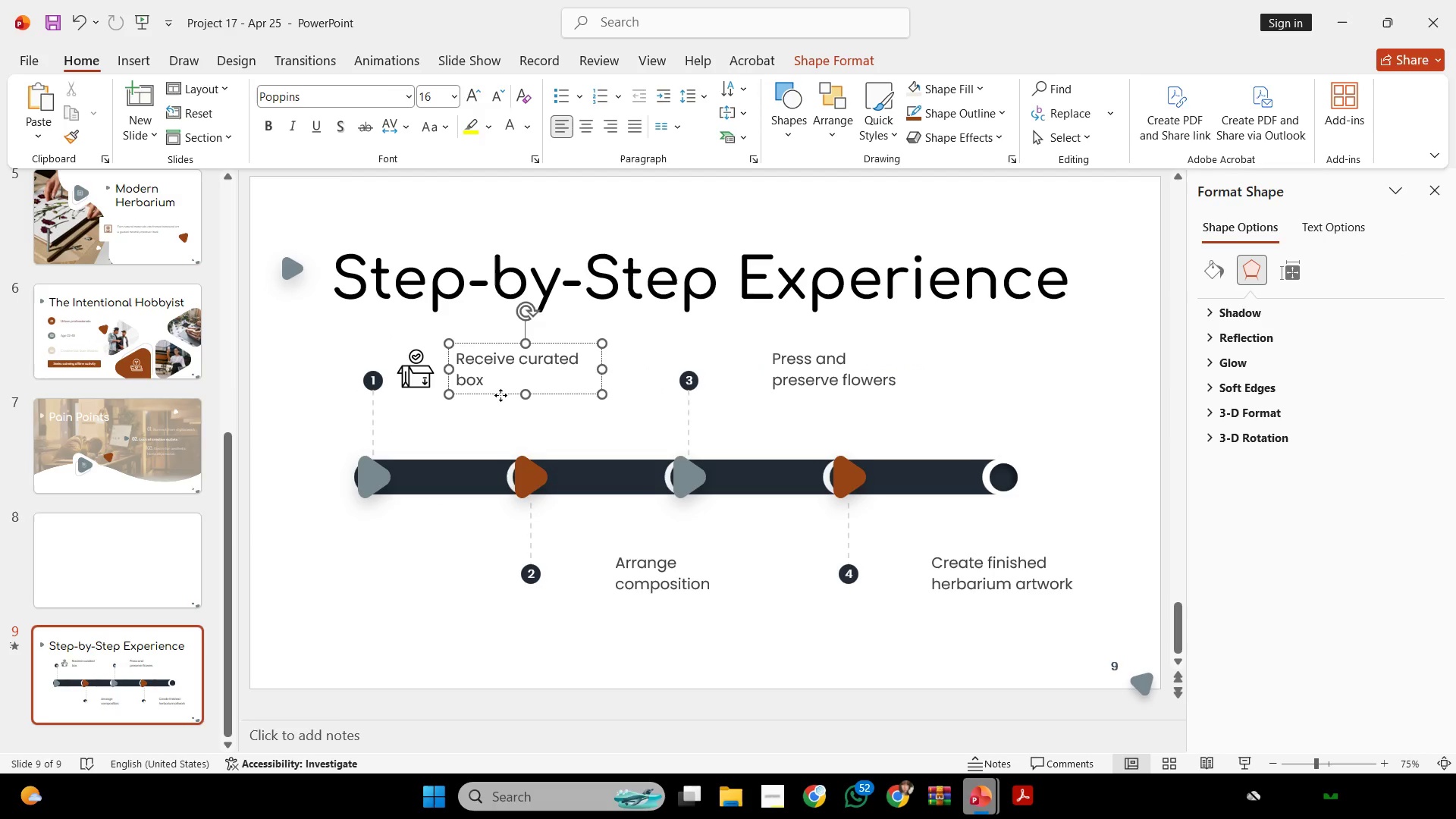 
left_click_drag(start_coordinate=[500, 395], to_coordinate=[495, 395])
 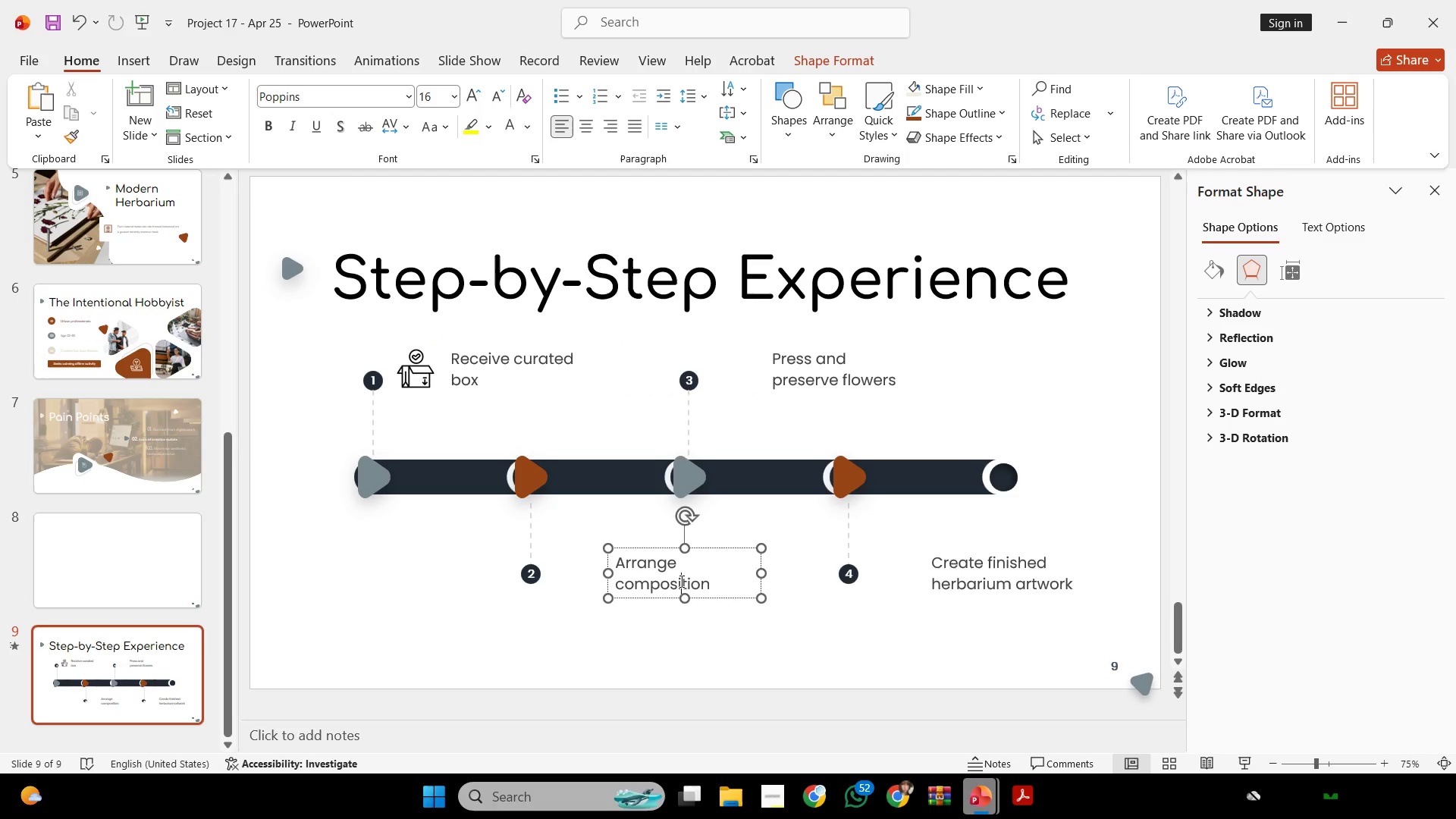 
double_click([680, 581])
 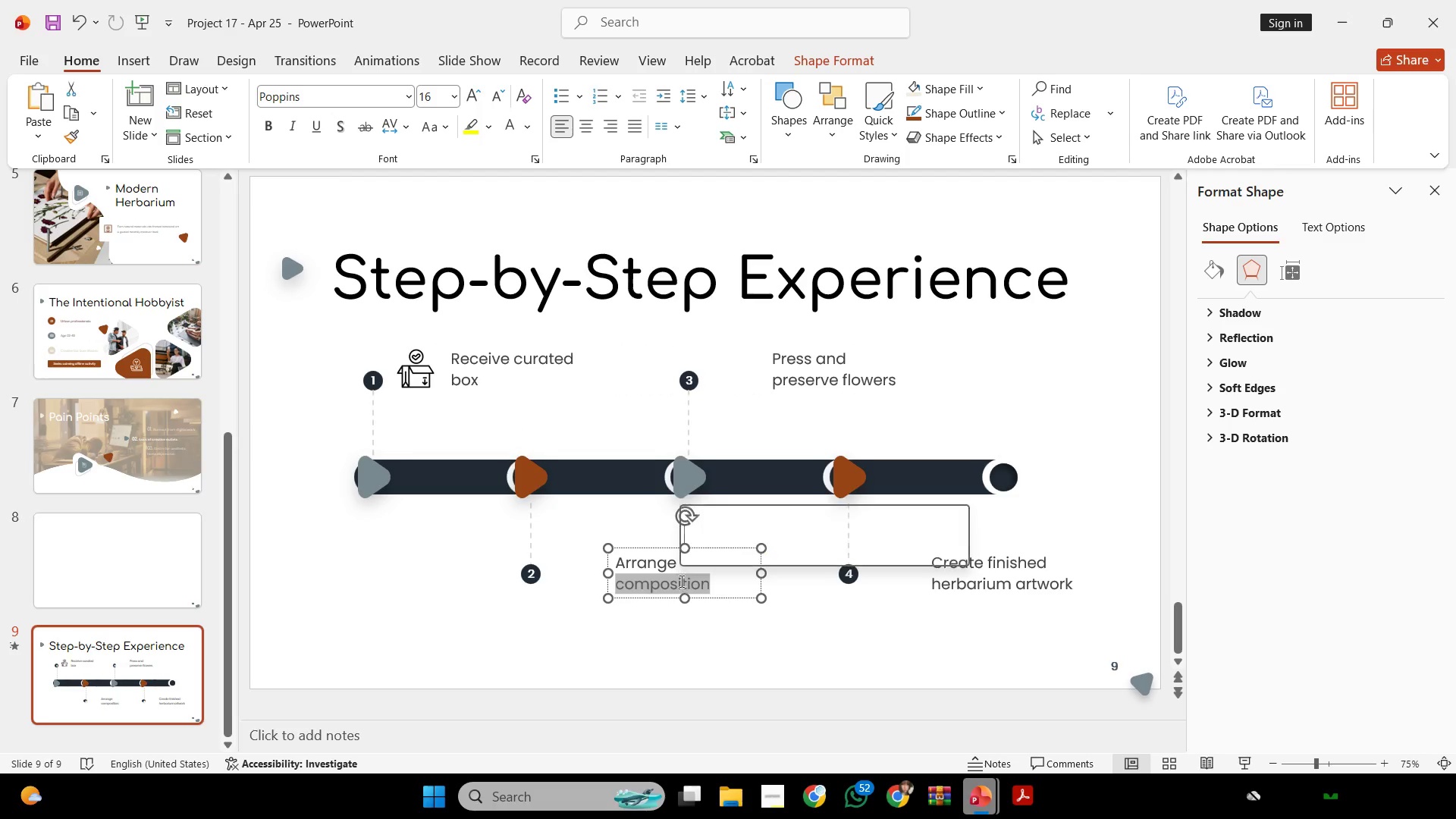 
triple_click([680, 581])
 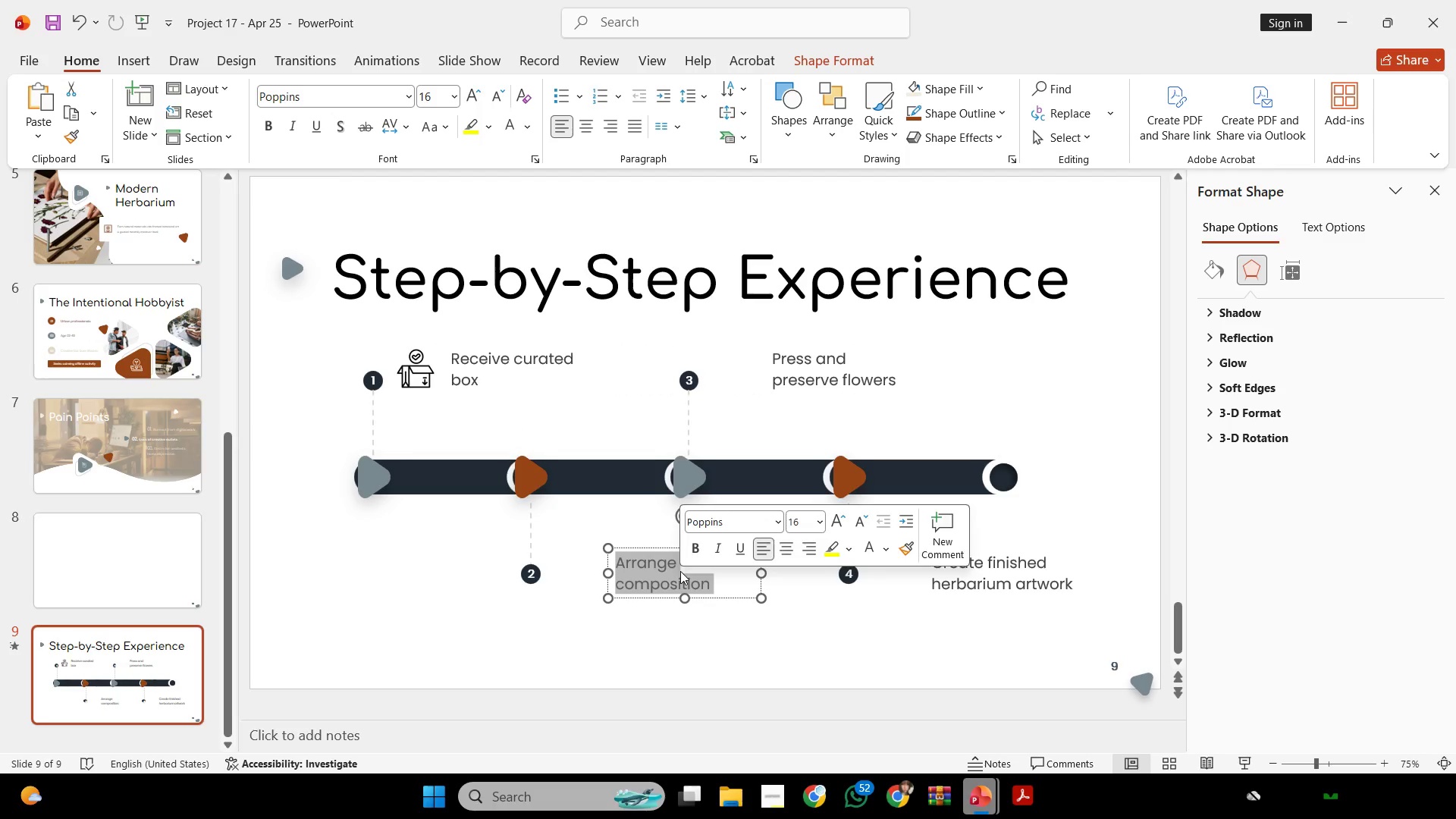 
key(Control+C)
 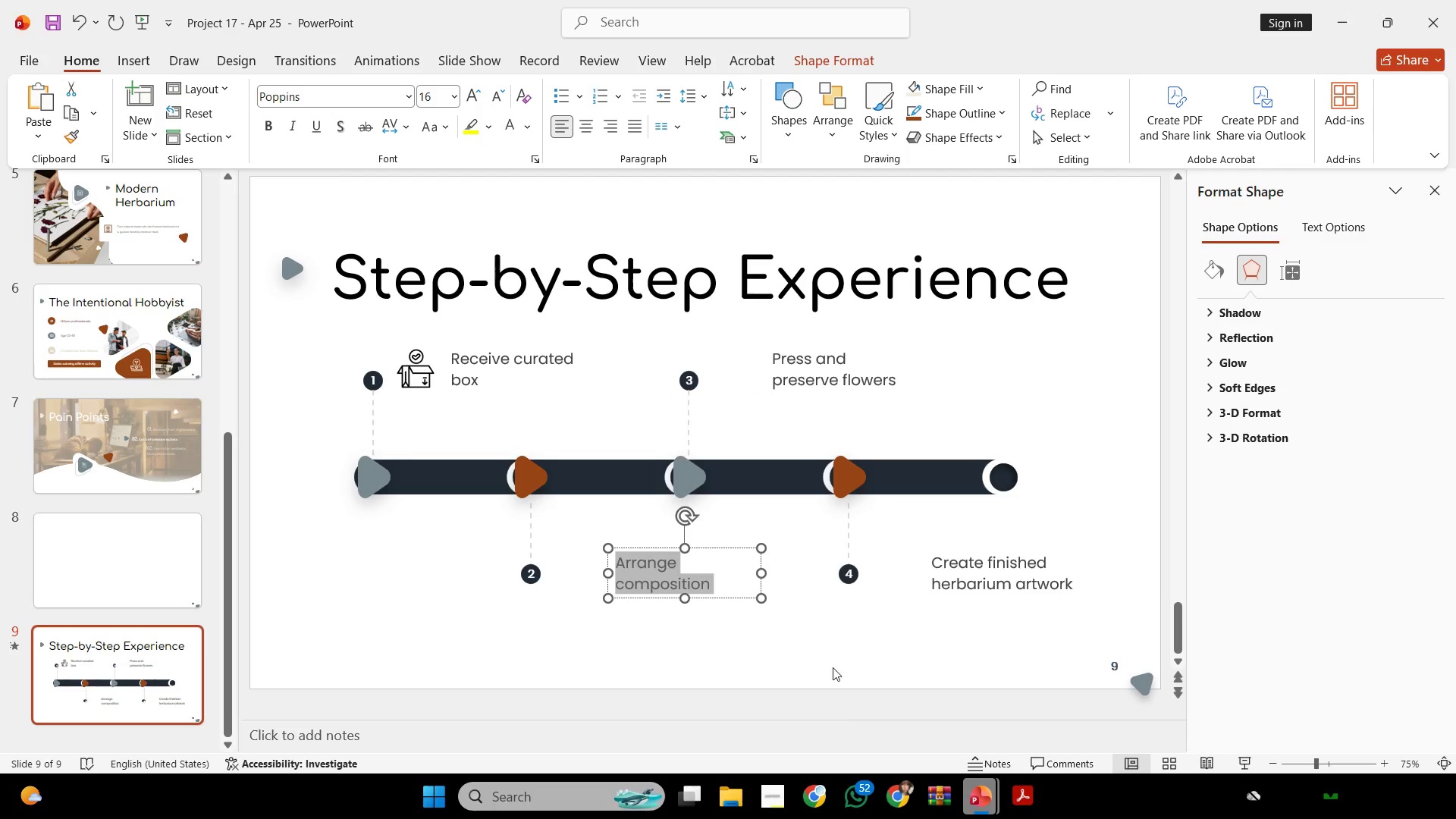 
key(Control+C)
 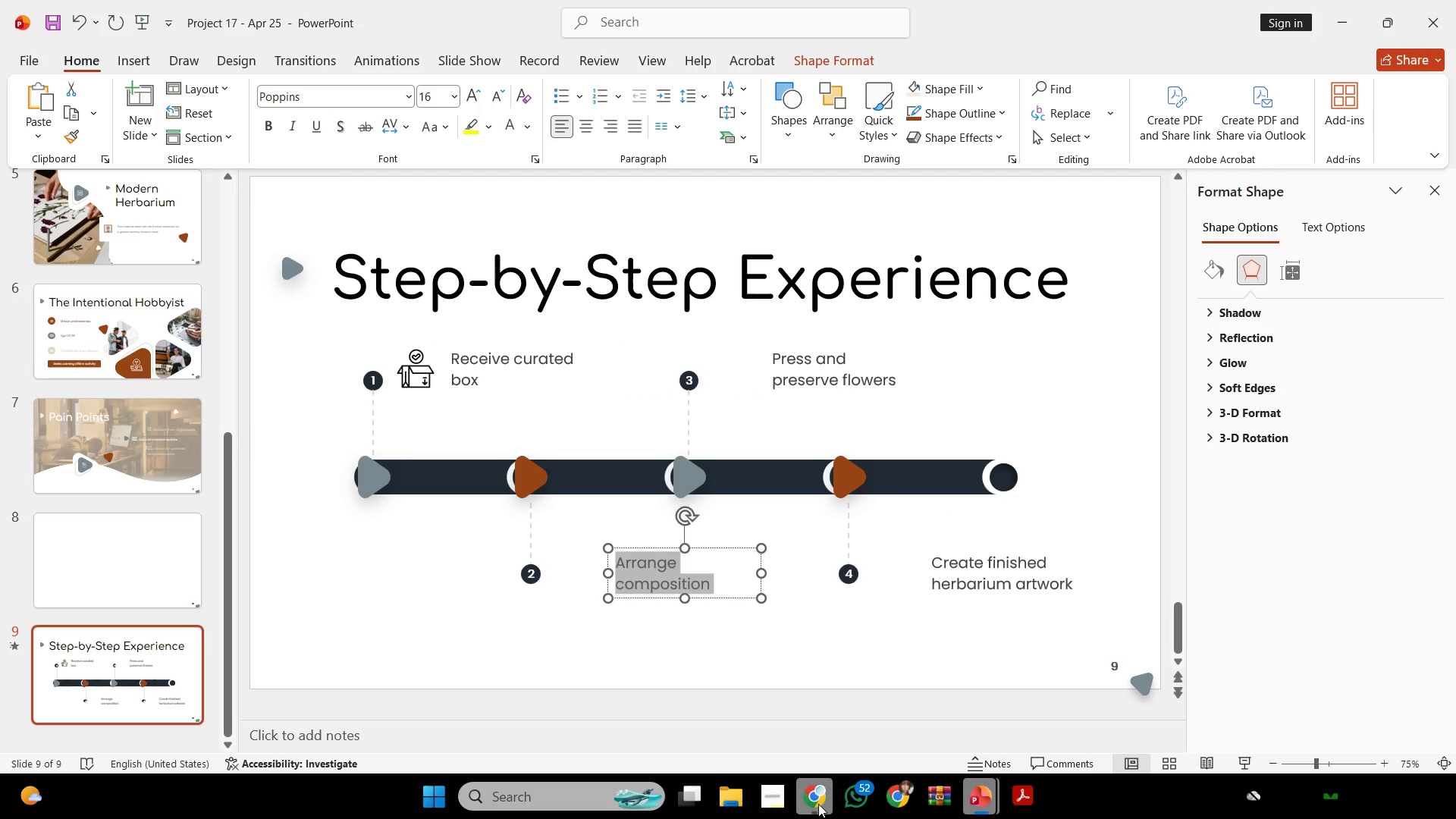 
left_click([818, 804])
 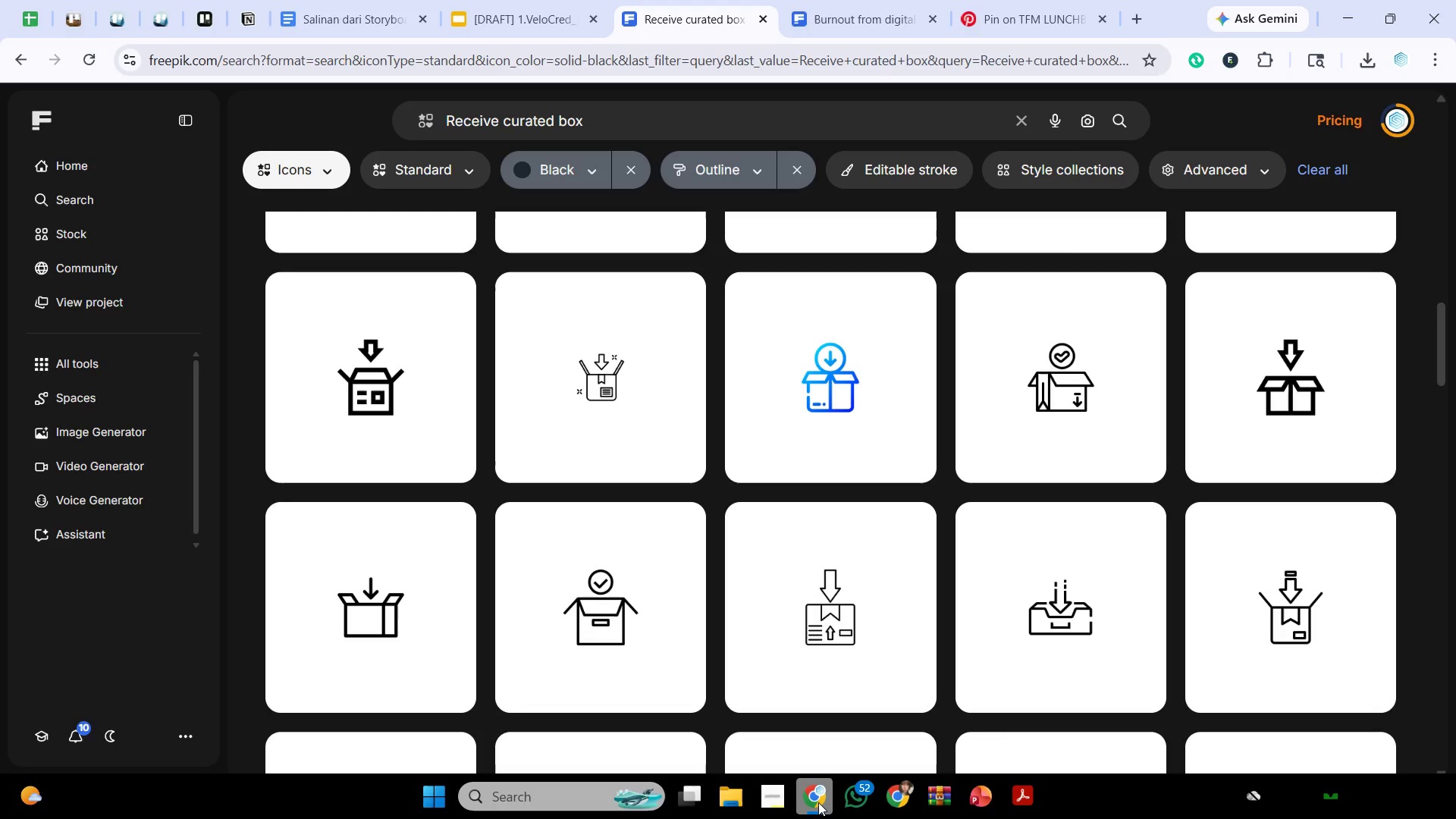 
wait(38.95)
 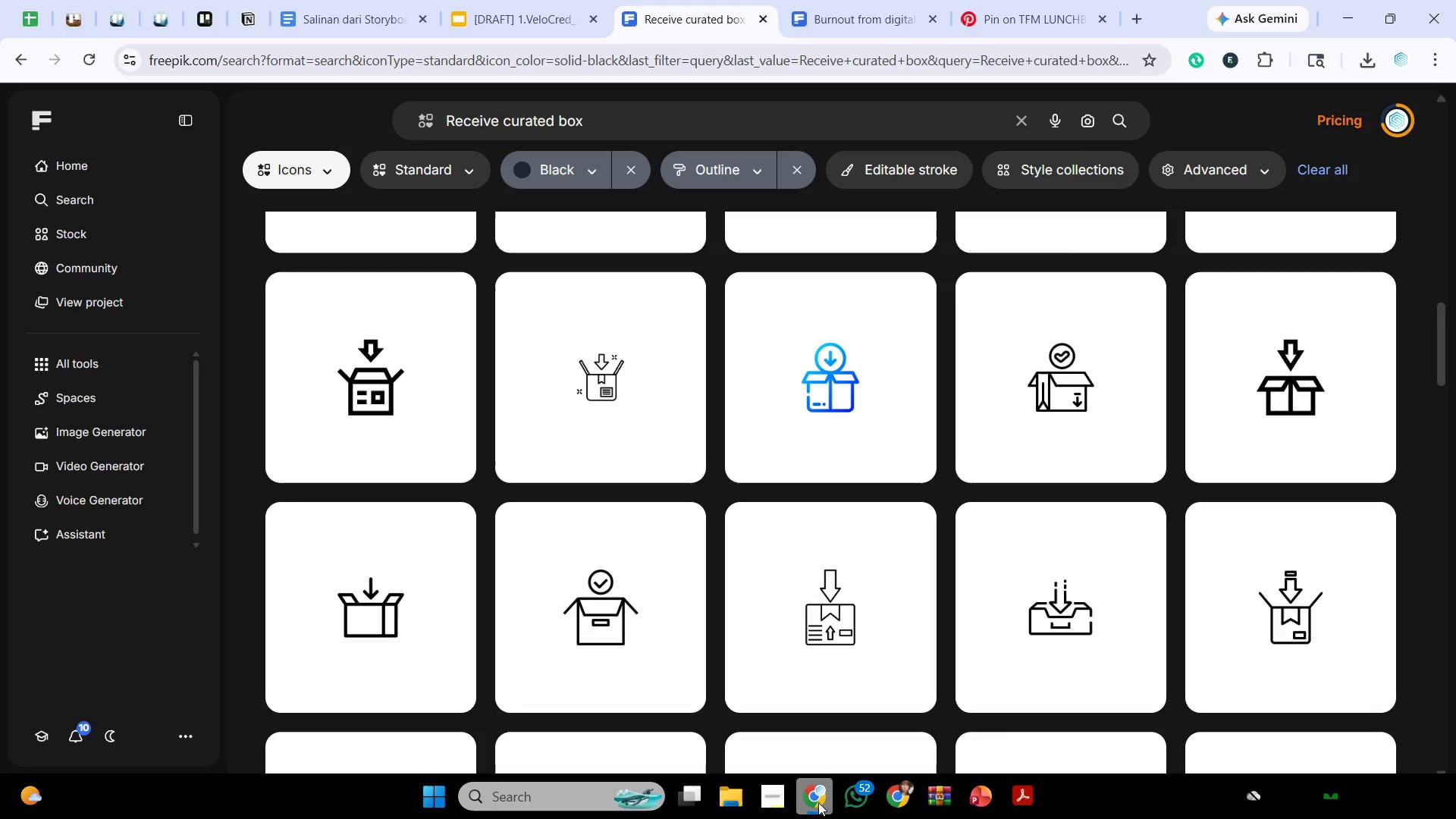 
left_click([751, 108])
 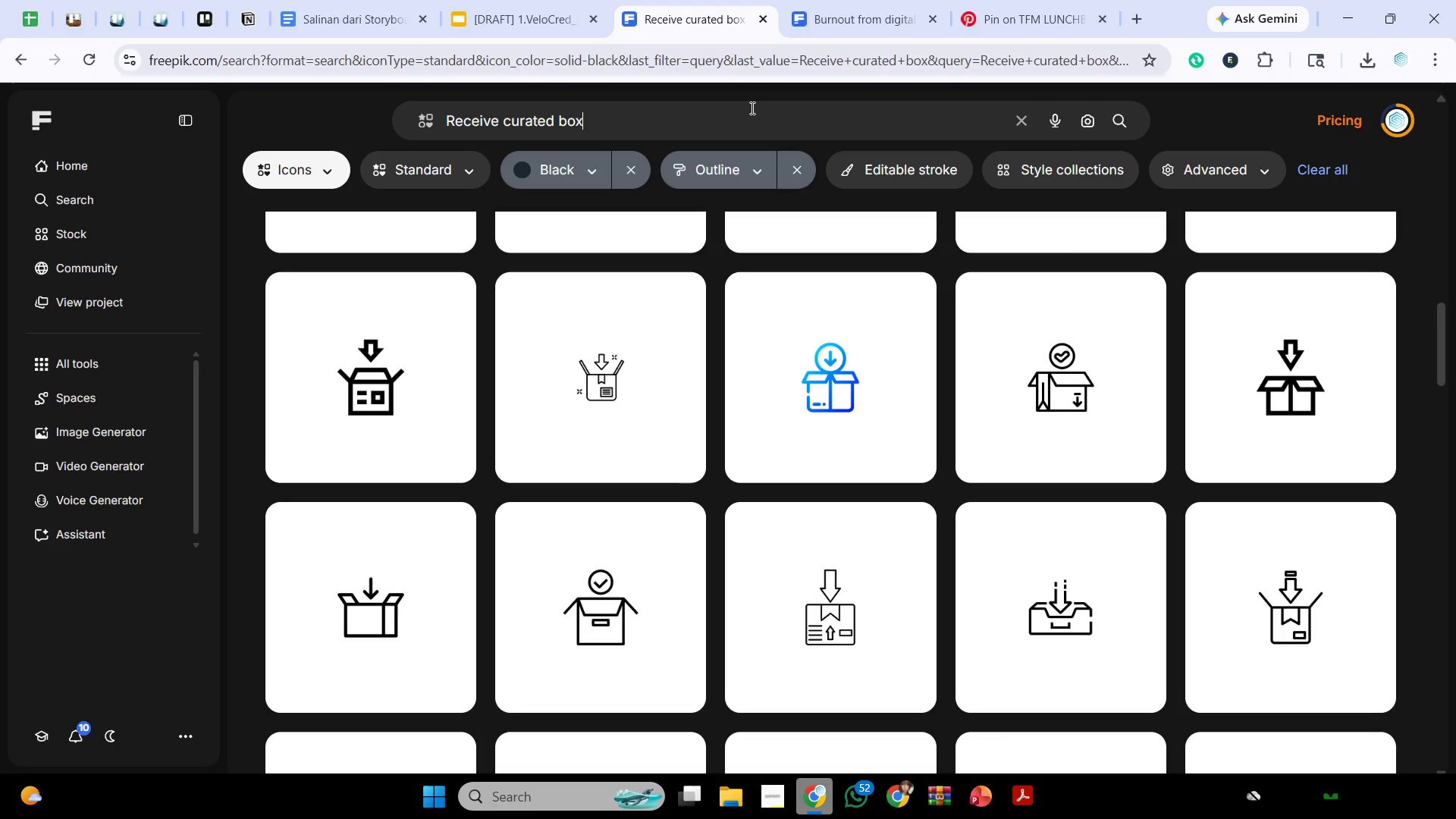 
key(Control+A)
 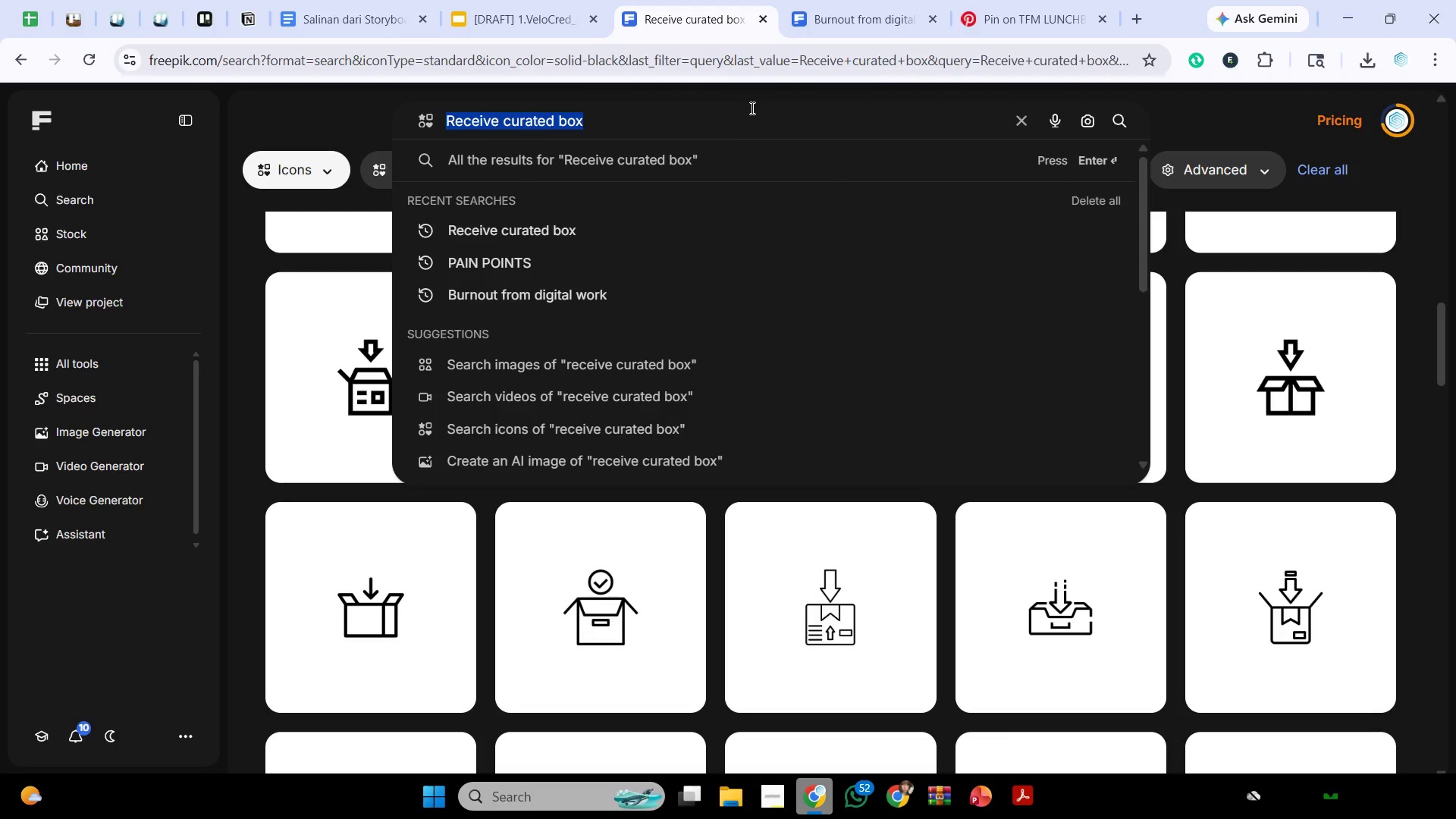 
key(Control+V)
 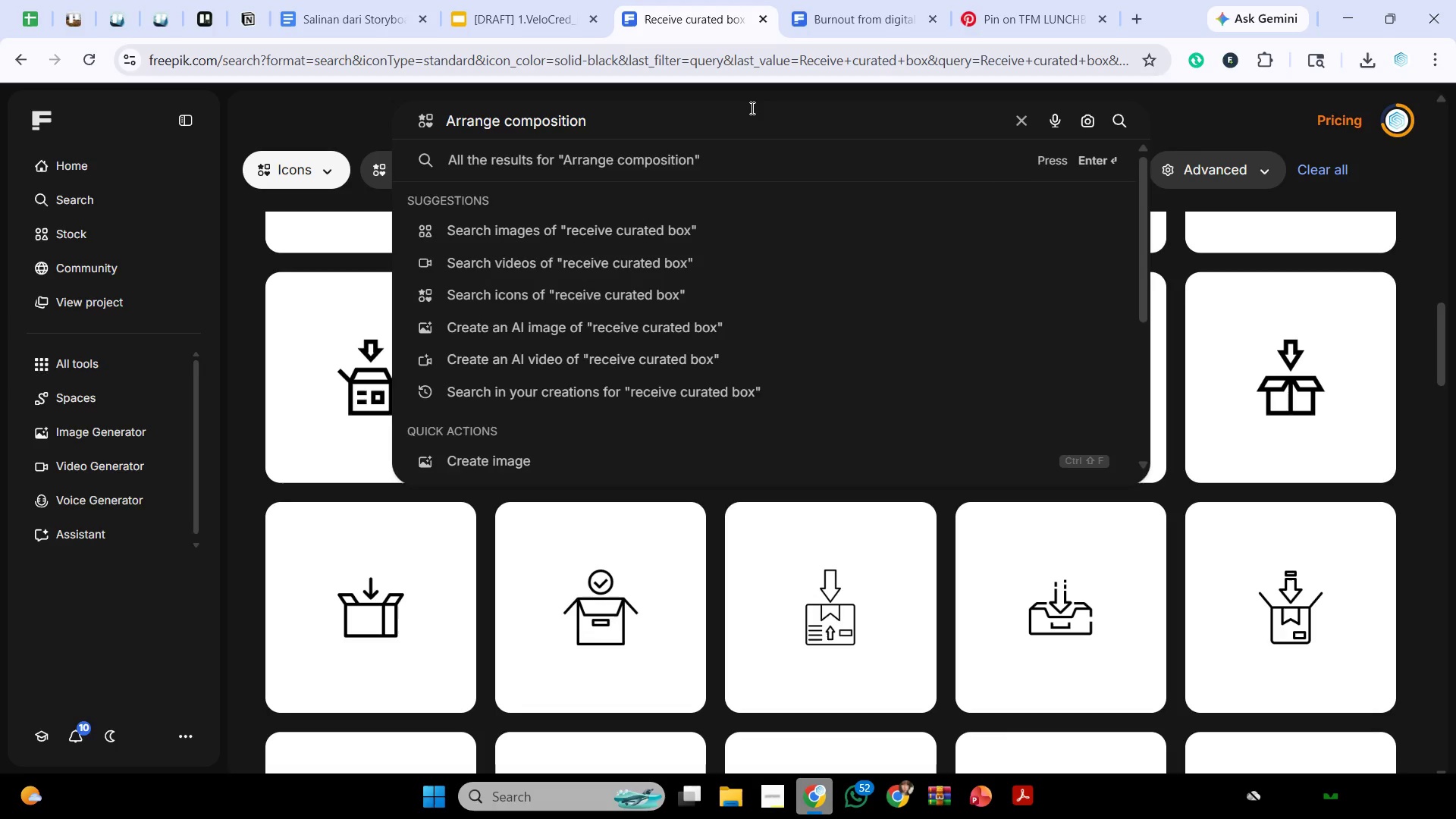 
key(Enter)
 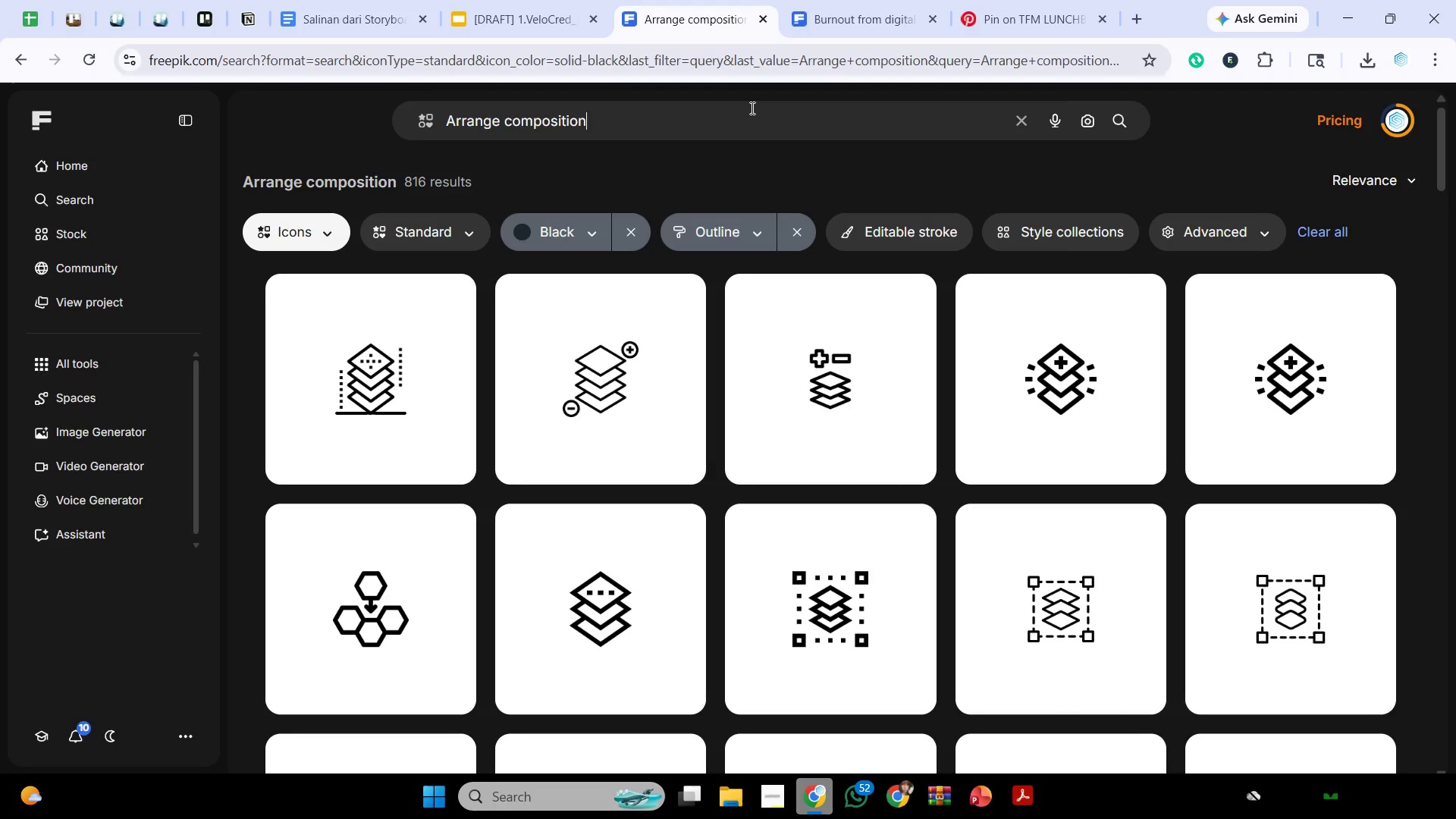 
wait(97.86)
 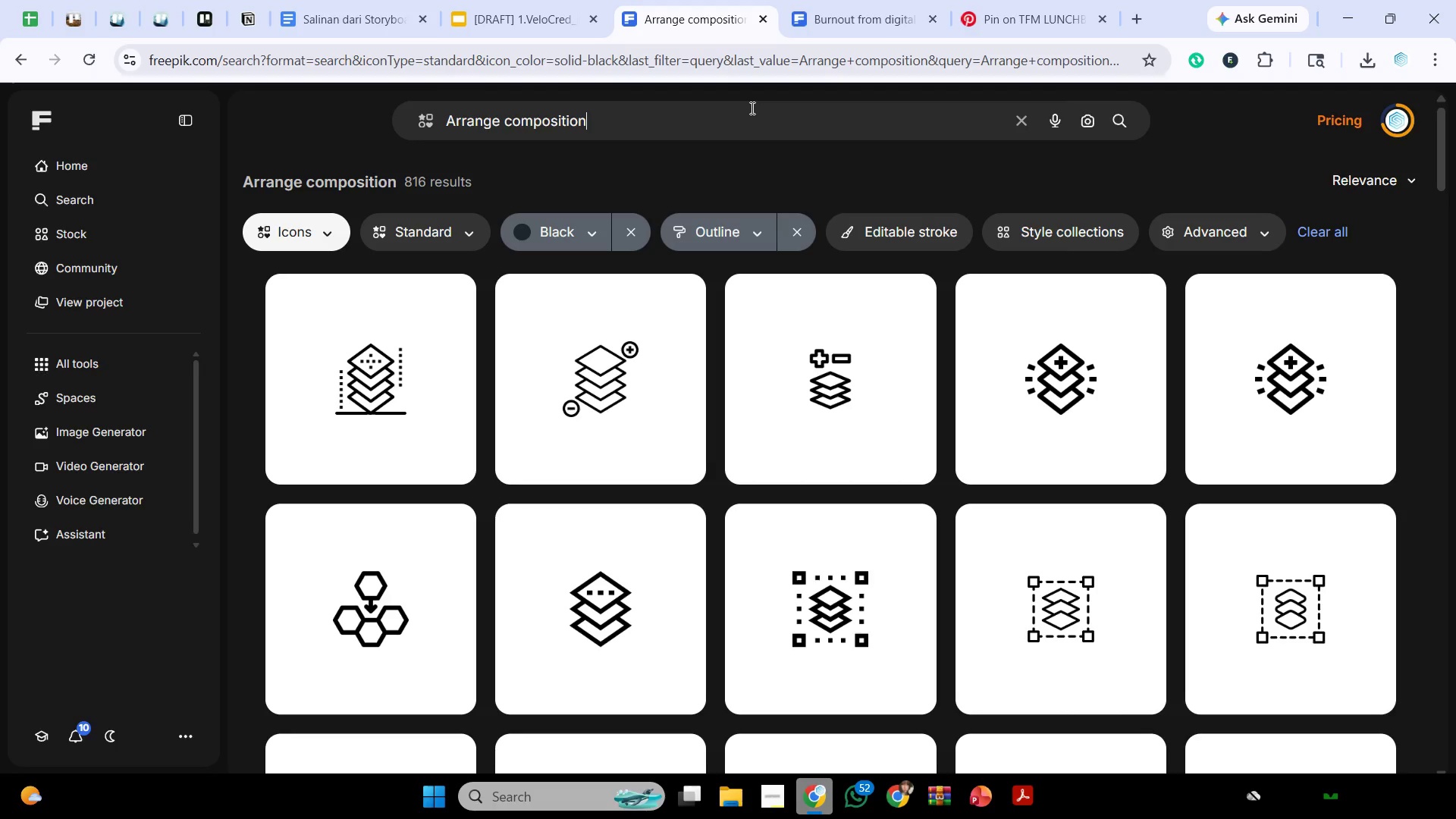 
scroll: coordinate [1134, 504], scroll_direction: down, amount: 11.0
 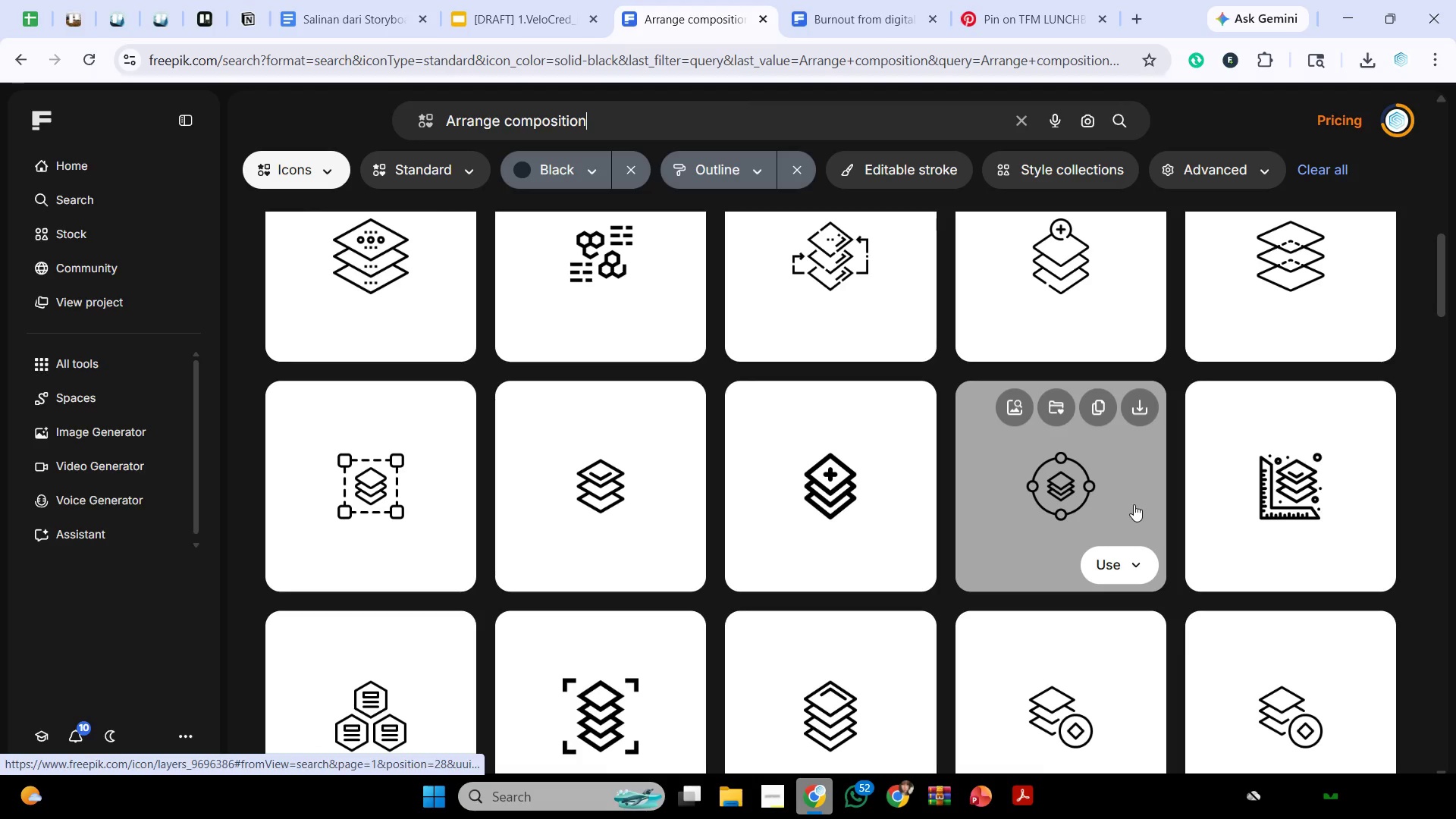 
scroll: coordinate [1134, 504], scroll_direction: down, amount: 4.0
 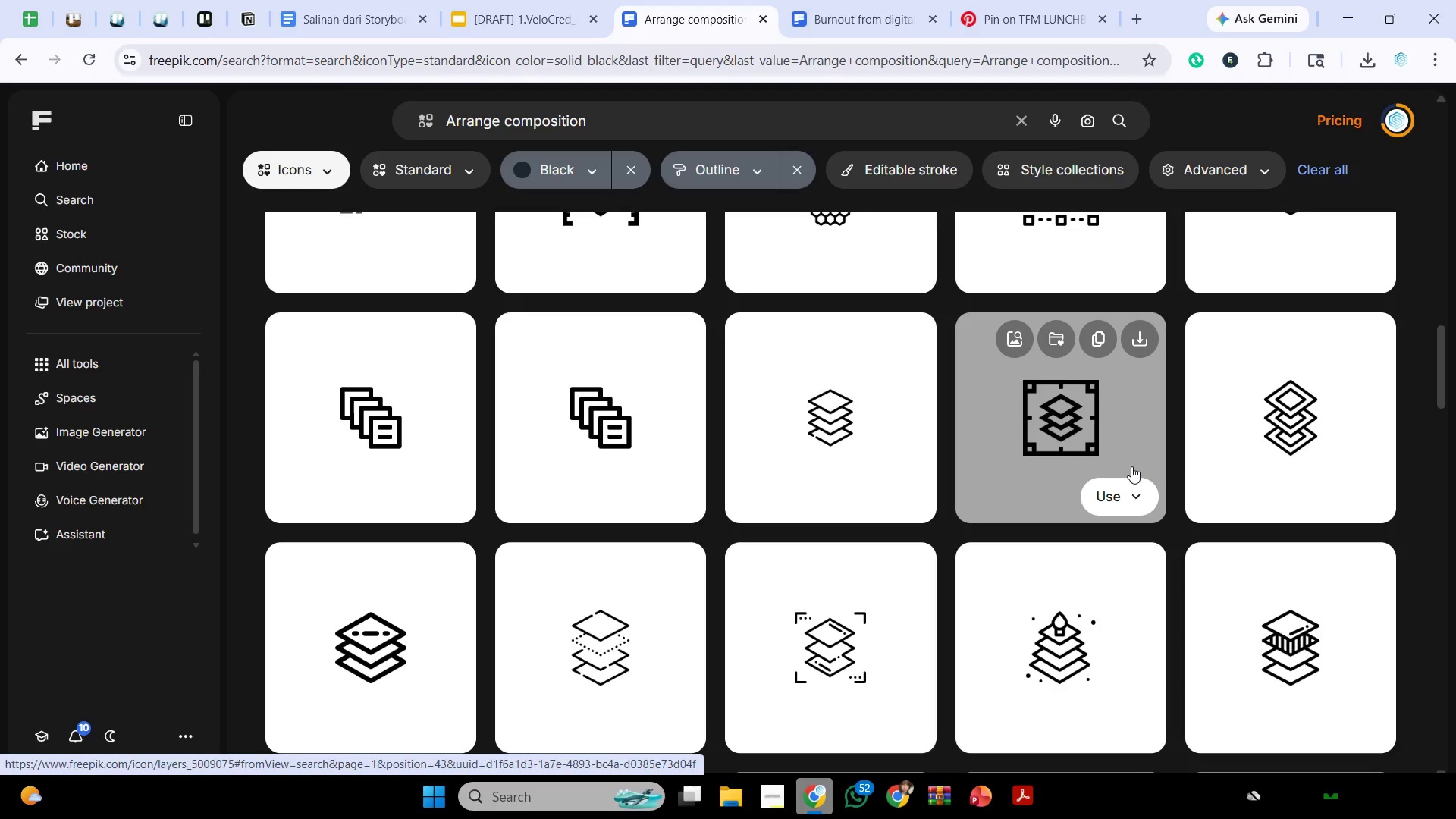 
wait(12.07)
 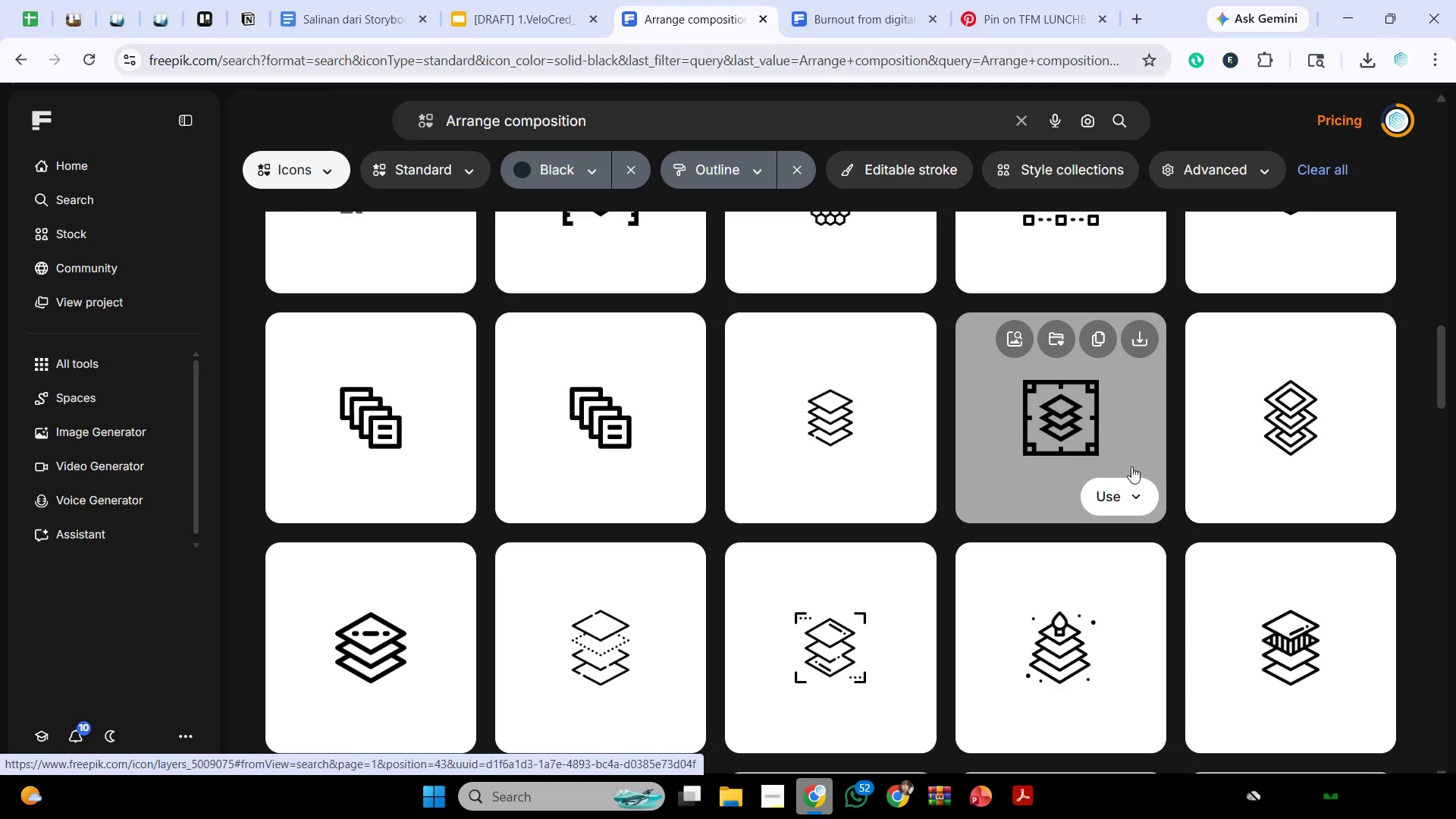 
scroll: coordinate [1131, 467], scroll_direction: down, amount: 5.0
 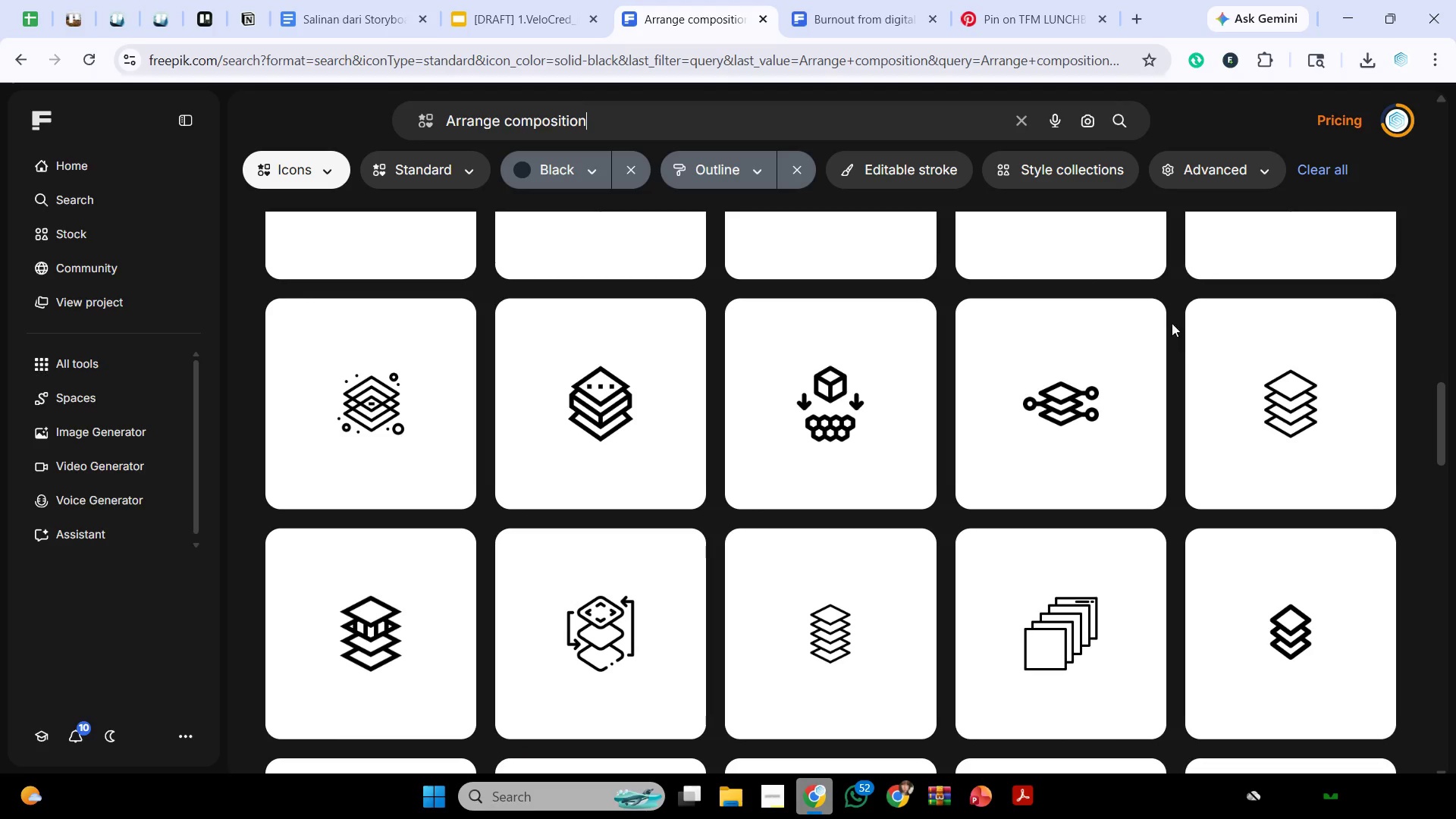 
wait(5.11)
 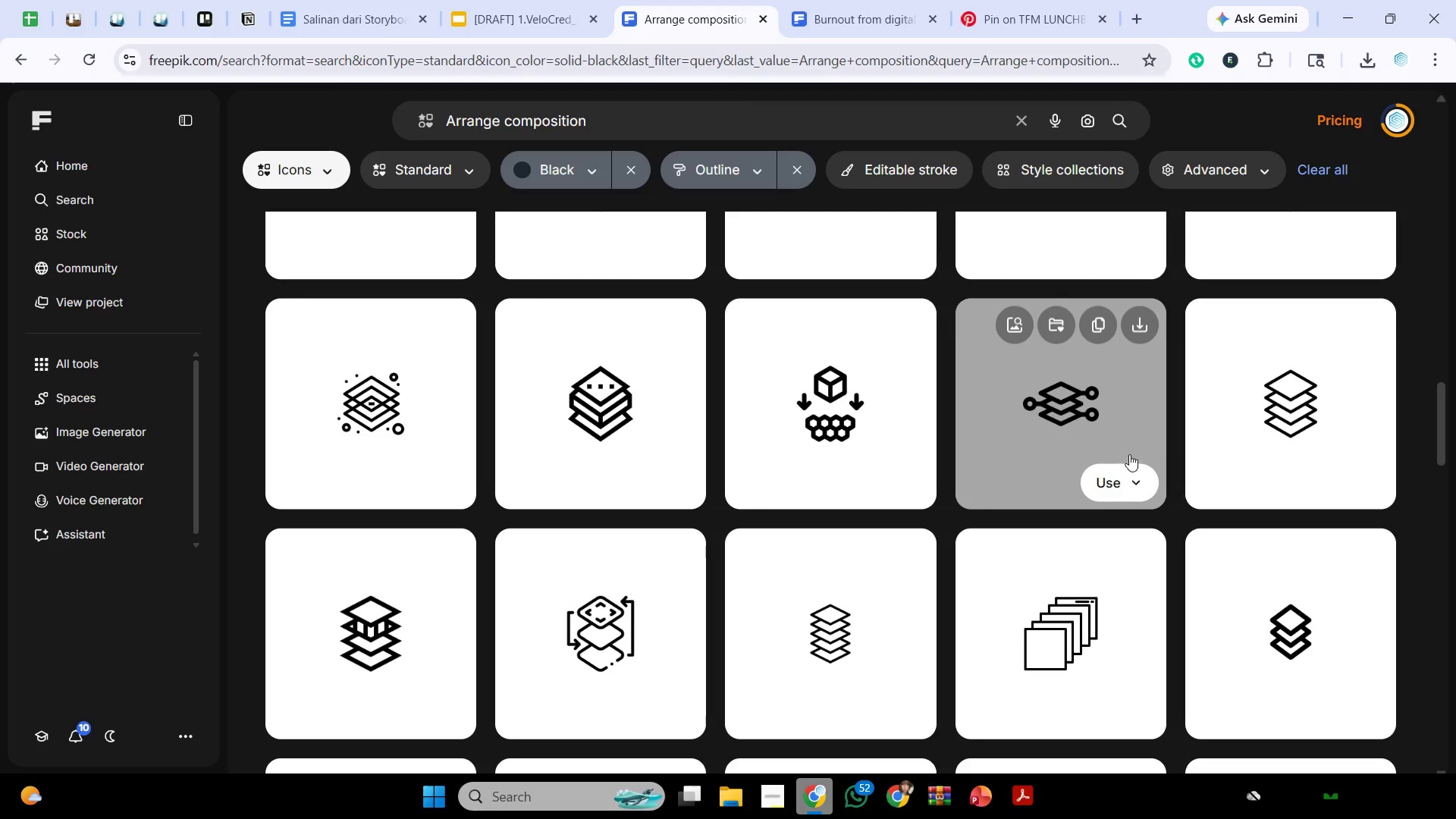 
left_click([826, 793])
 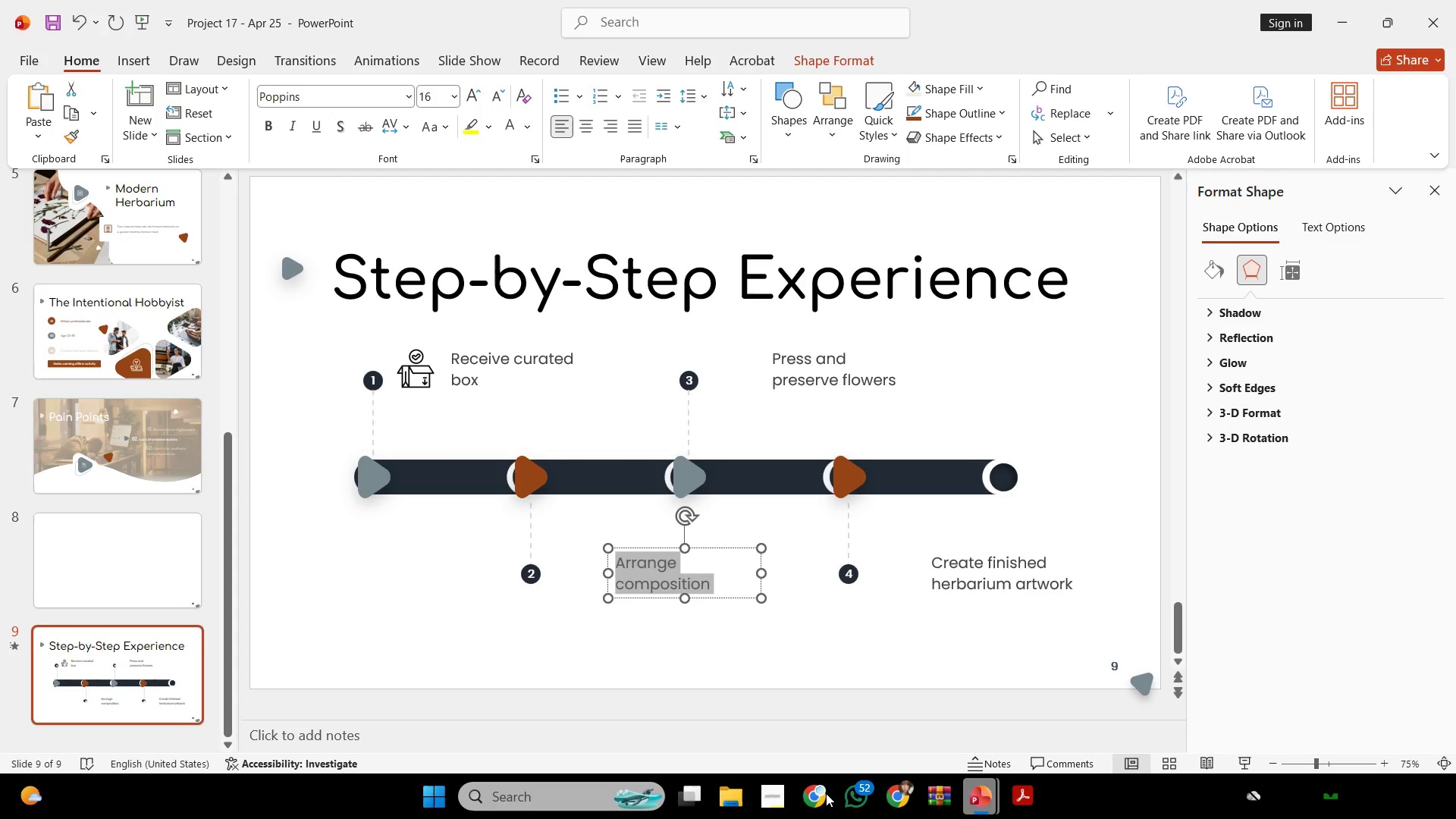 
left_click([826, 793])
 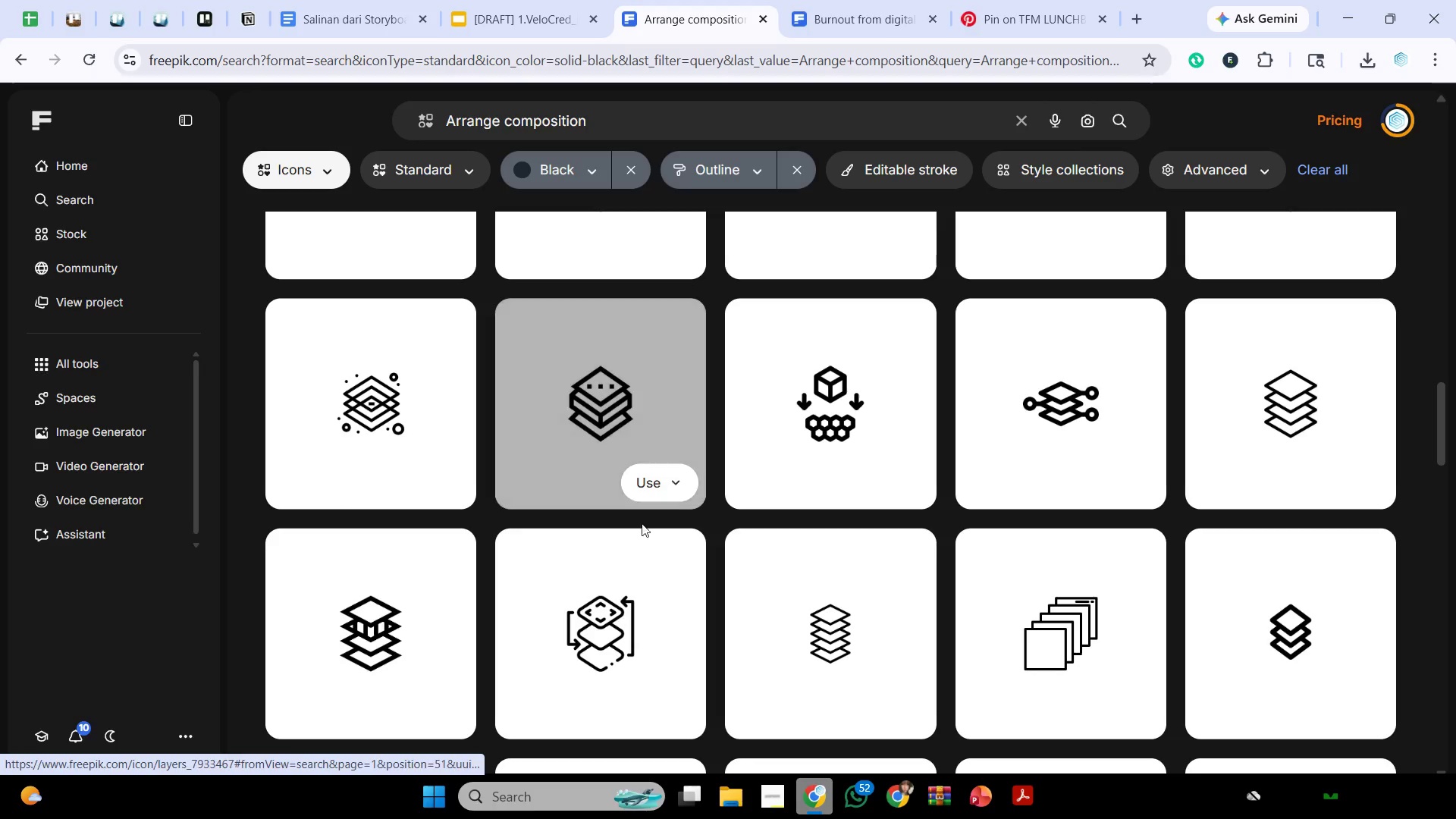 
left_click([646, 555])
 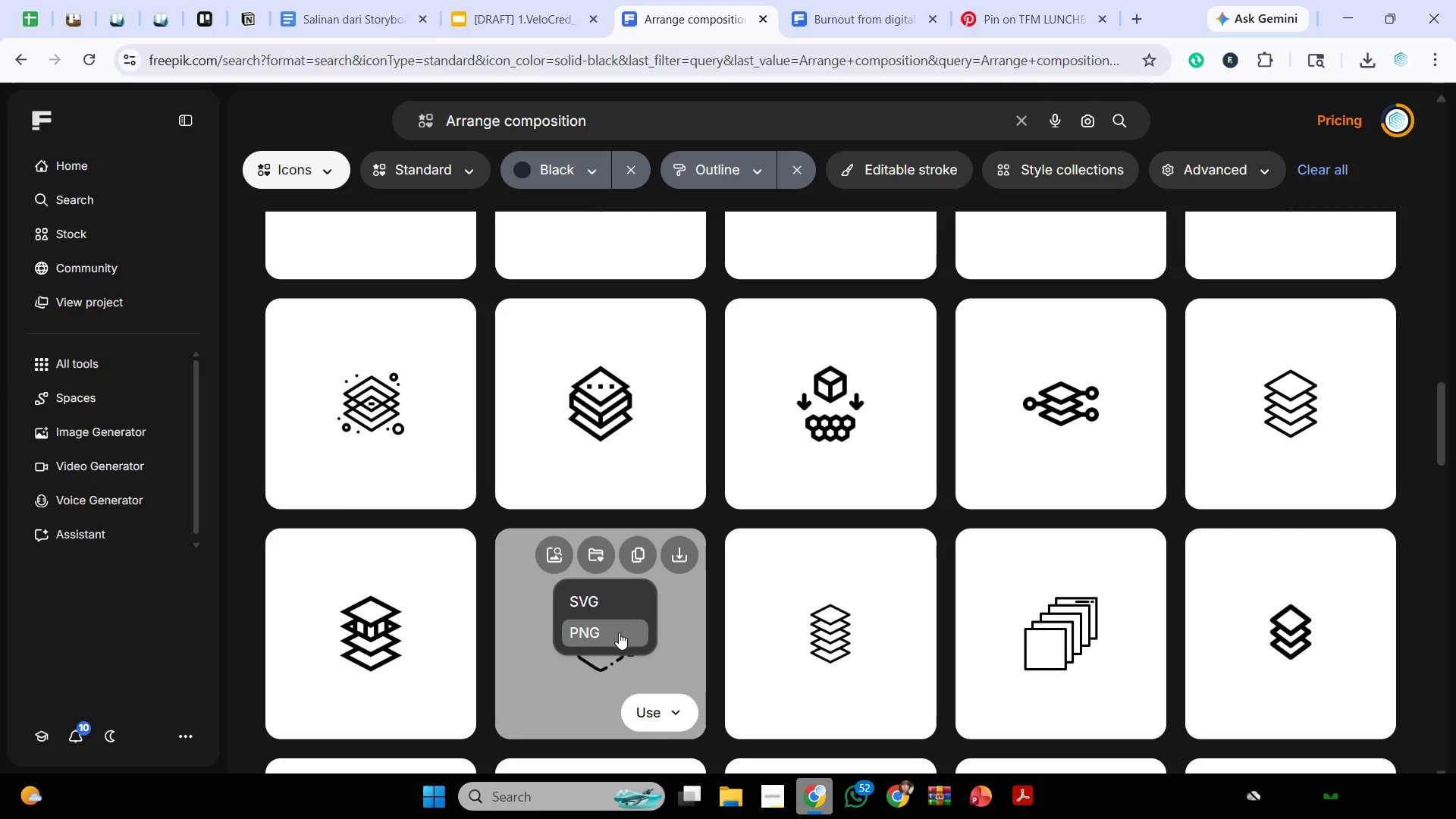 
left_click([619, 632])
 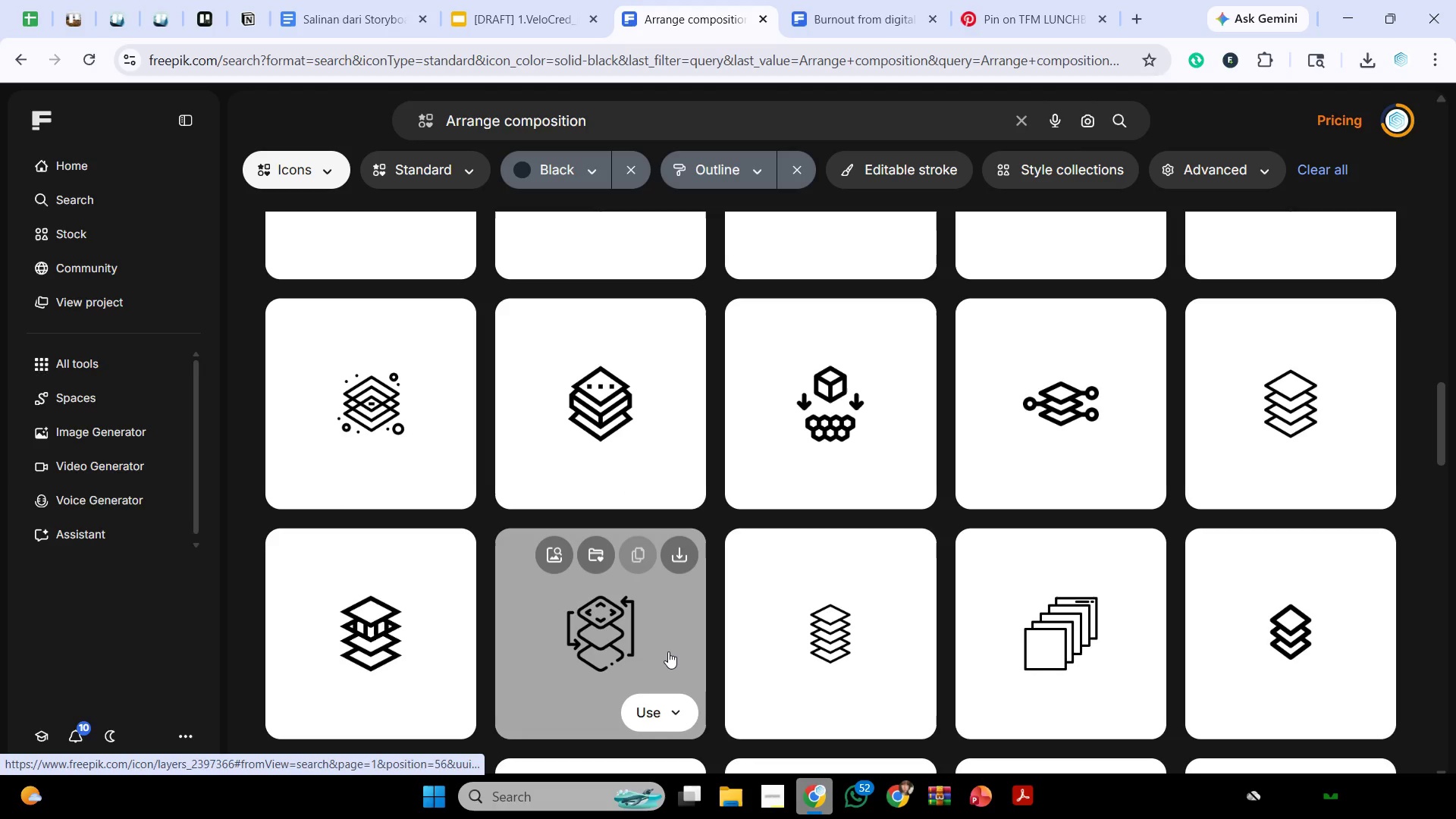 
mouse_move([791, 700])
 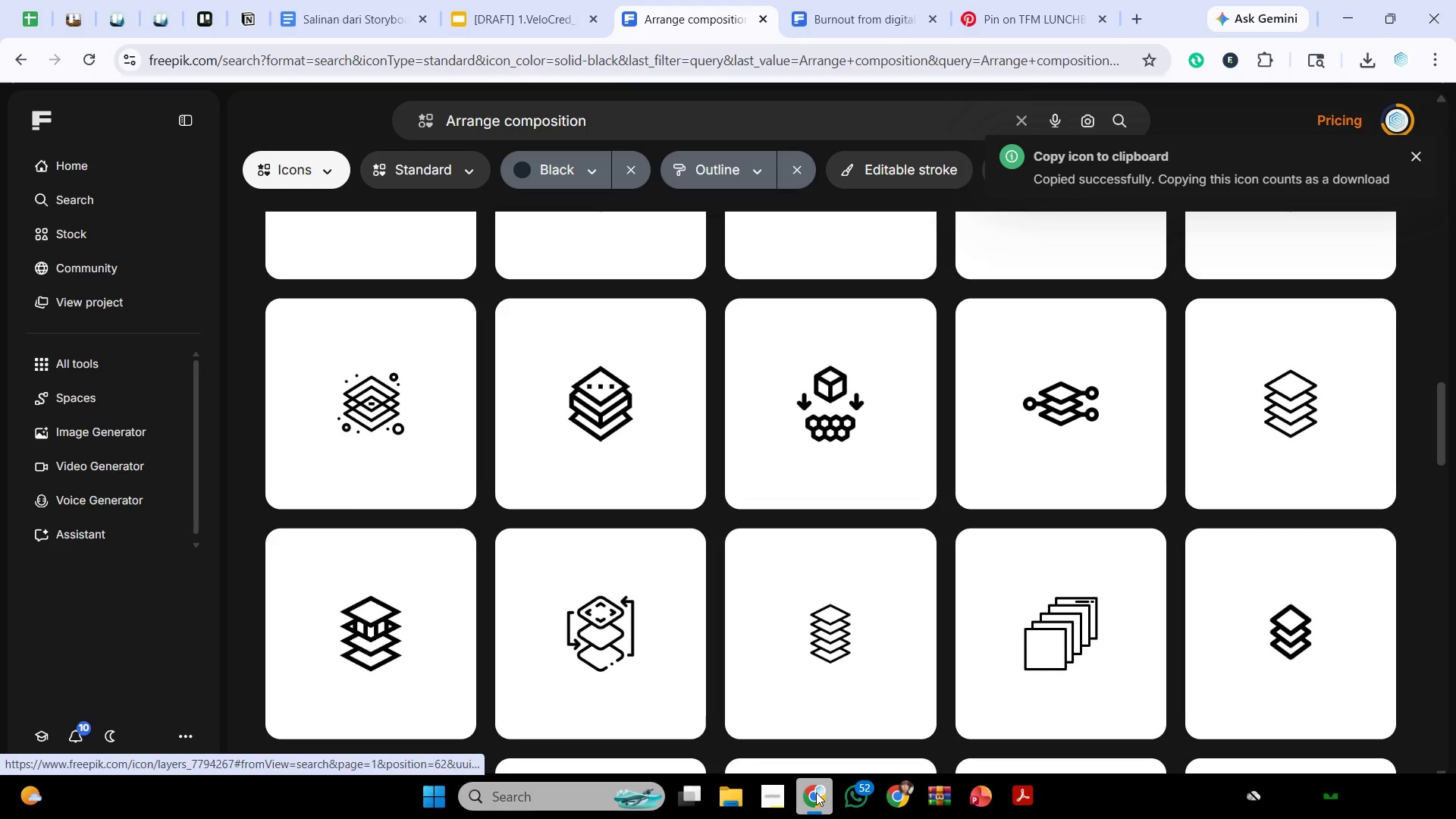 
left_click([816, 792])
 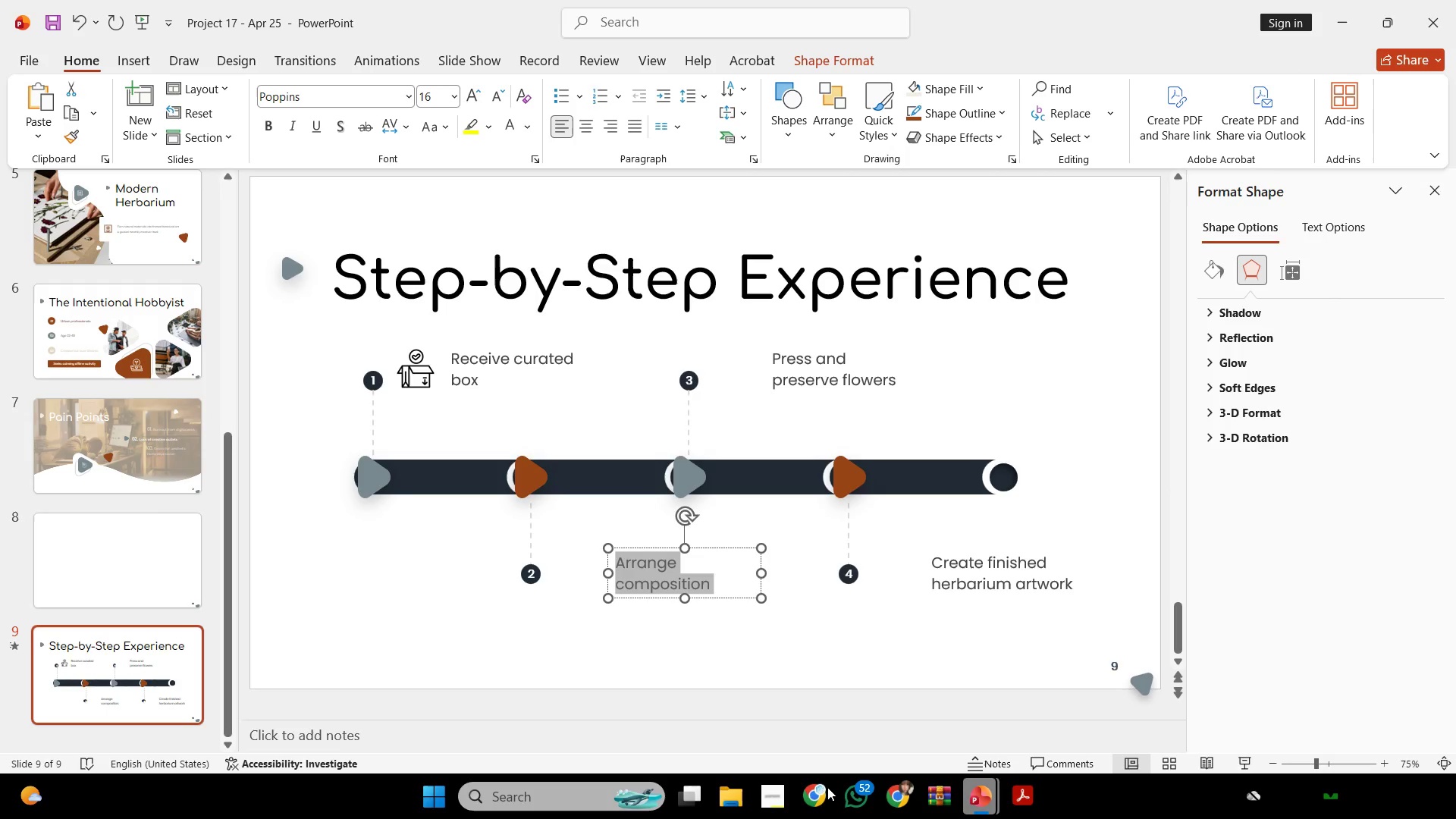 
key(Control+V)
 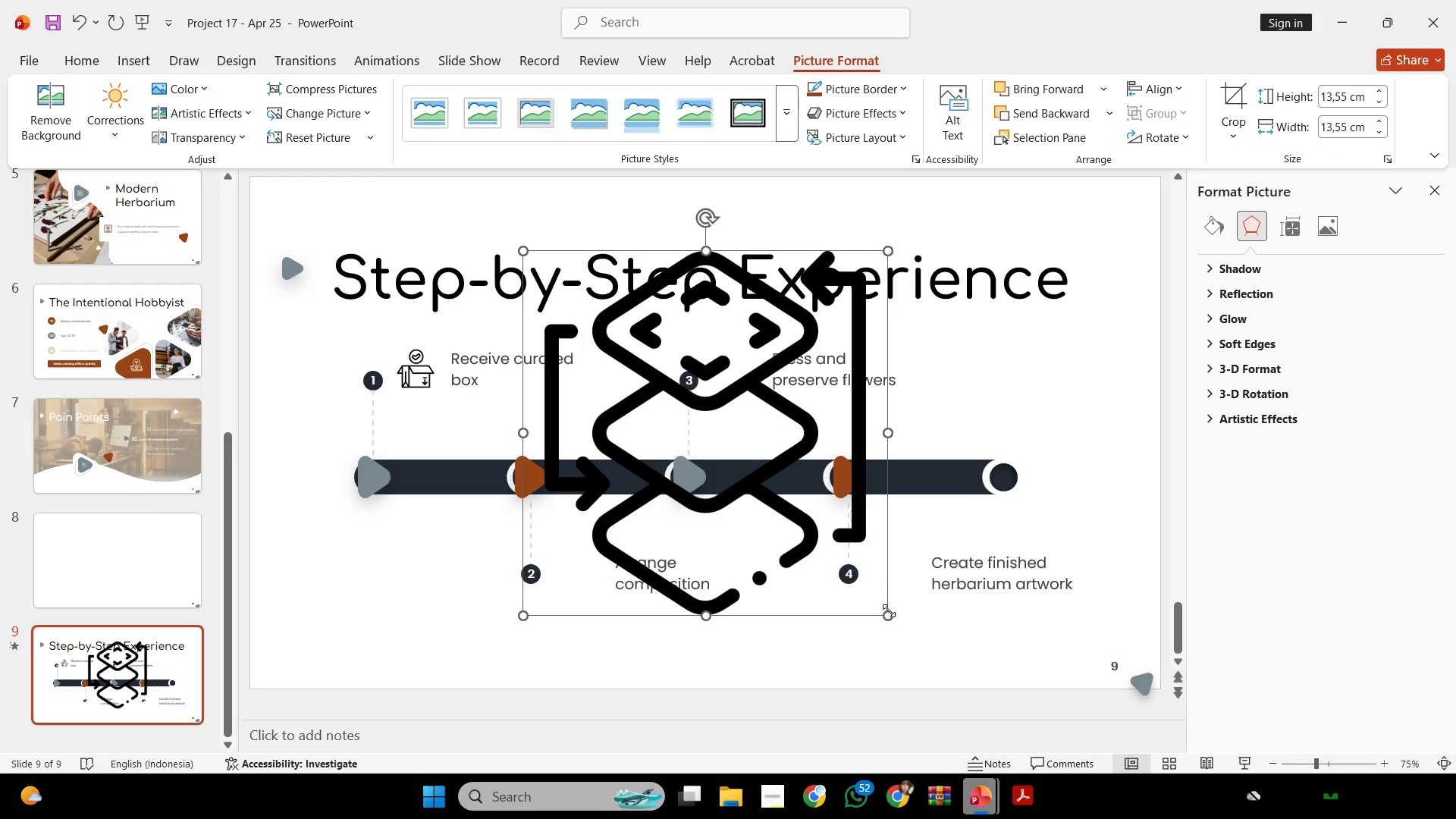 
left_click_drag(start_coordinate=[889, 611], to_coordinate=[556, 281])
 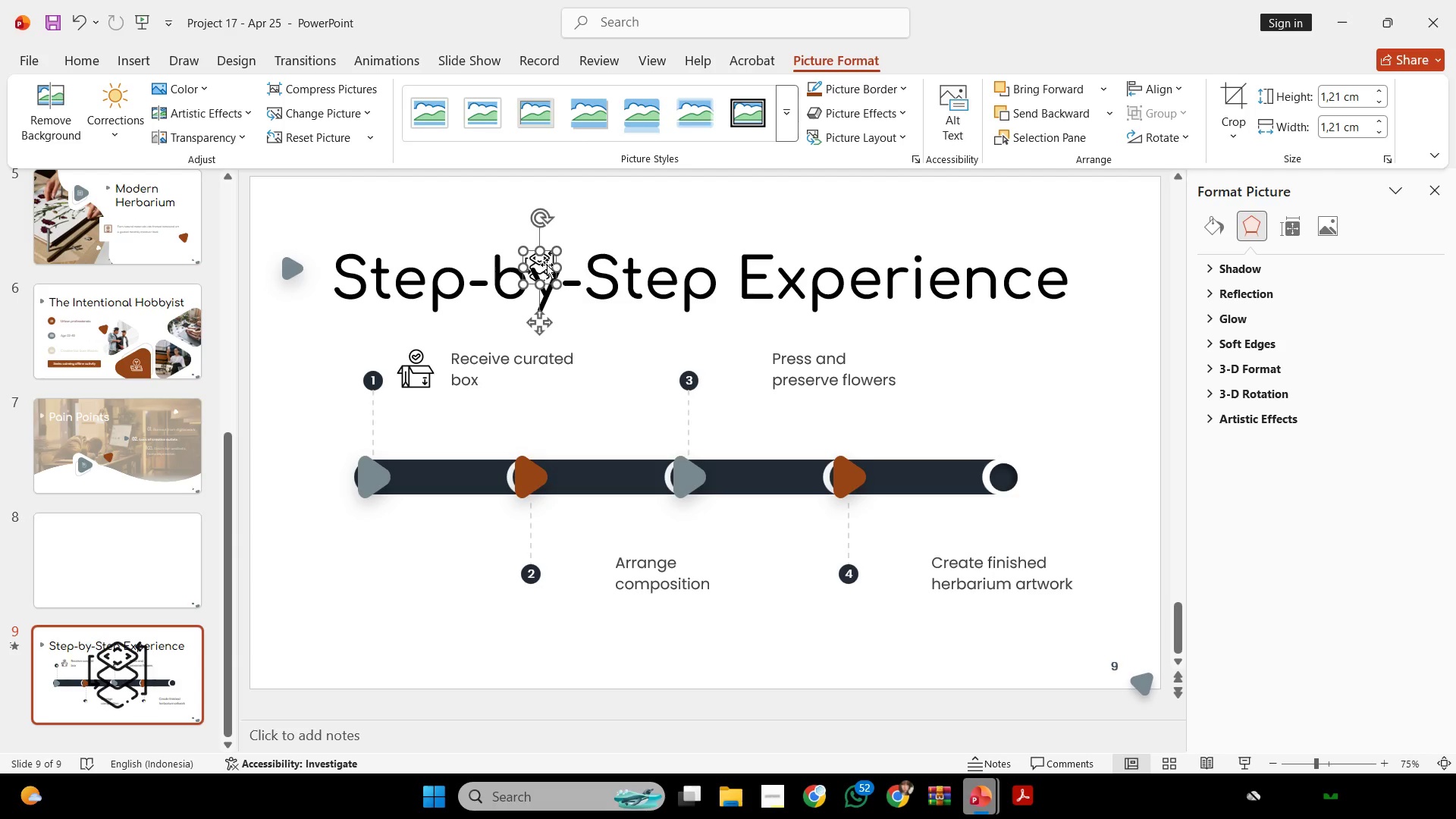 
left_click_drag(start_coordinate=[547, 265], to_coordinate=[582, 573])
 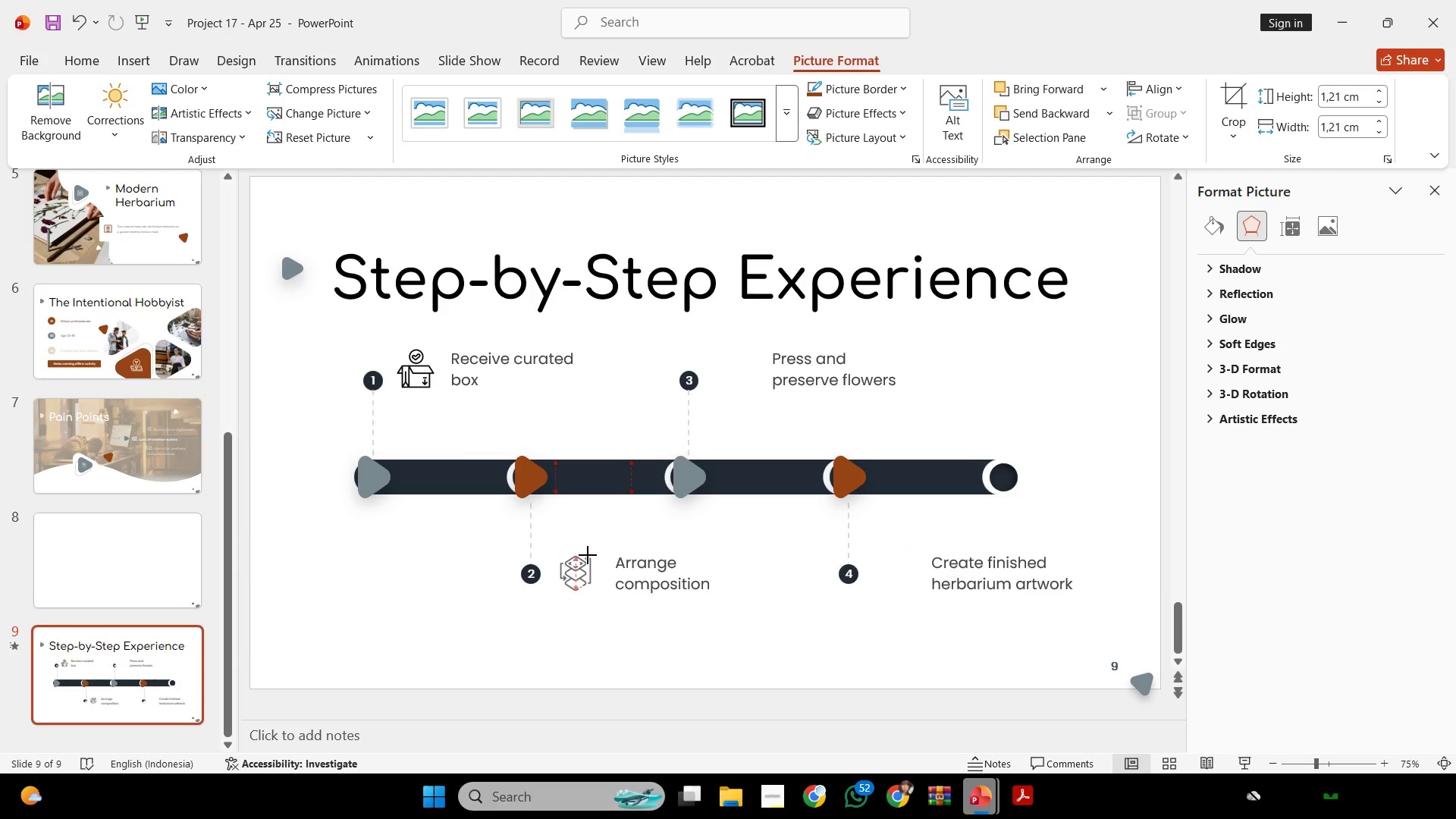 
left_click([602, 532])
 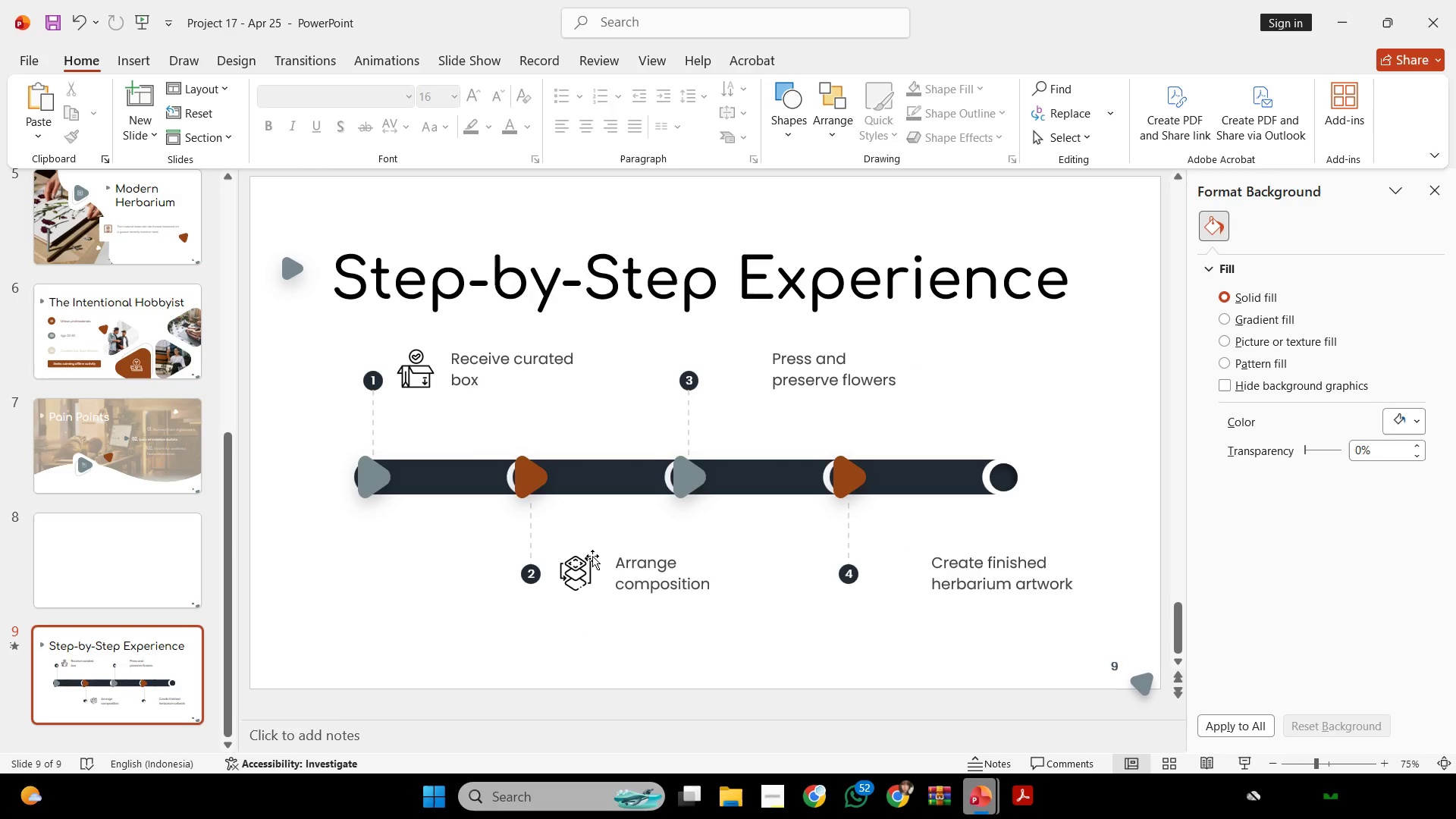 
left_click([811, 366])
 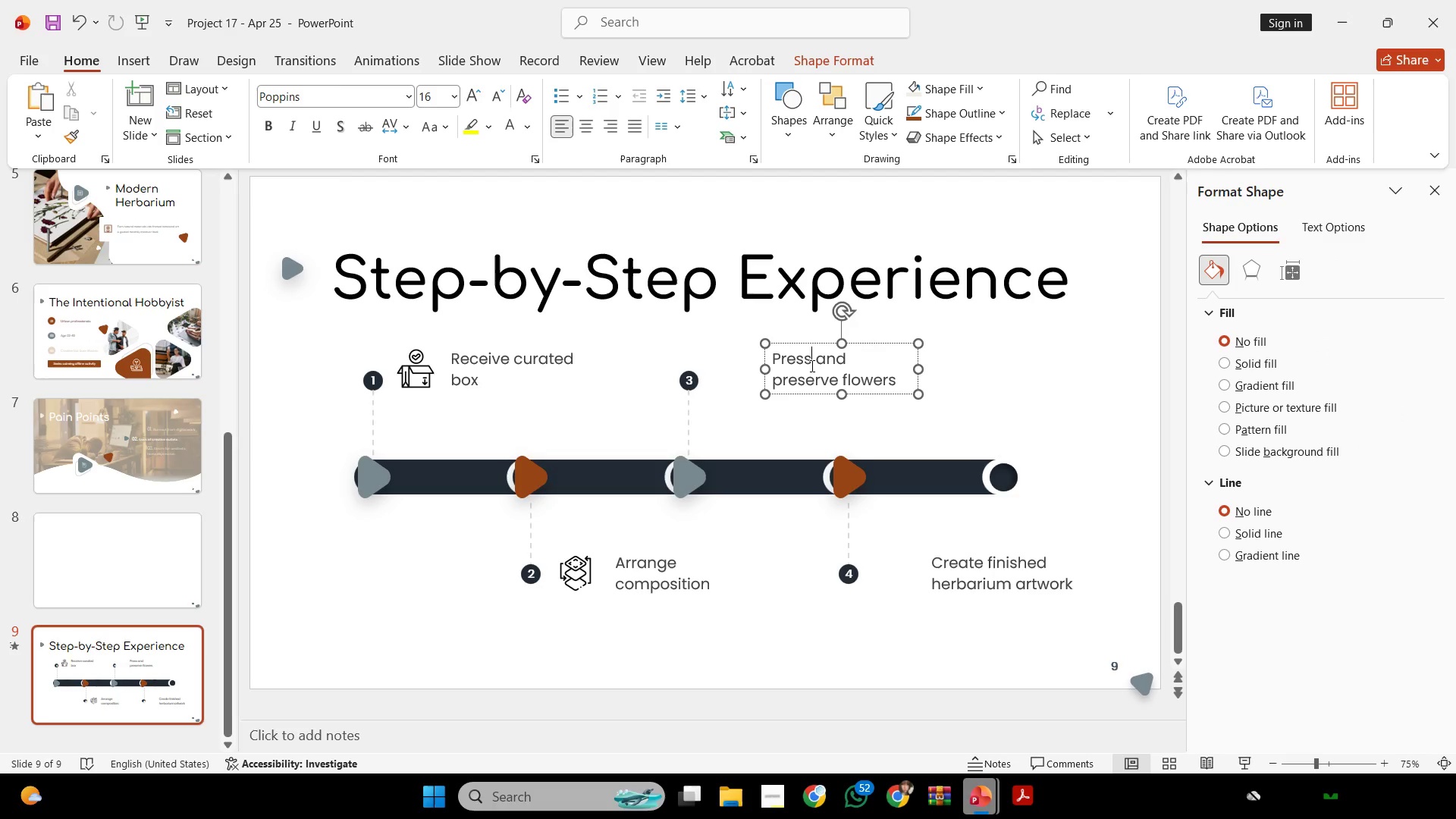 
key(Control+A)
 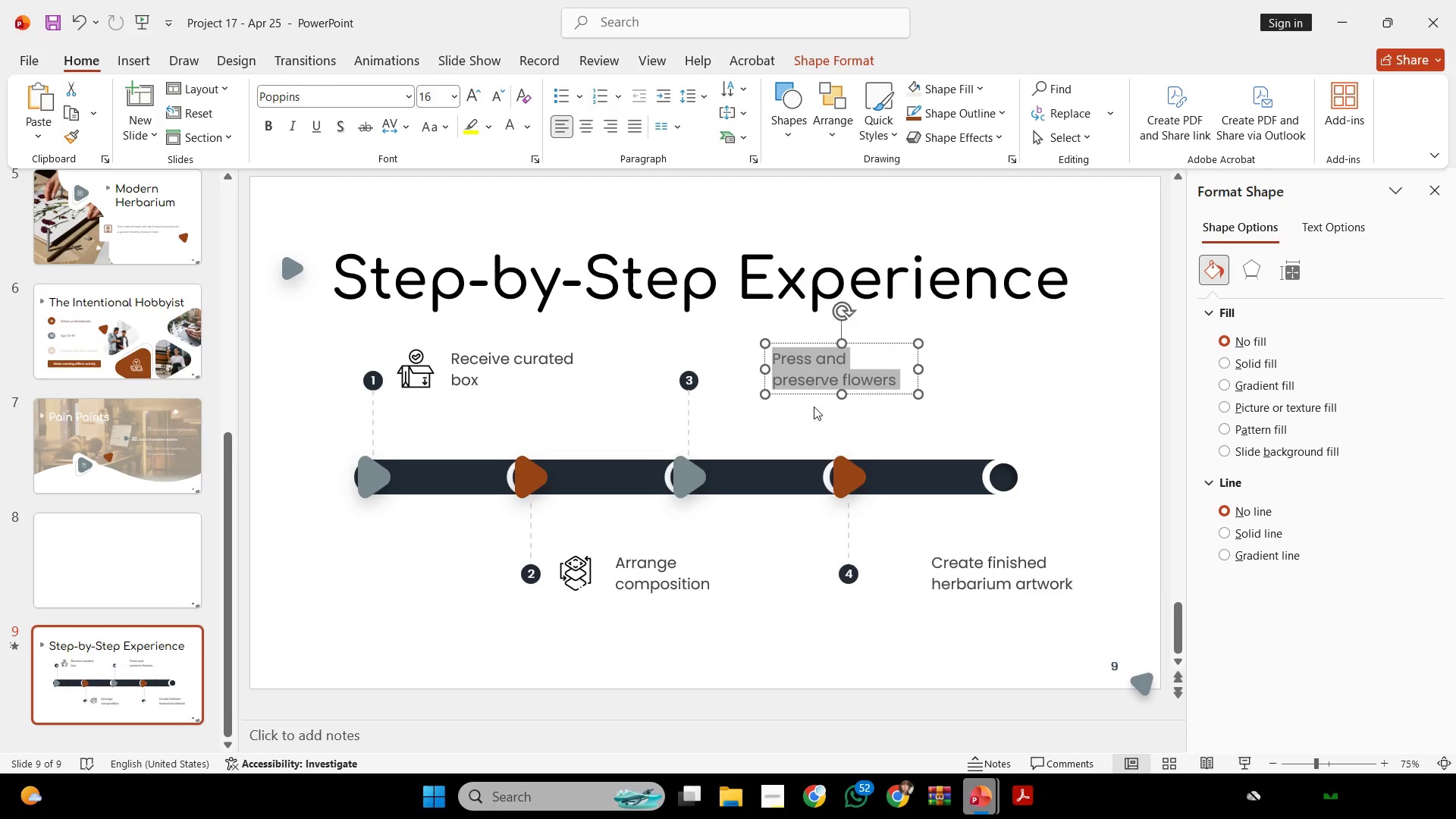 
key(Control+C)
 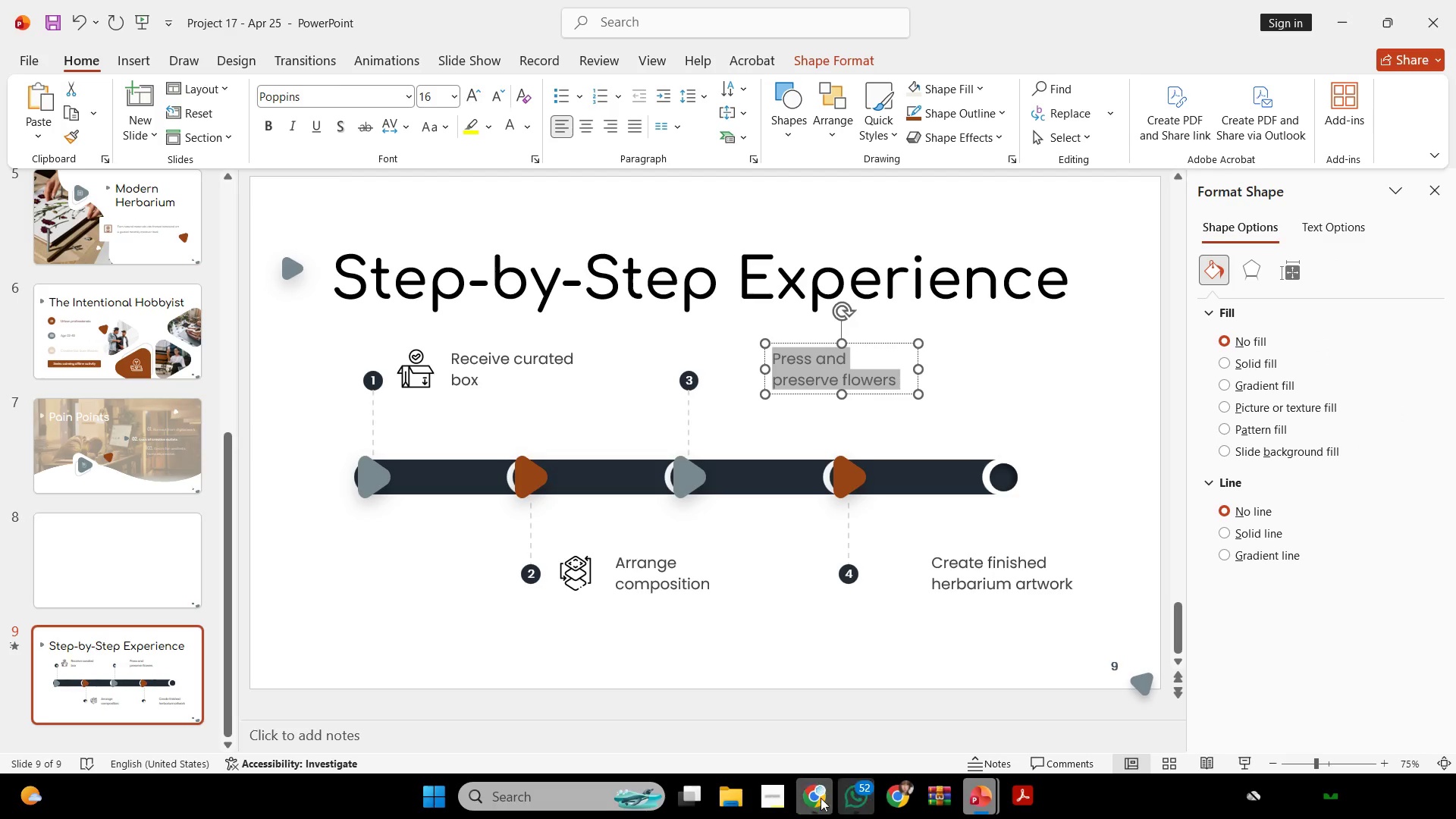 
left_click([820, 798])
 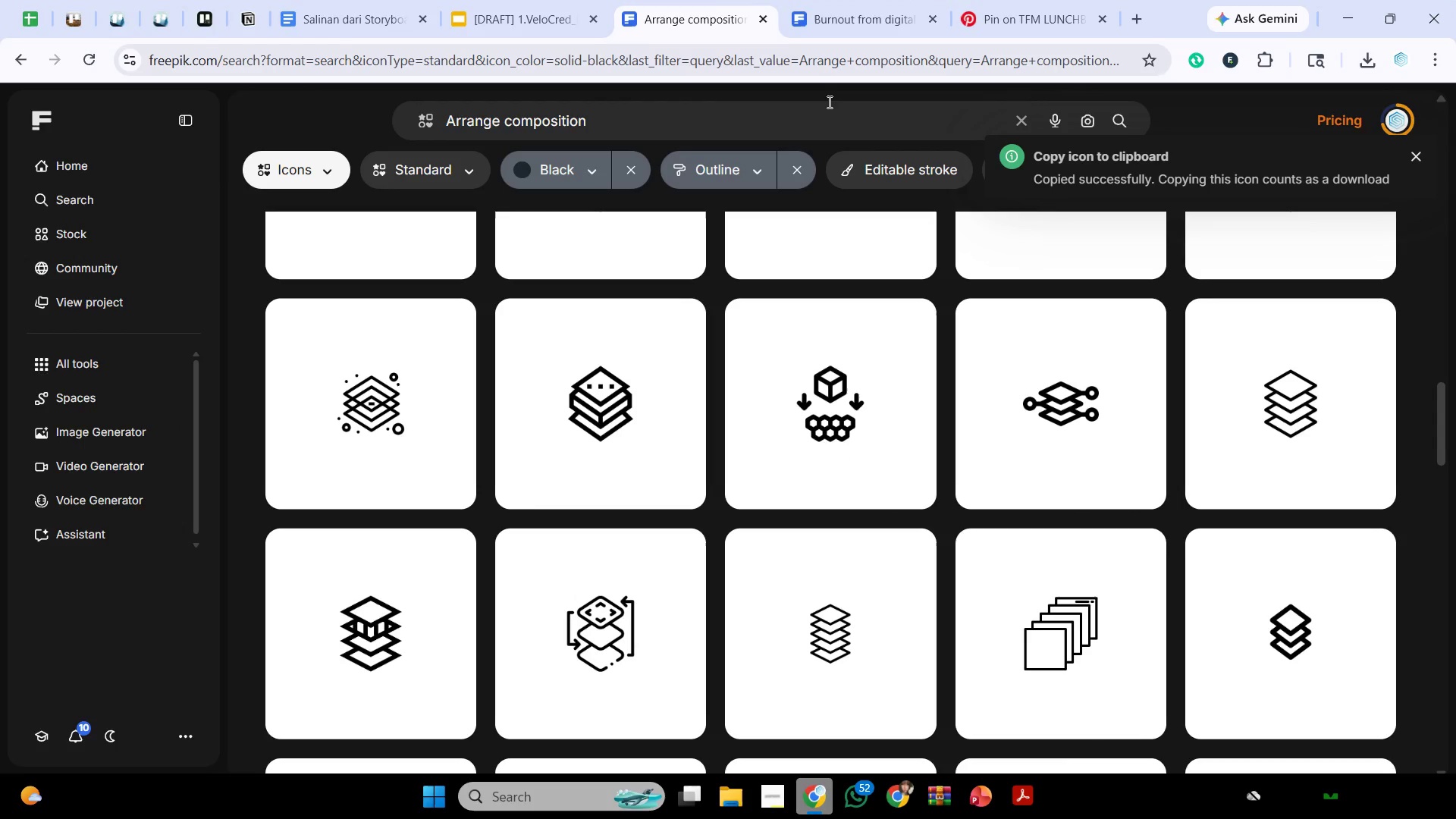 
left_click_drag(start_coordinate=[816, 111], to_coordinate=[302, 208])
 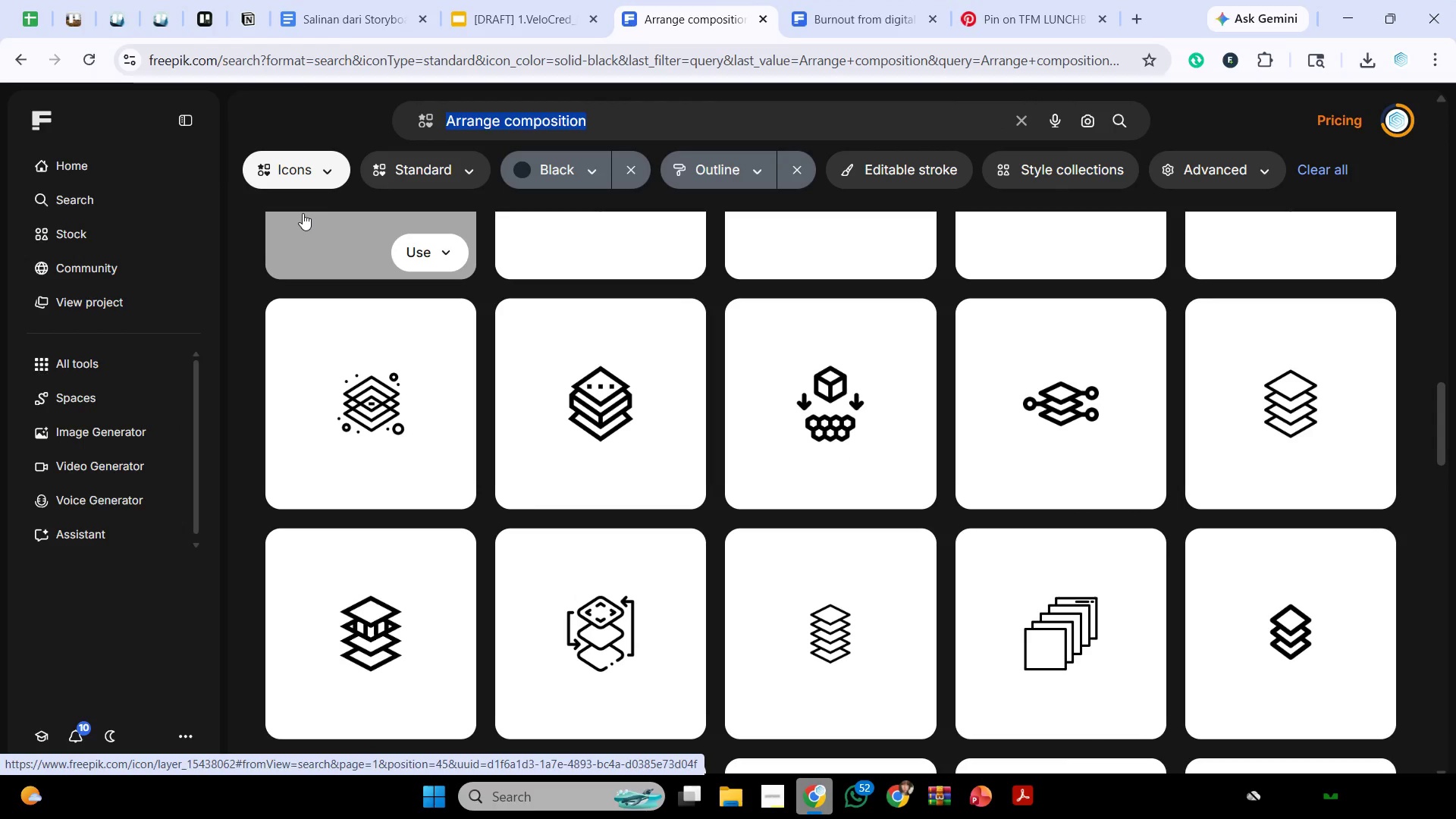 
right_click([497, 131])
 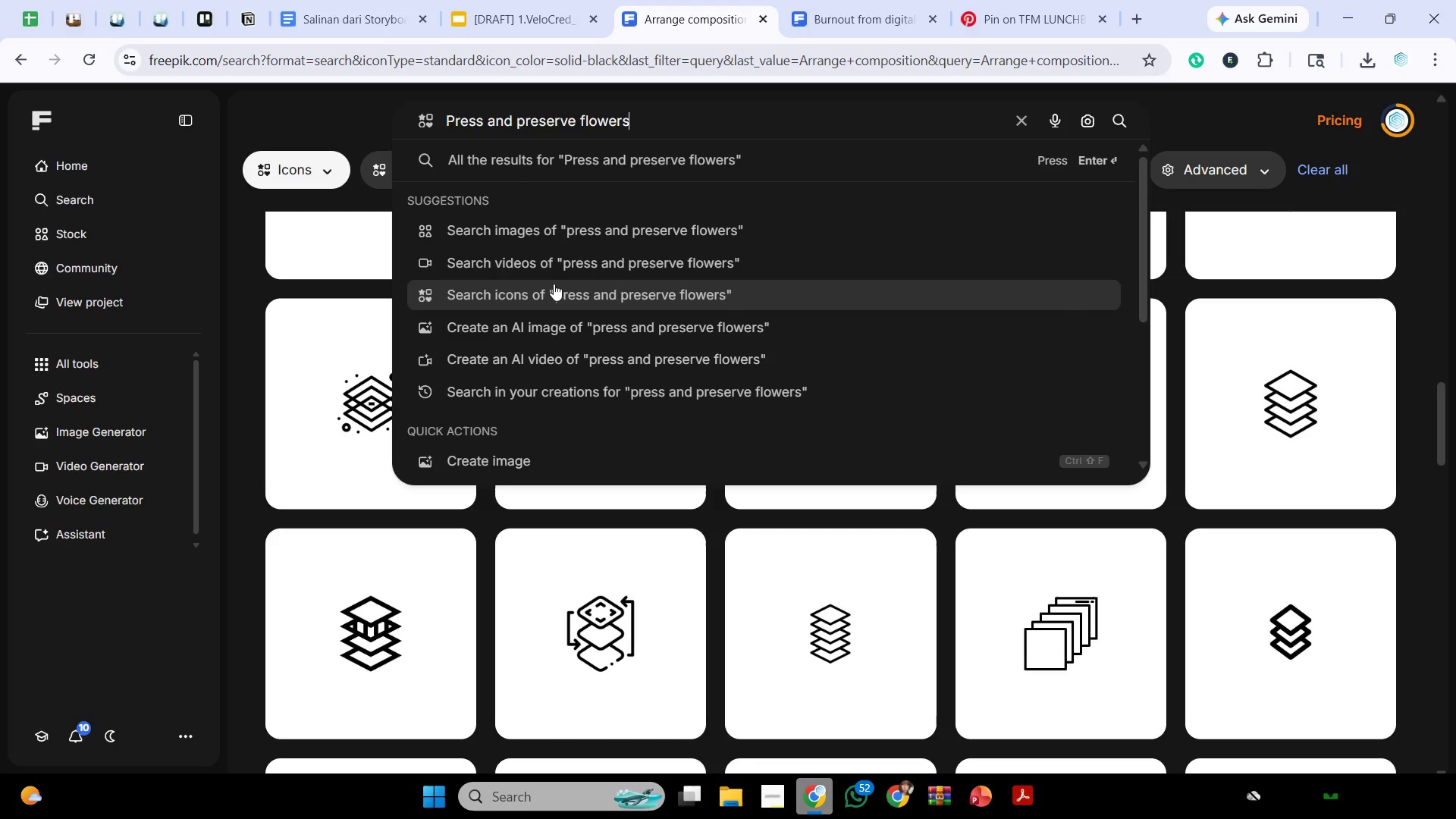 
key(Enter)
 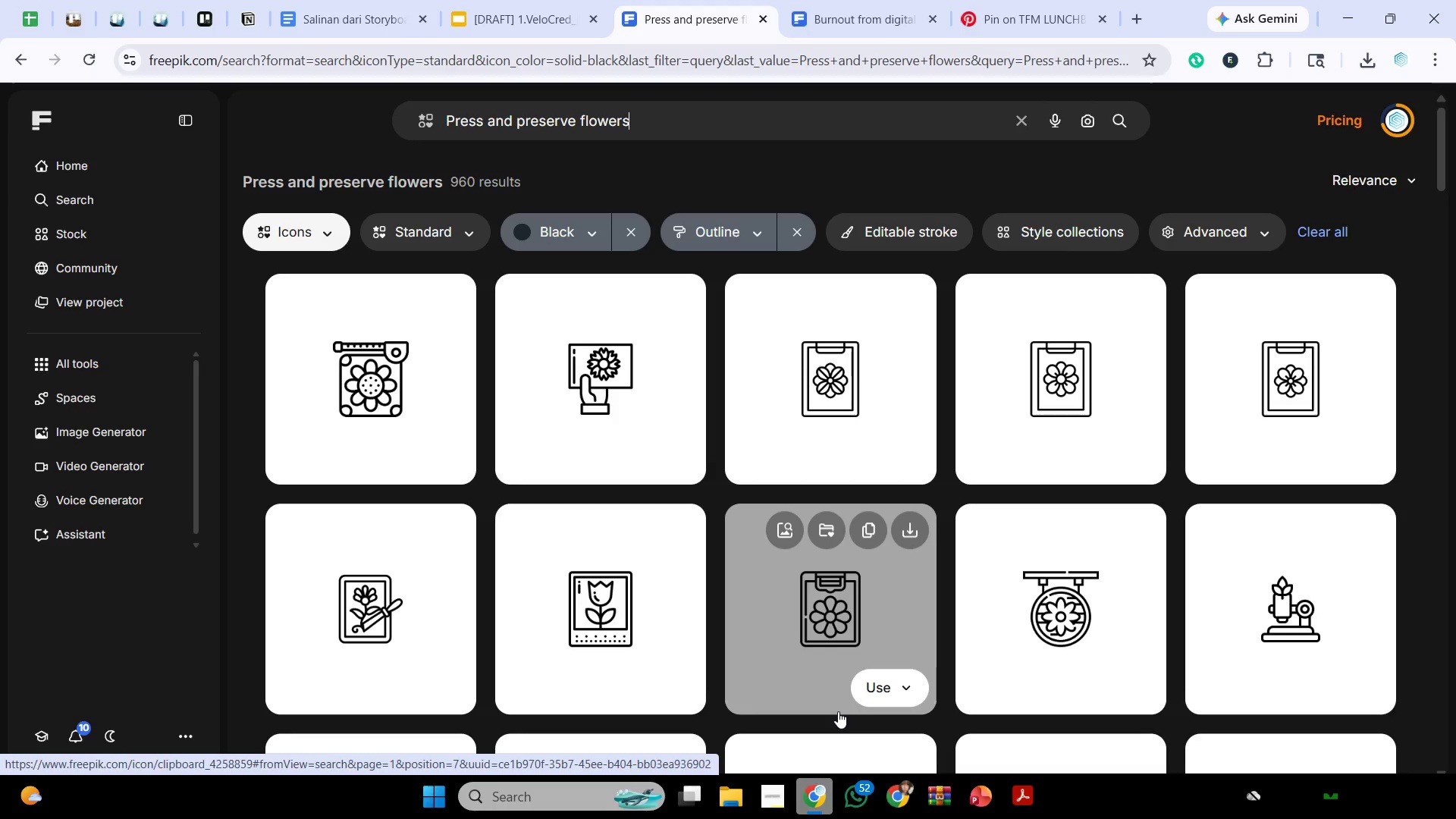 
wait(96.09)
 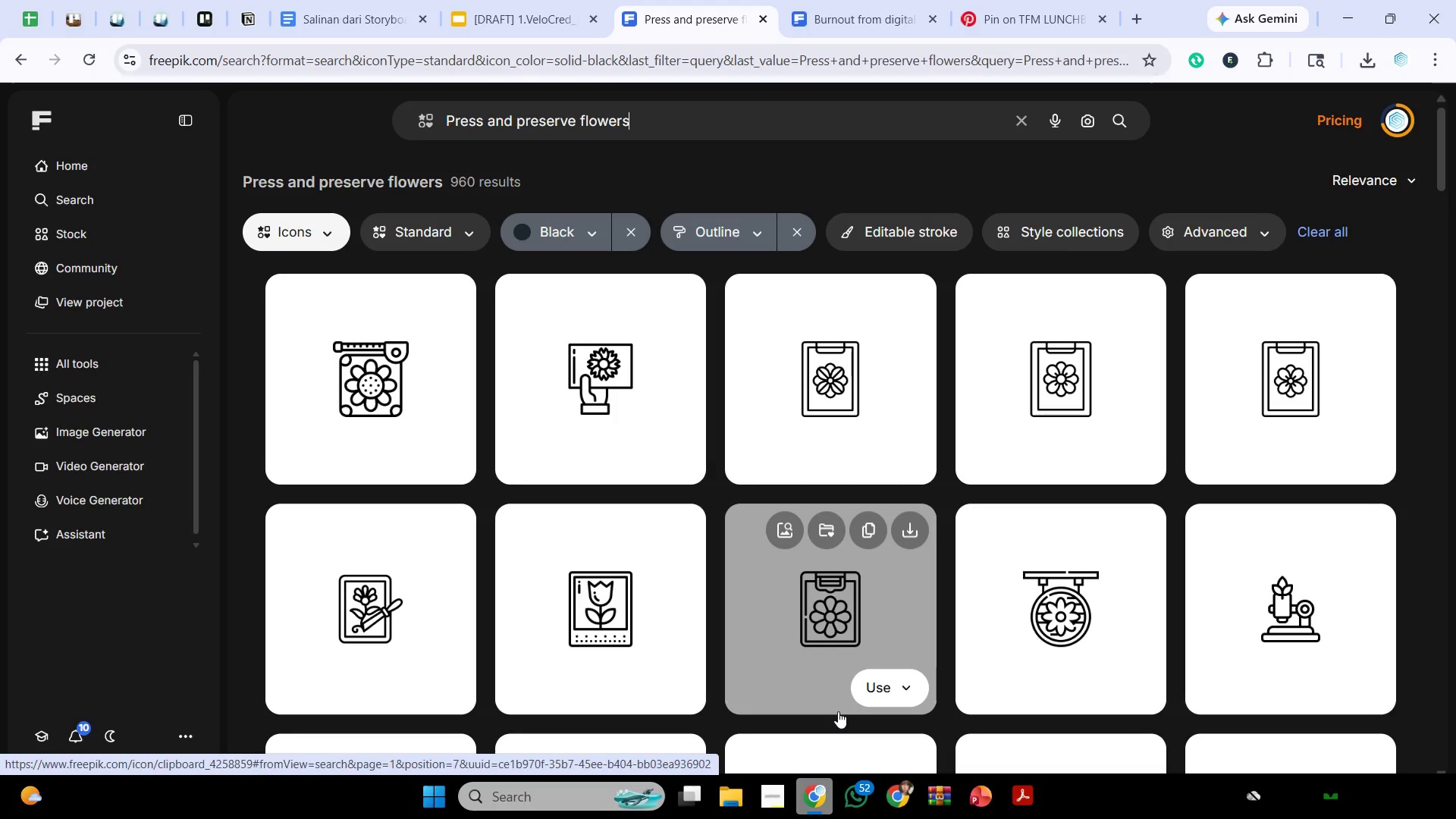 
mouse_move([569, -10])
 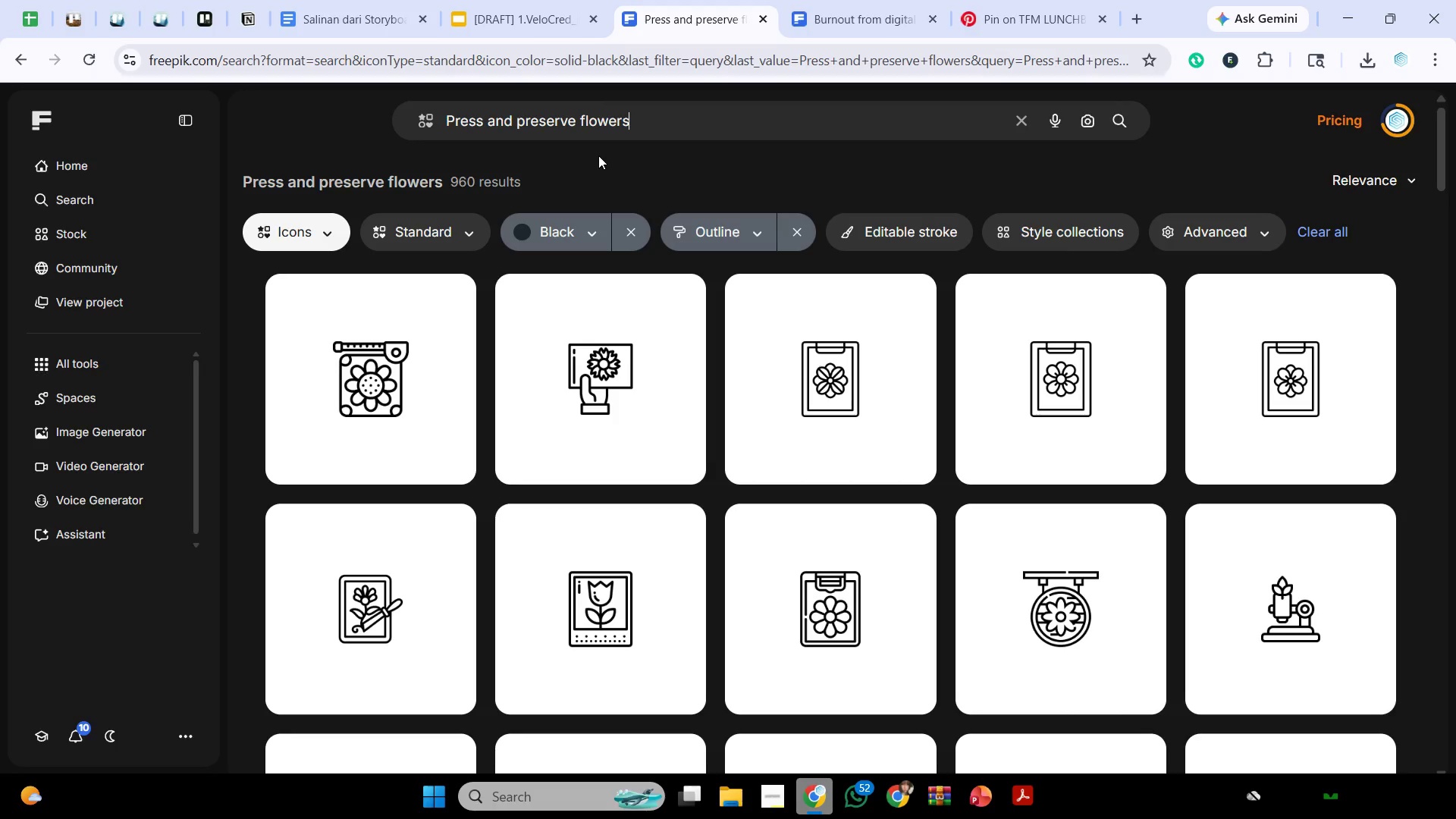 
wait(6.32)
 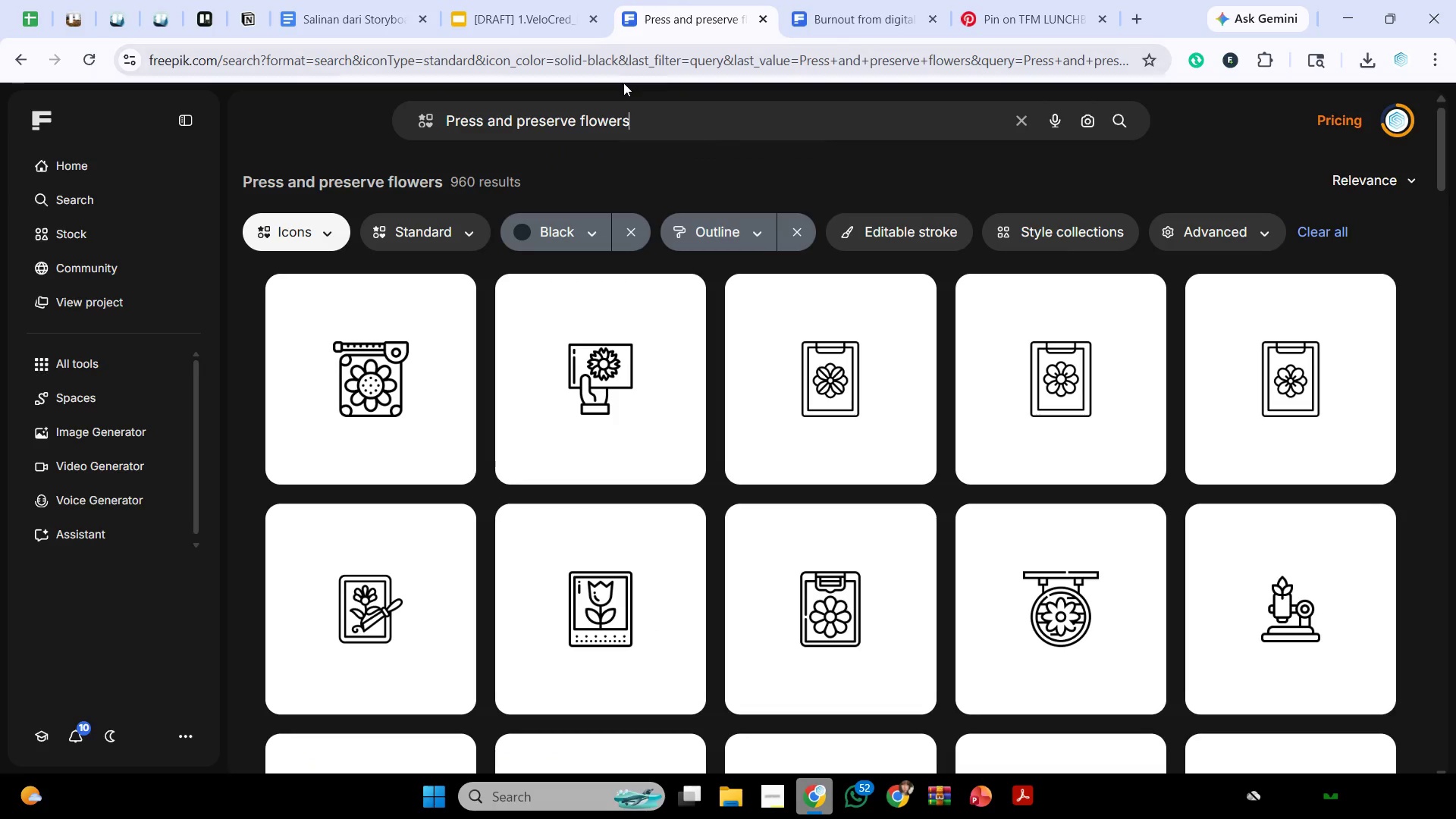 
scroll: coordinate [685, 312], scroll_direction: down, amount: 3.0
 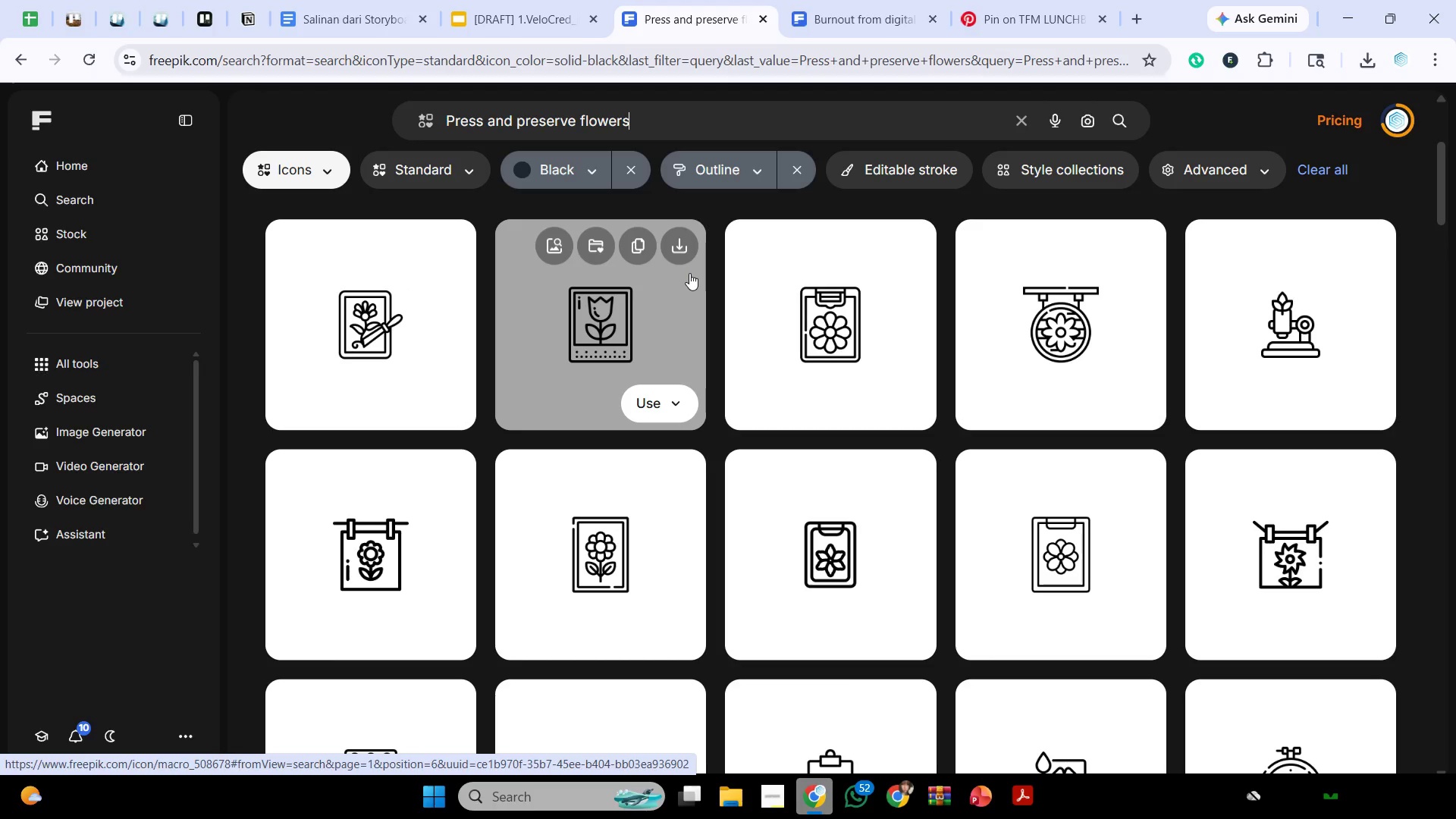 
wait(7.02)
 